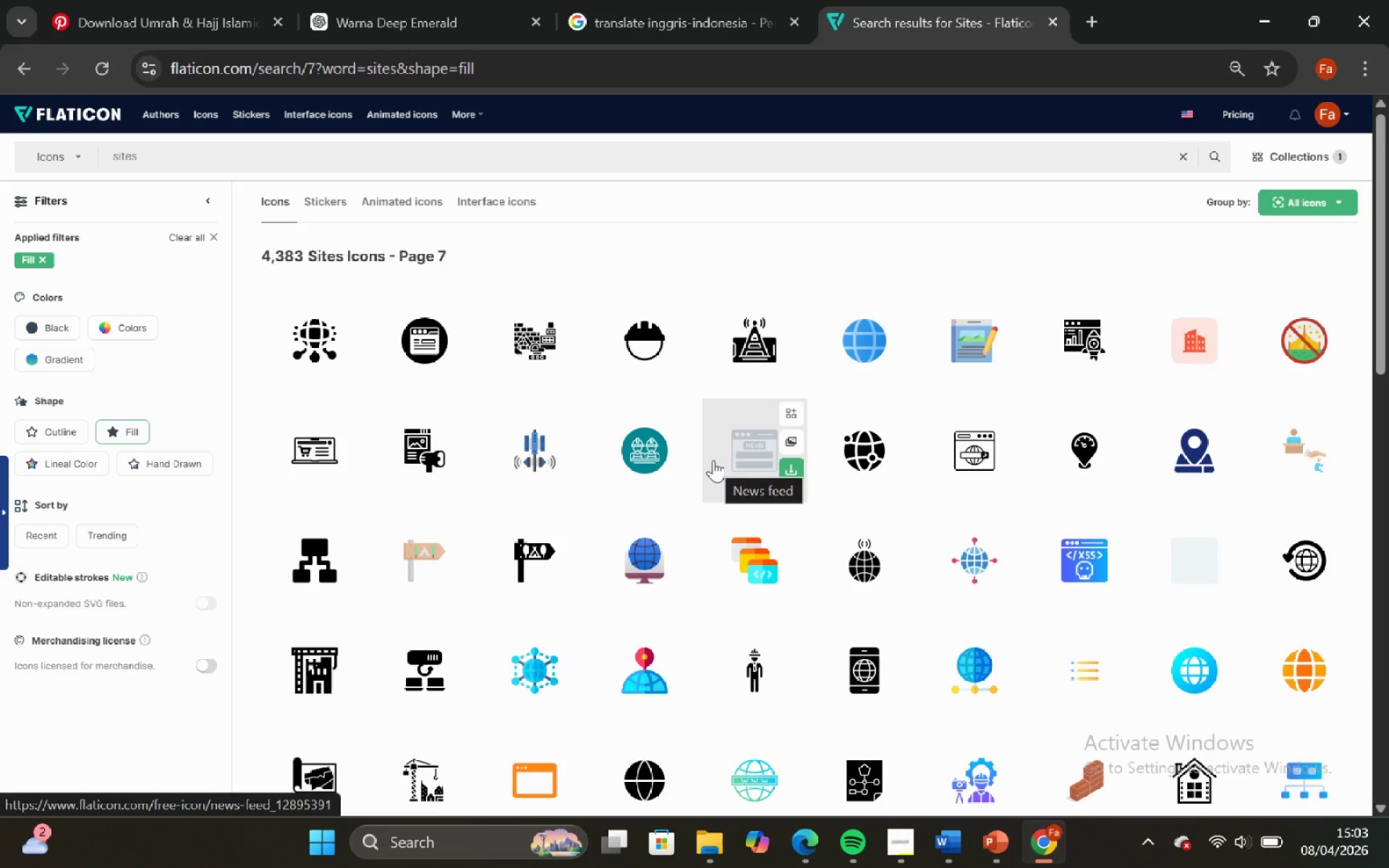 
scroll: coordinate [713, 460], scroll_direction: none, amount: 0.0
 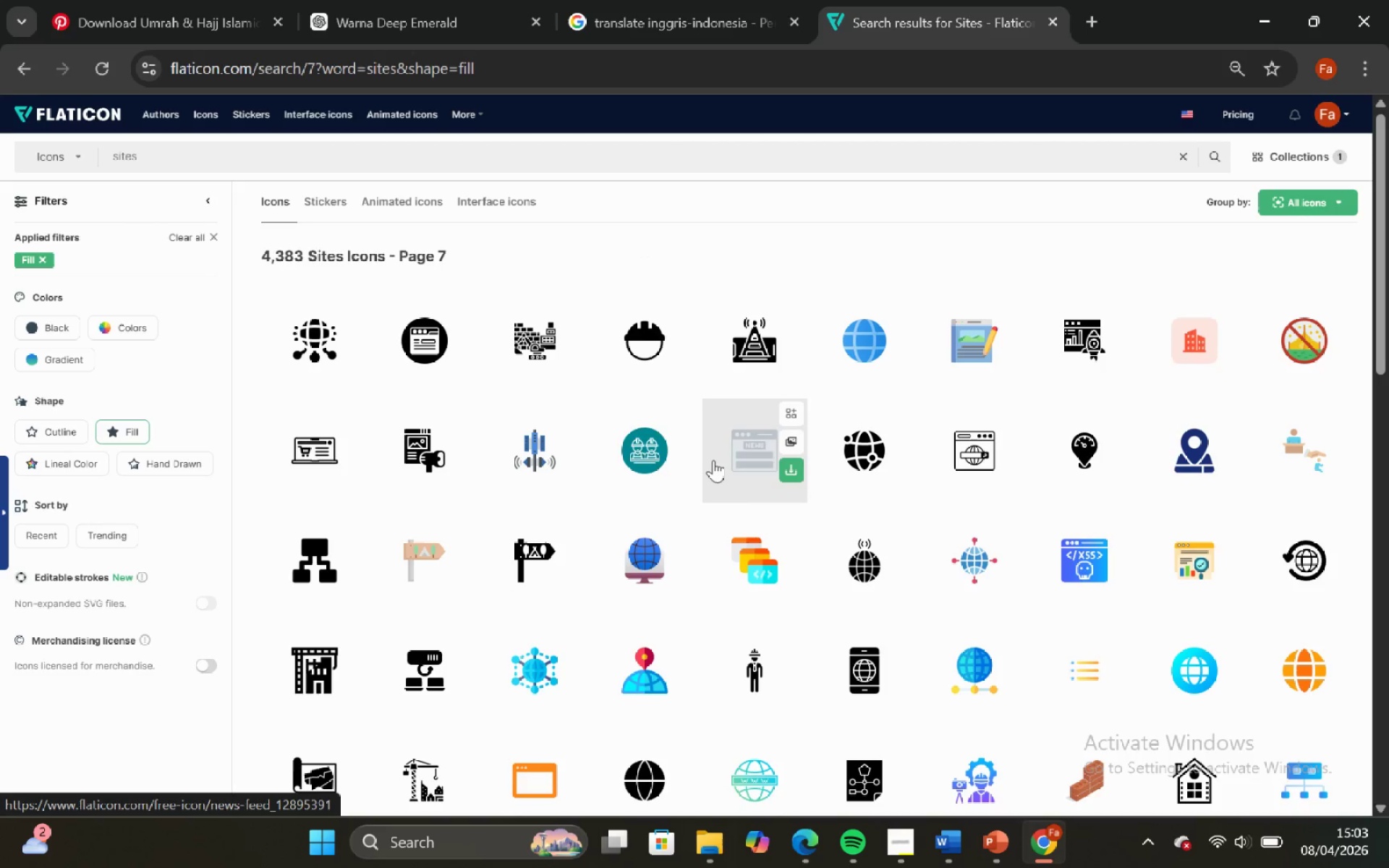 
scroll: coordinate [713, 460], scroll_direction: up, amount: 1.0
 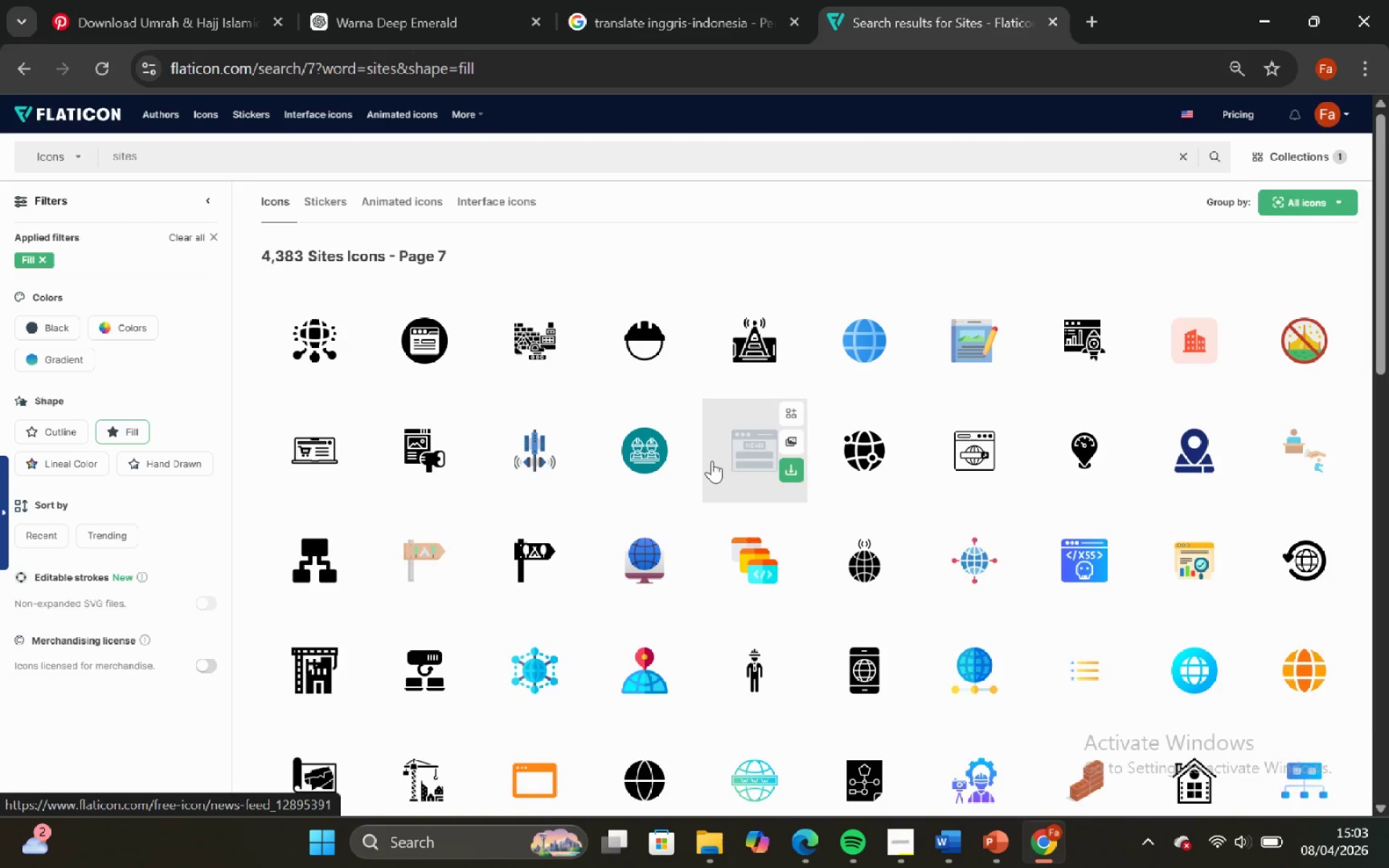 
scroll: coordinate [712, 461], scroll_direction: none, amount: 0.0
 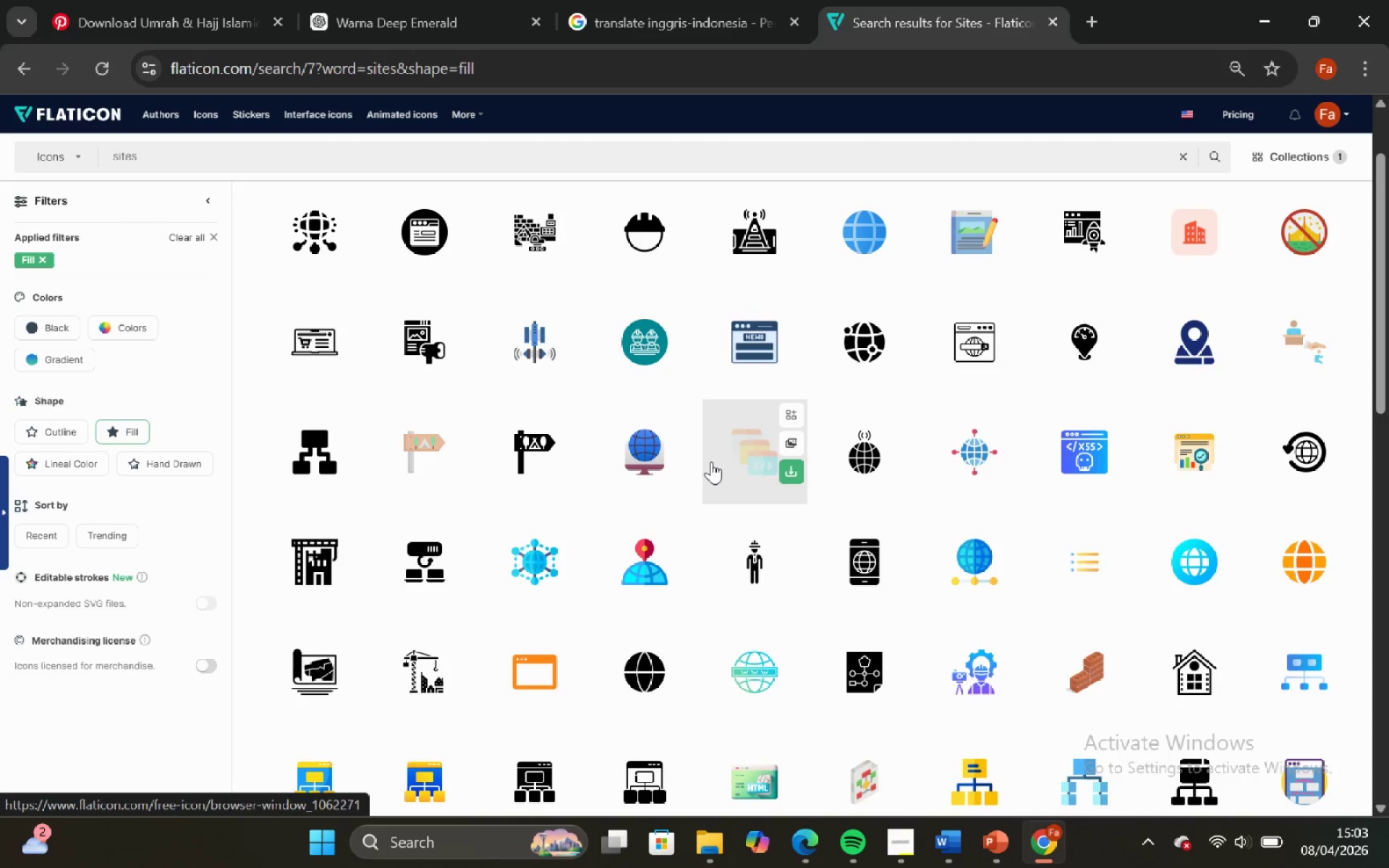 
scroll: coordinate [694, 475], scroll_direction: down, amount: 7.0
 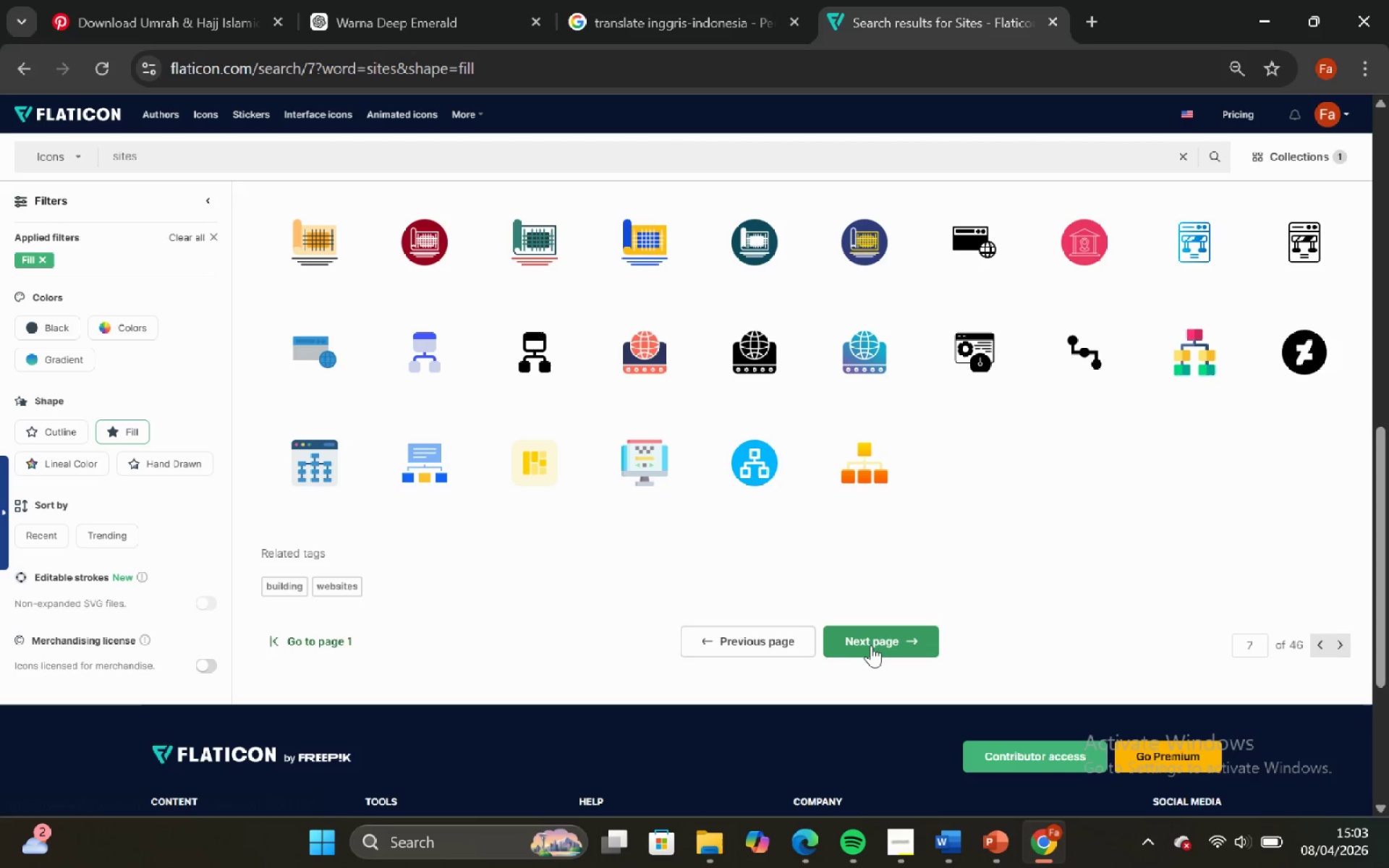 
left_click([872, 646])
 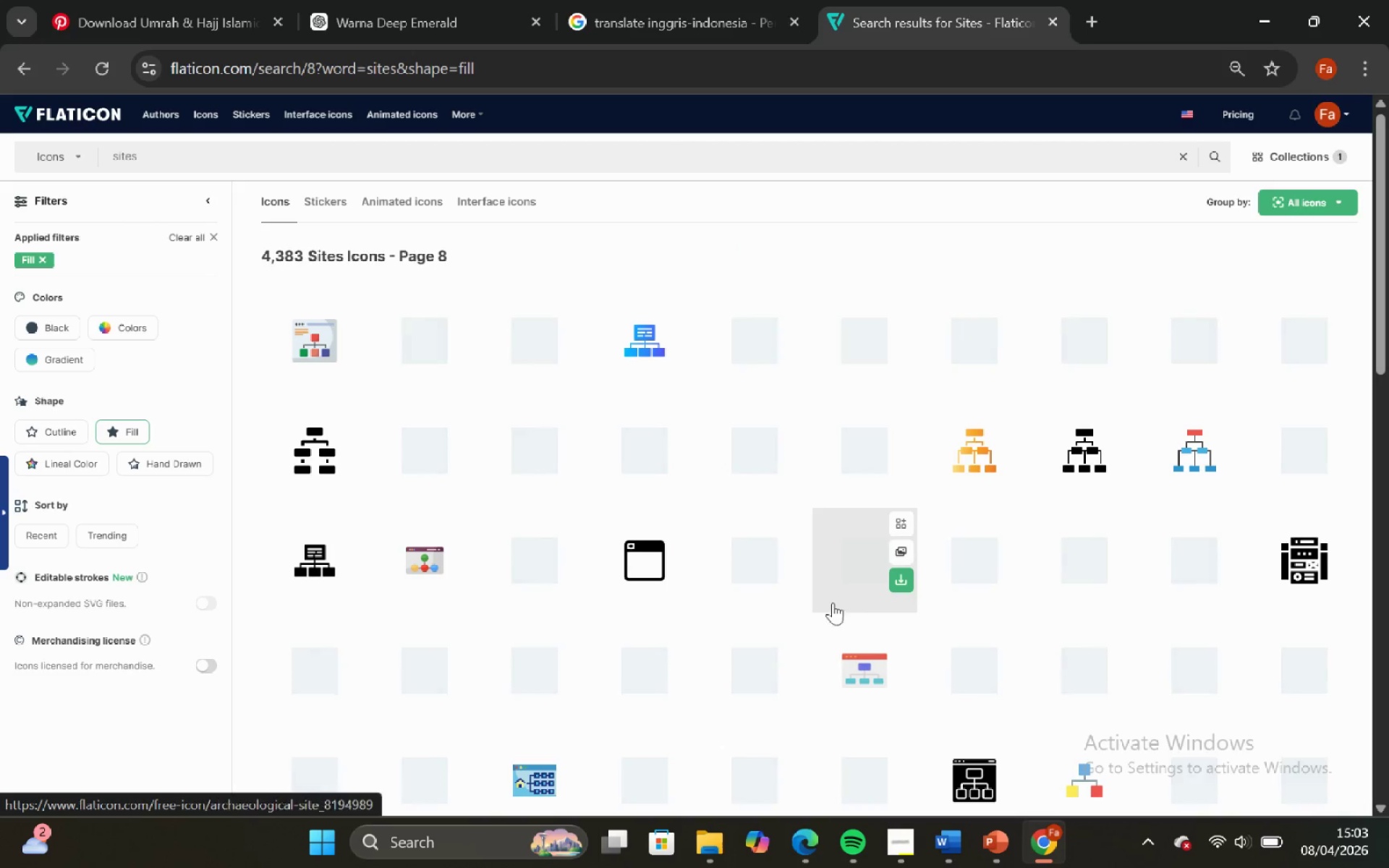 
mouse_move([783, 592])
 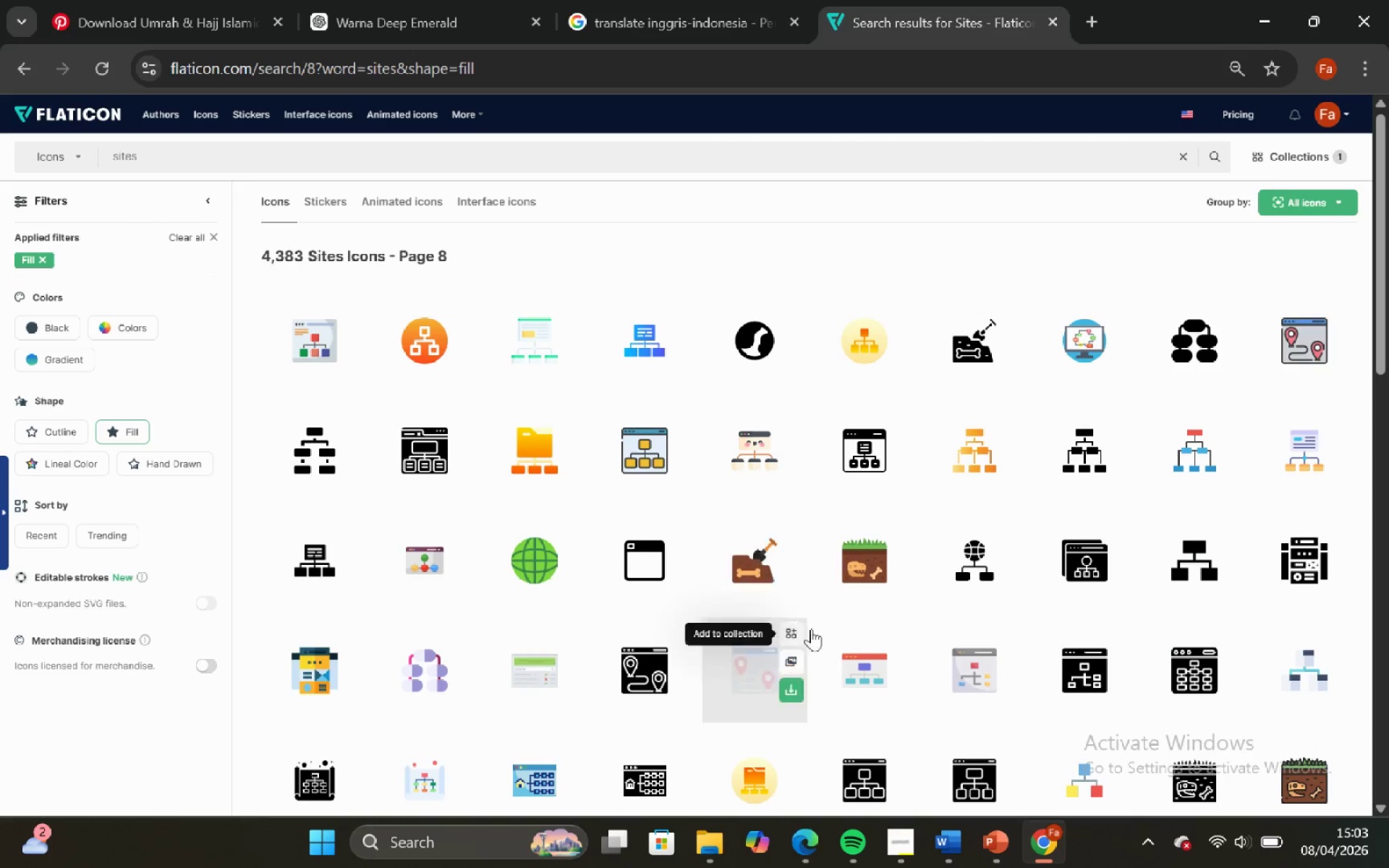 
mouse_move([854, 632])
 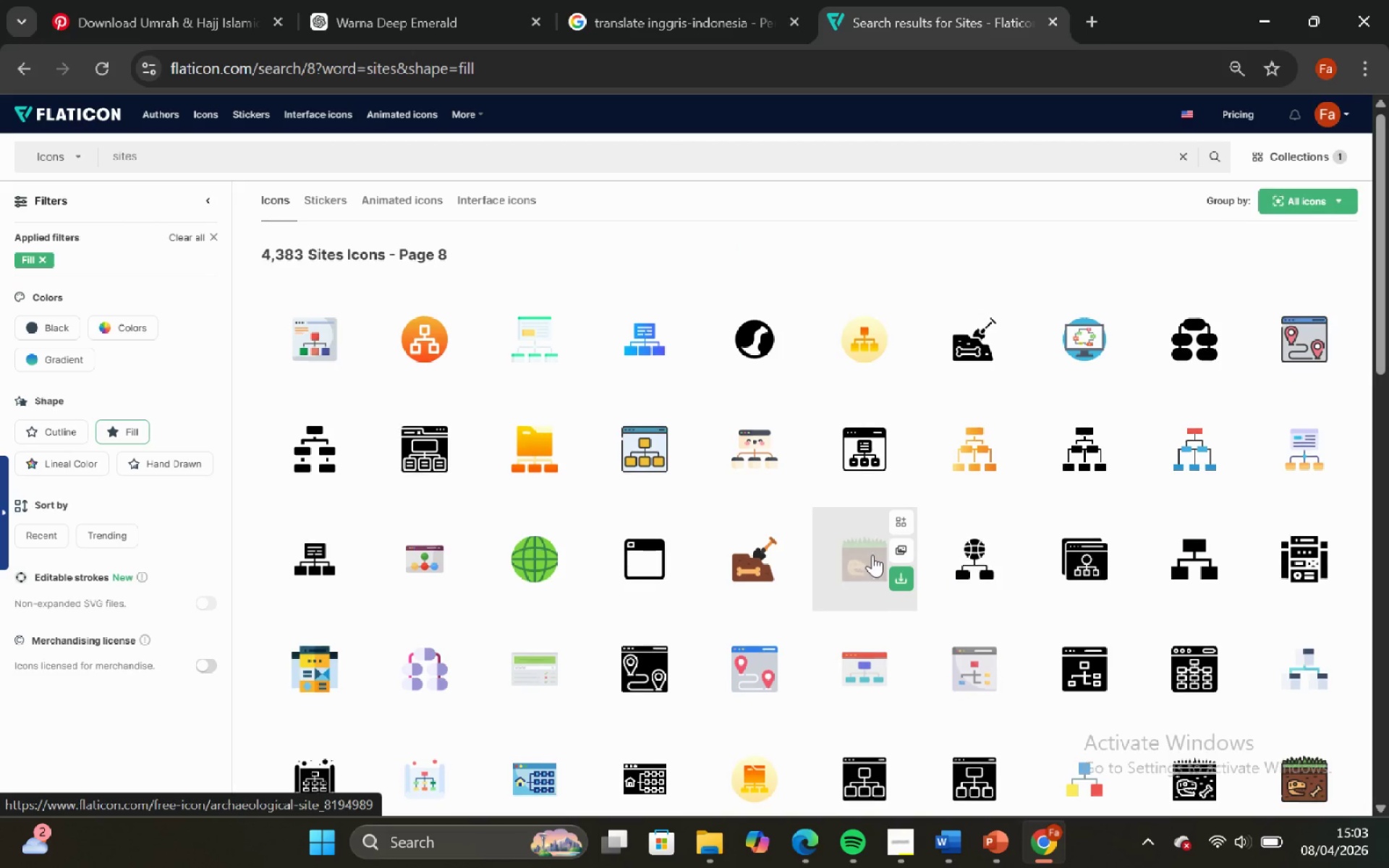 
scroll: coordinate [955, 582], scroll_direction: down, amount: 8.0
 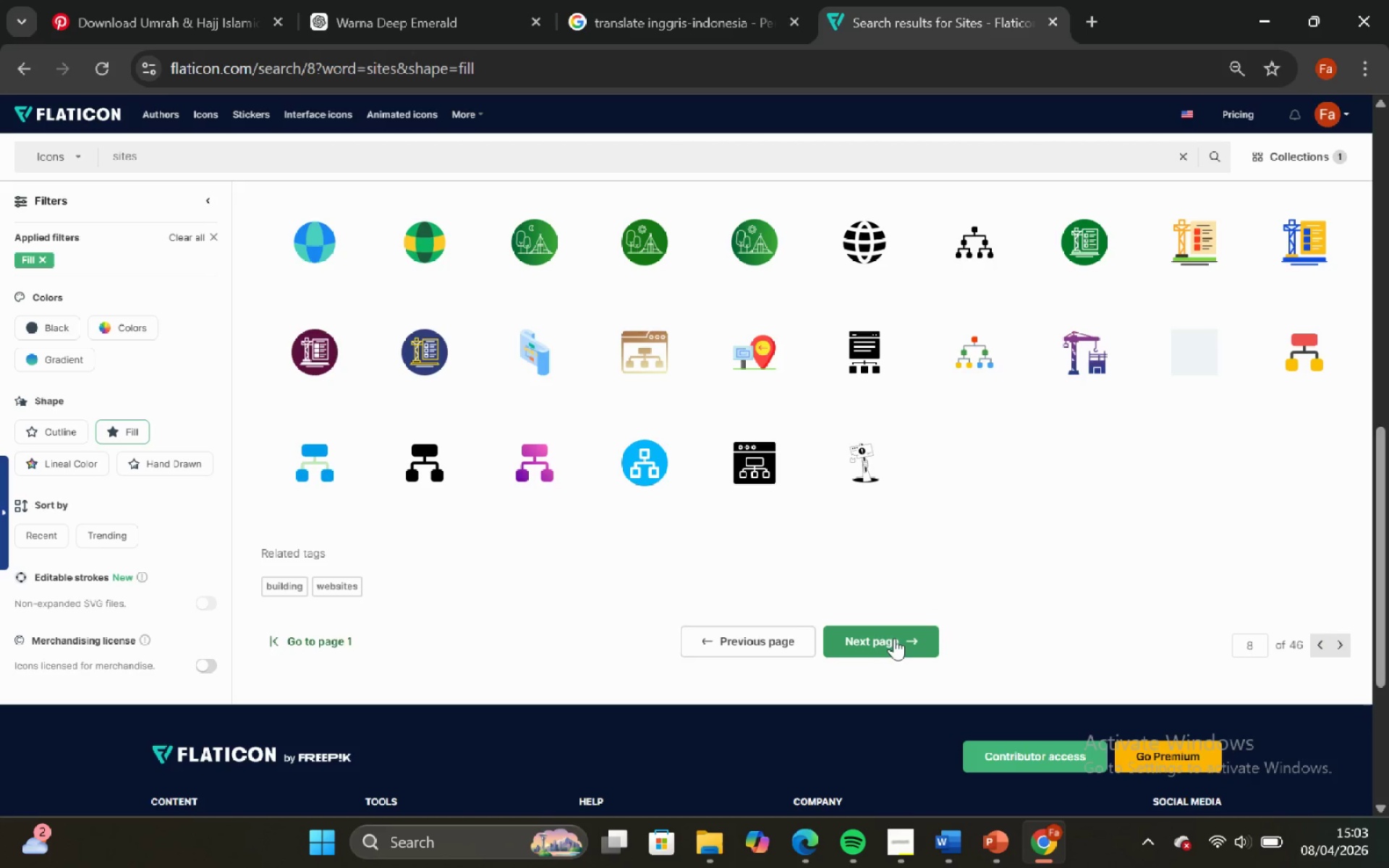 
left_click([893, 640])
 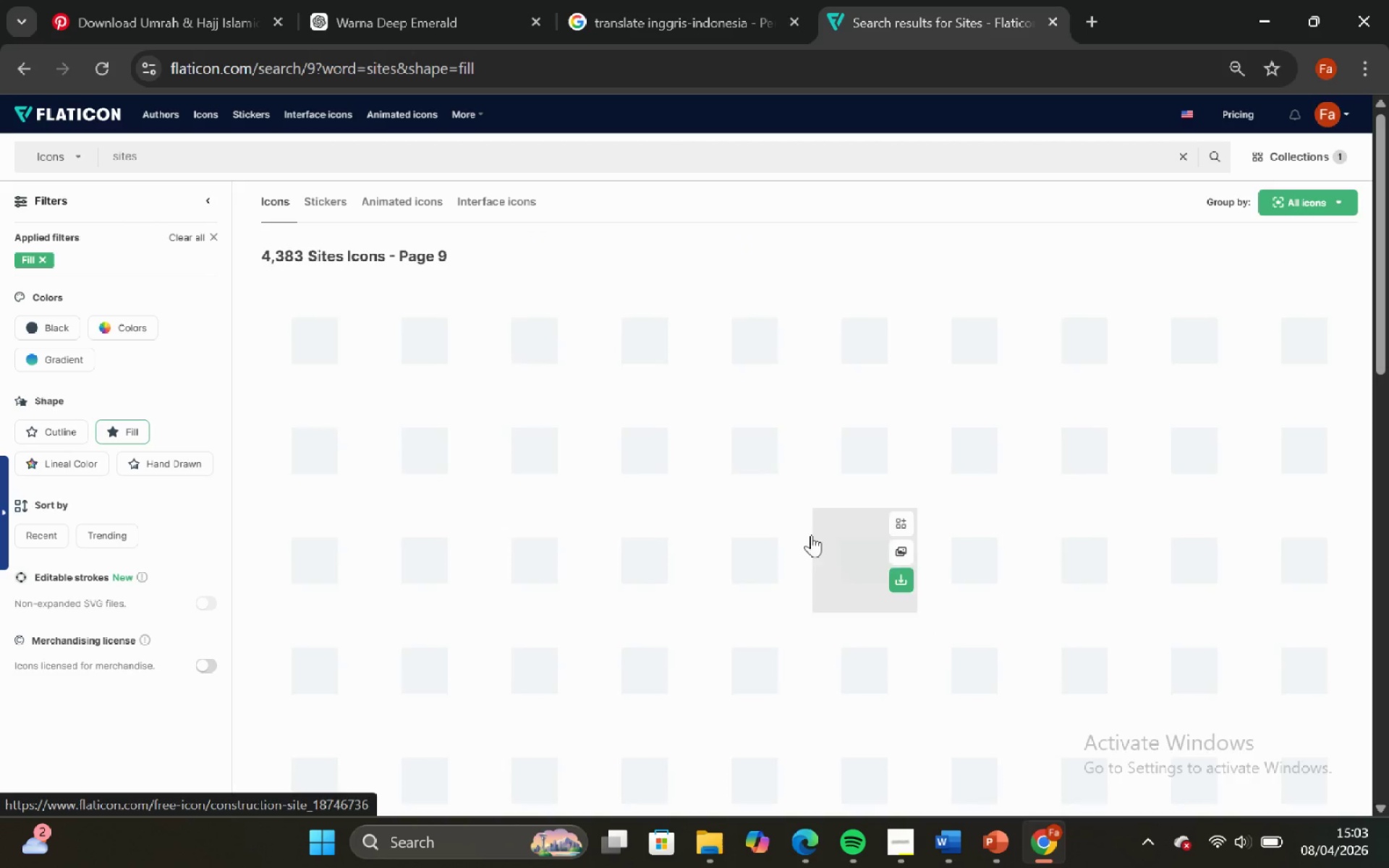 
mouse_move([785, 460])
 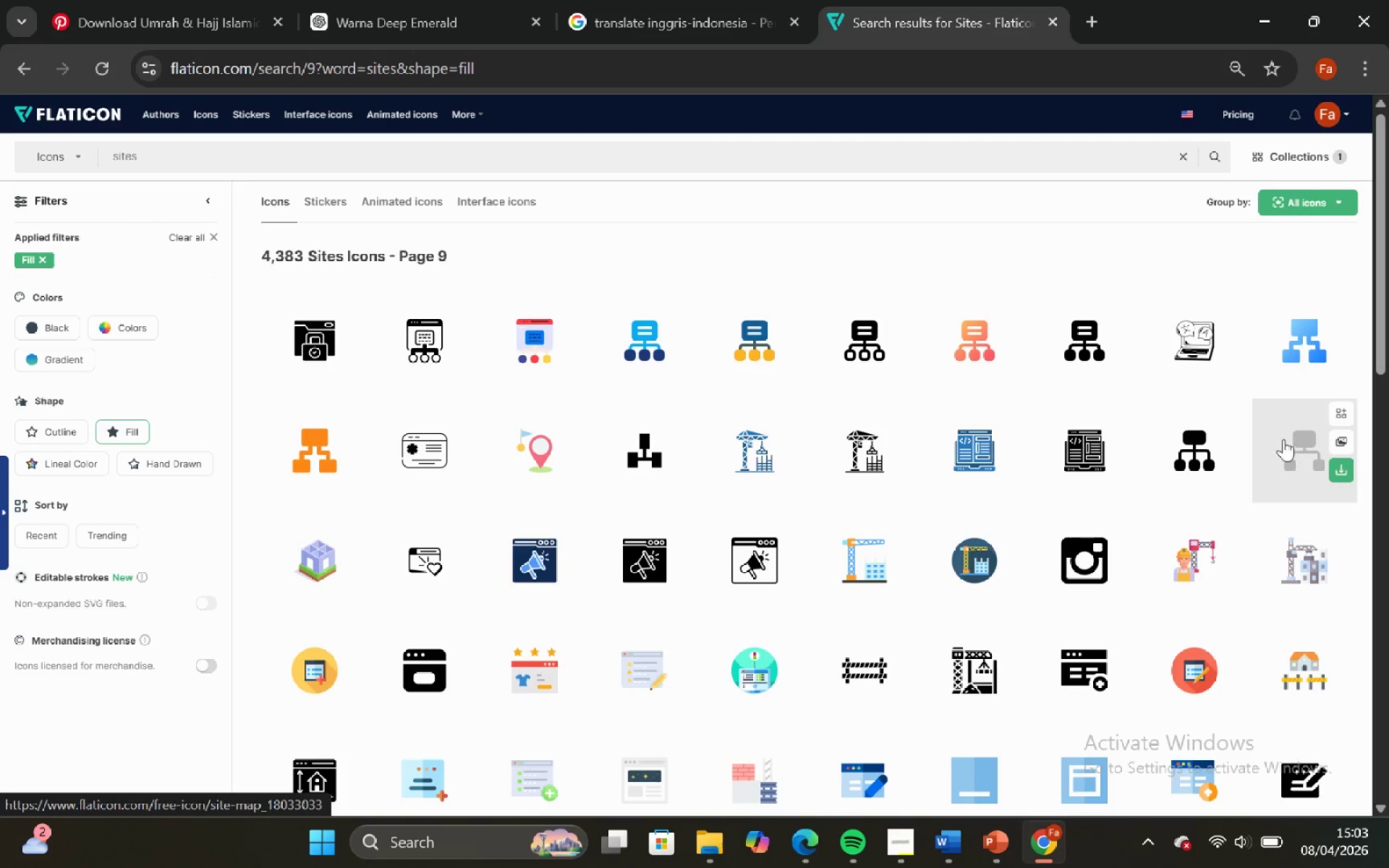 
scroll: coordinate [849, 628], scroll_direction: down, amount: 6.0
 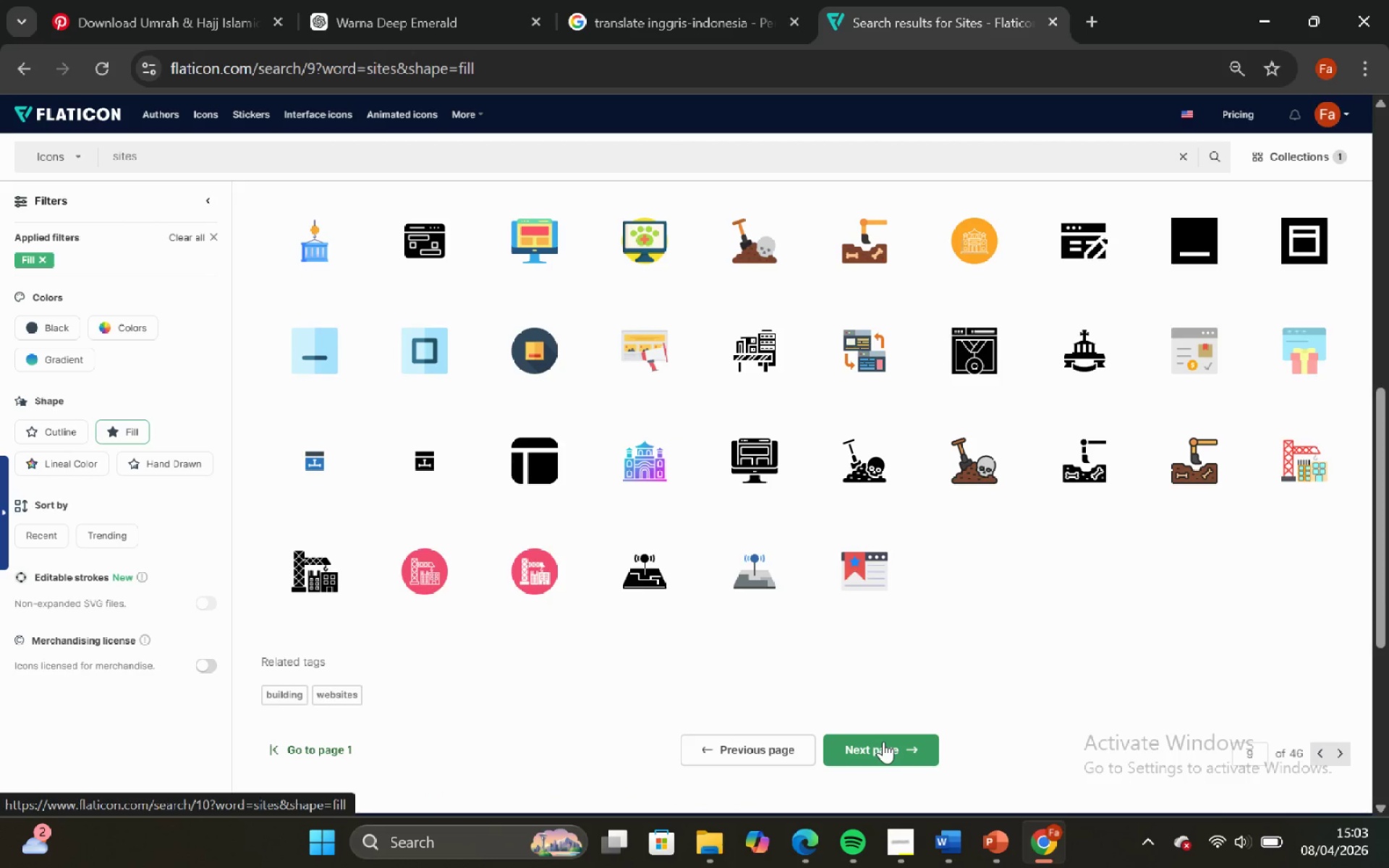 
left_click([883, 741])
 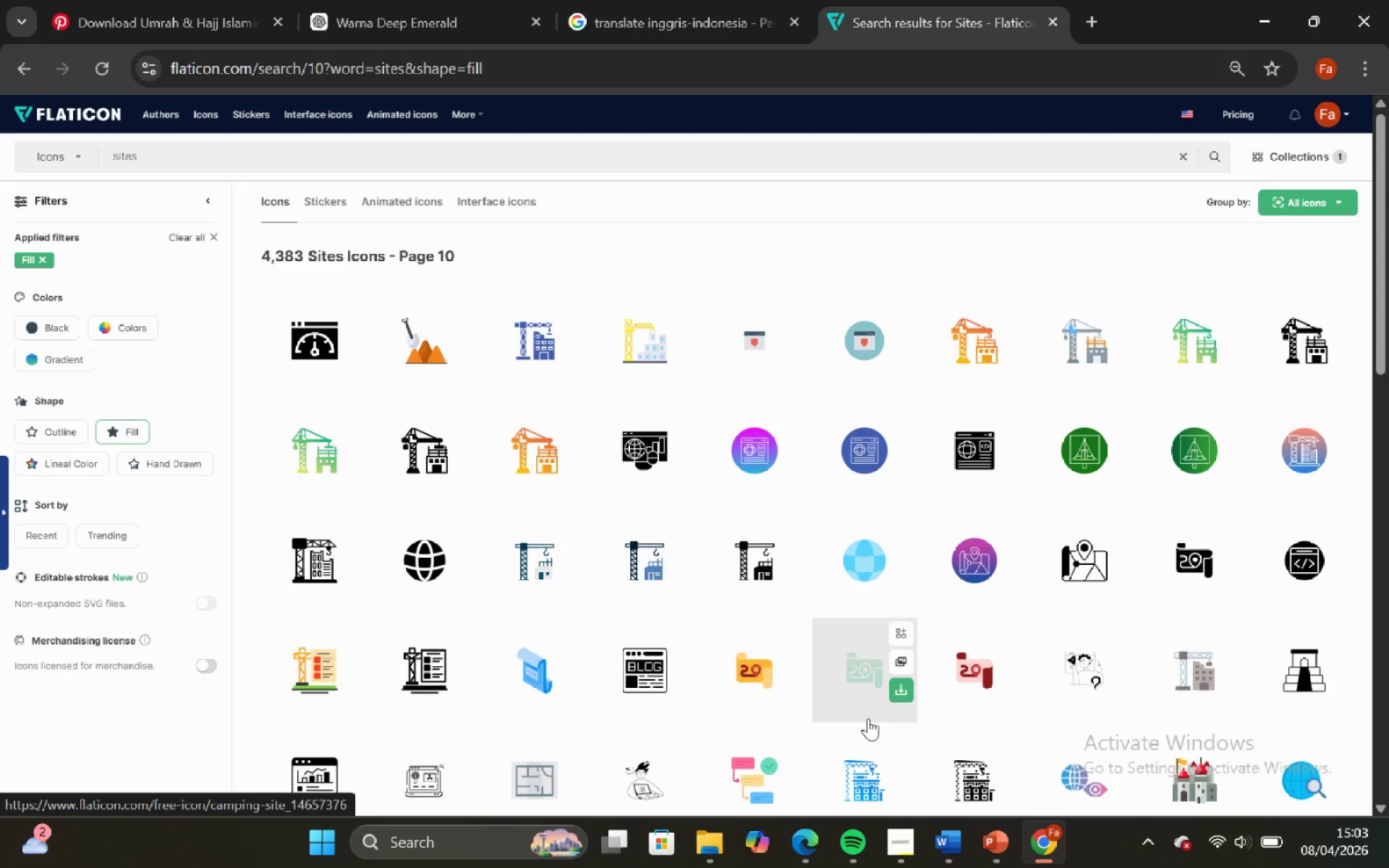 
scroll: coordinate [797, 689], scroll_direction: down, amount: 7.0
 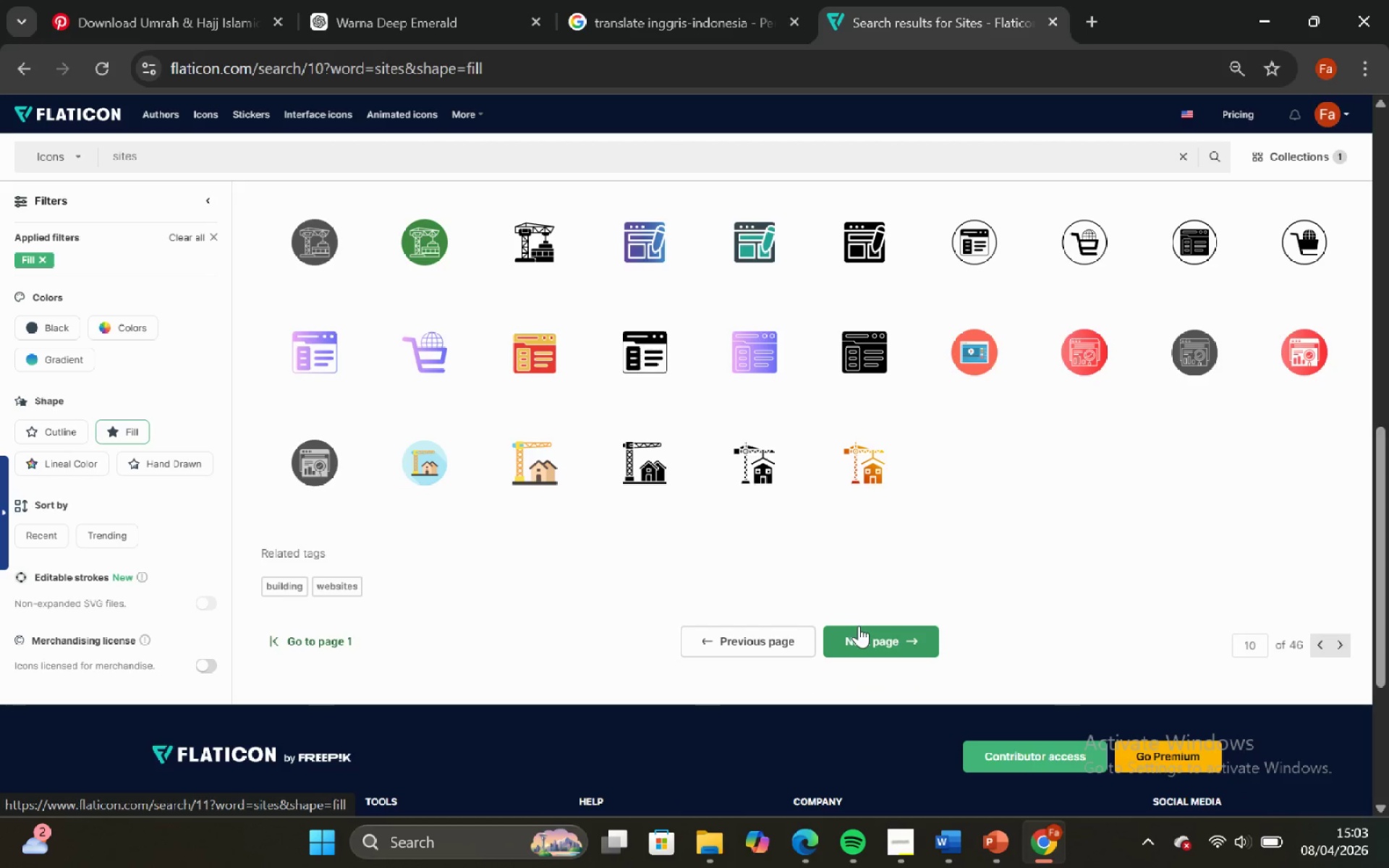 
left_click([859, 626])
 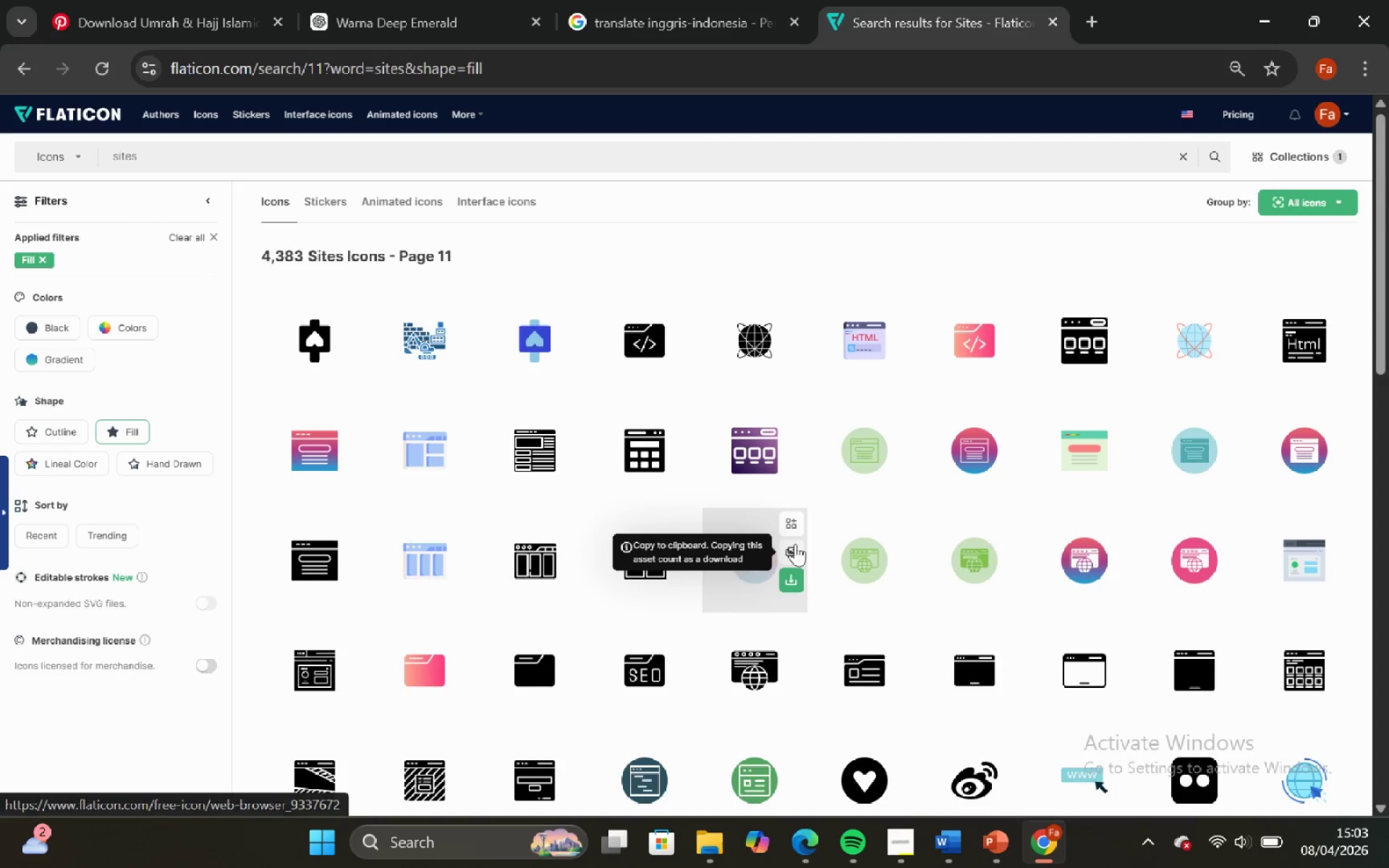 
scroll: coordinate [793, 544], scroll_direction: down, amount: 6.0
 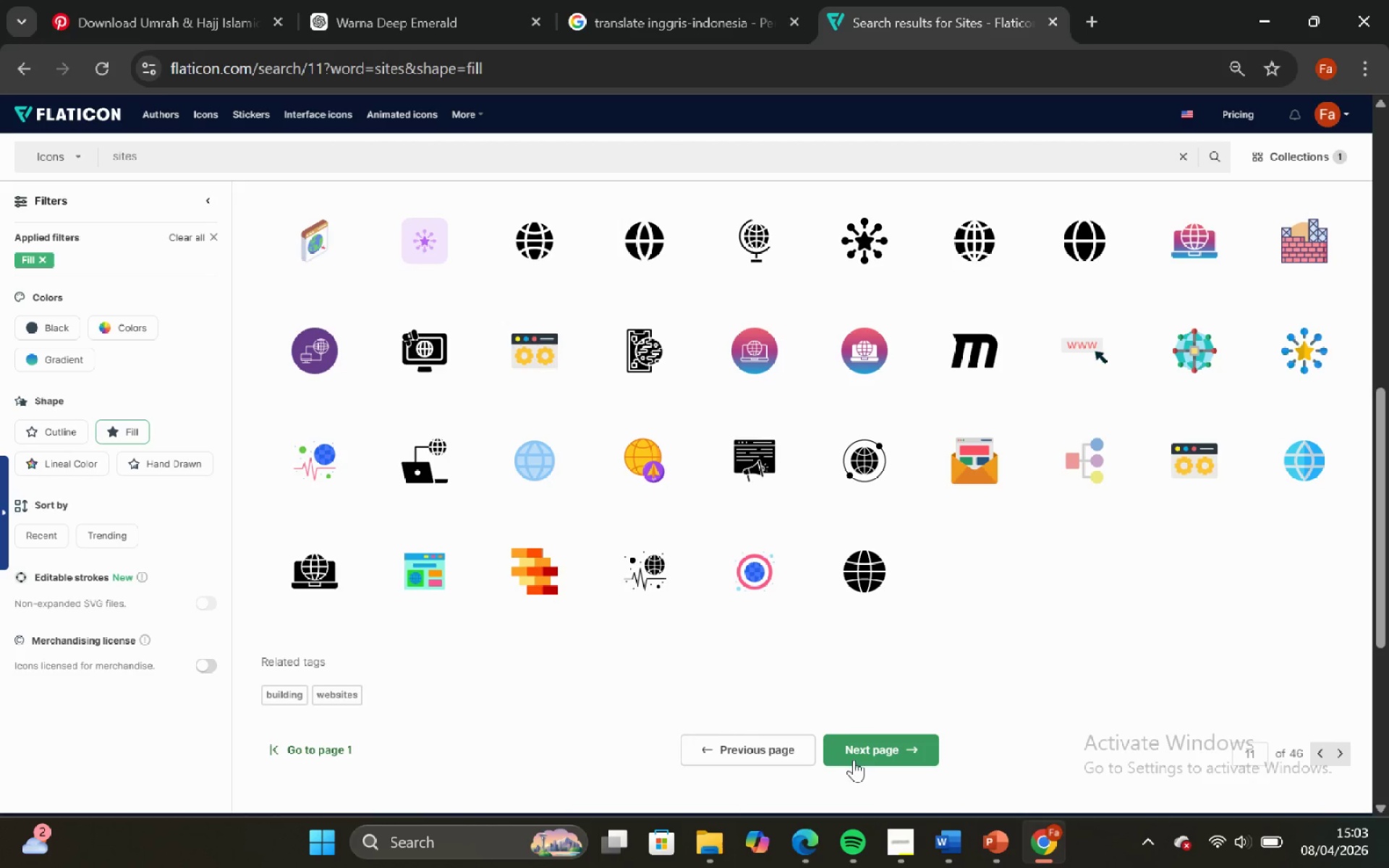 
left_click([854, 760])
 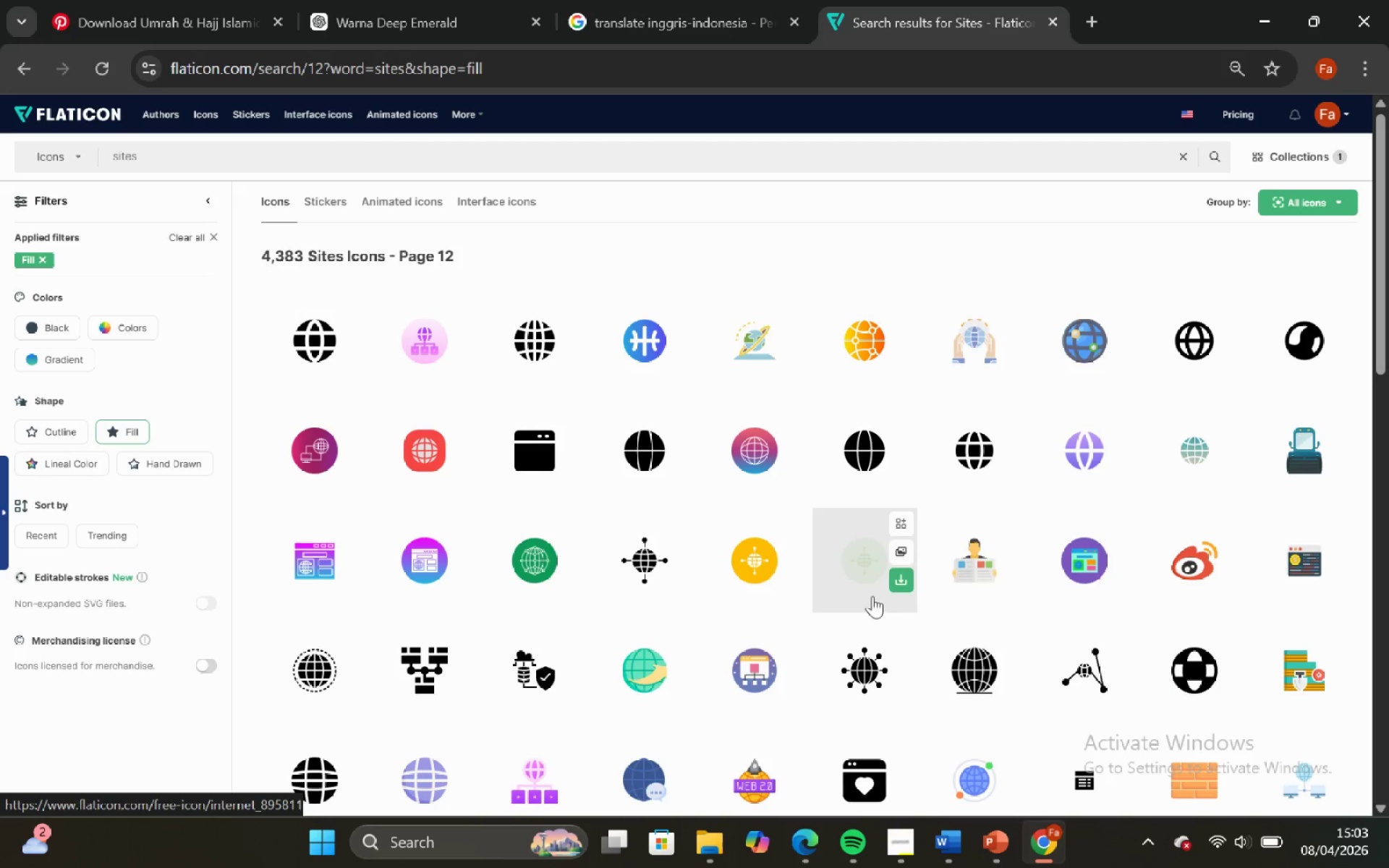 
scroll: coordinate [935, 537], scroll_direction: down, amount: 4.0
 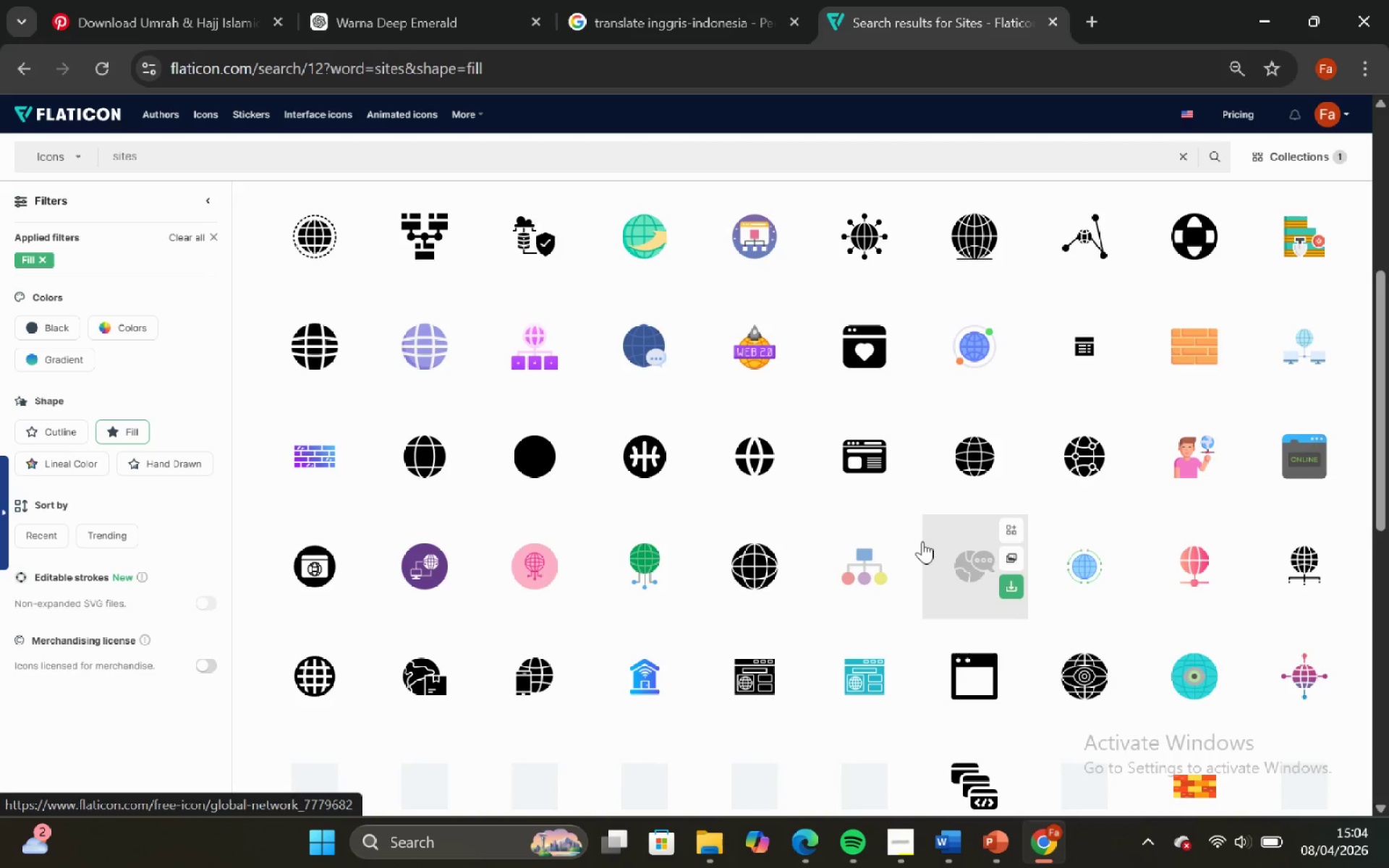 
scroll: coordinate [919, 542], scroll_direction: up, amount: 1.0
 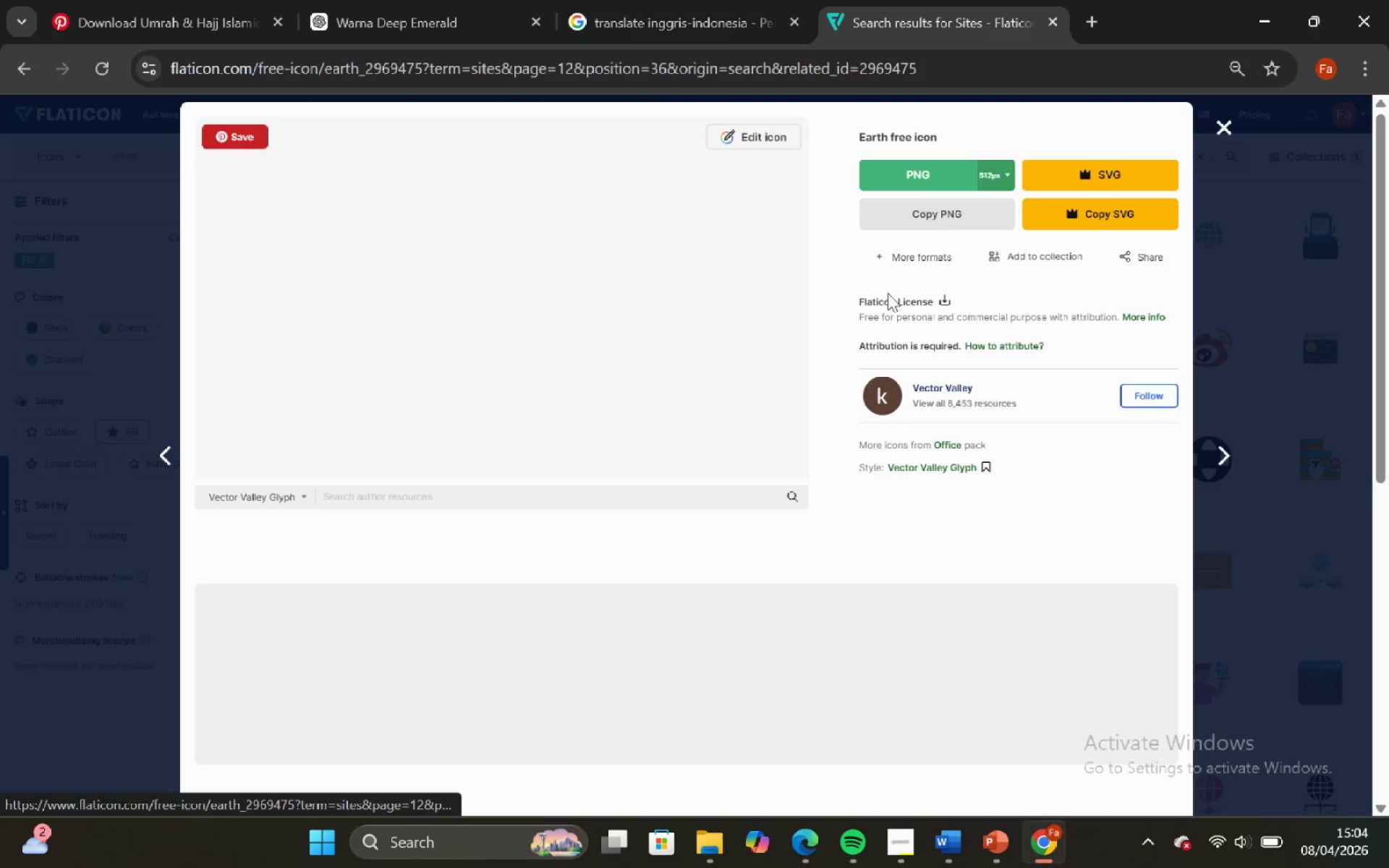 
left_click([887, 218])
 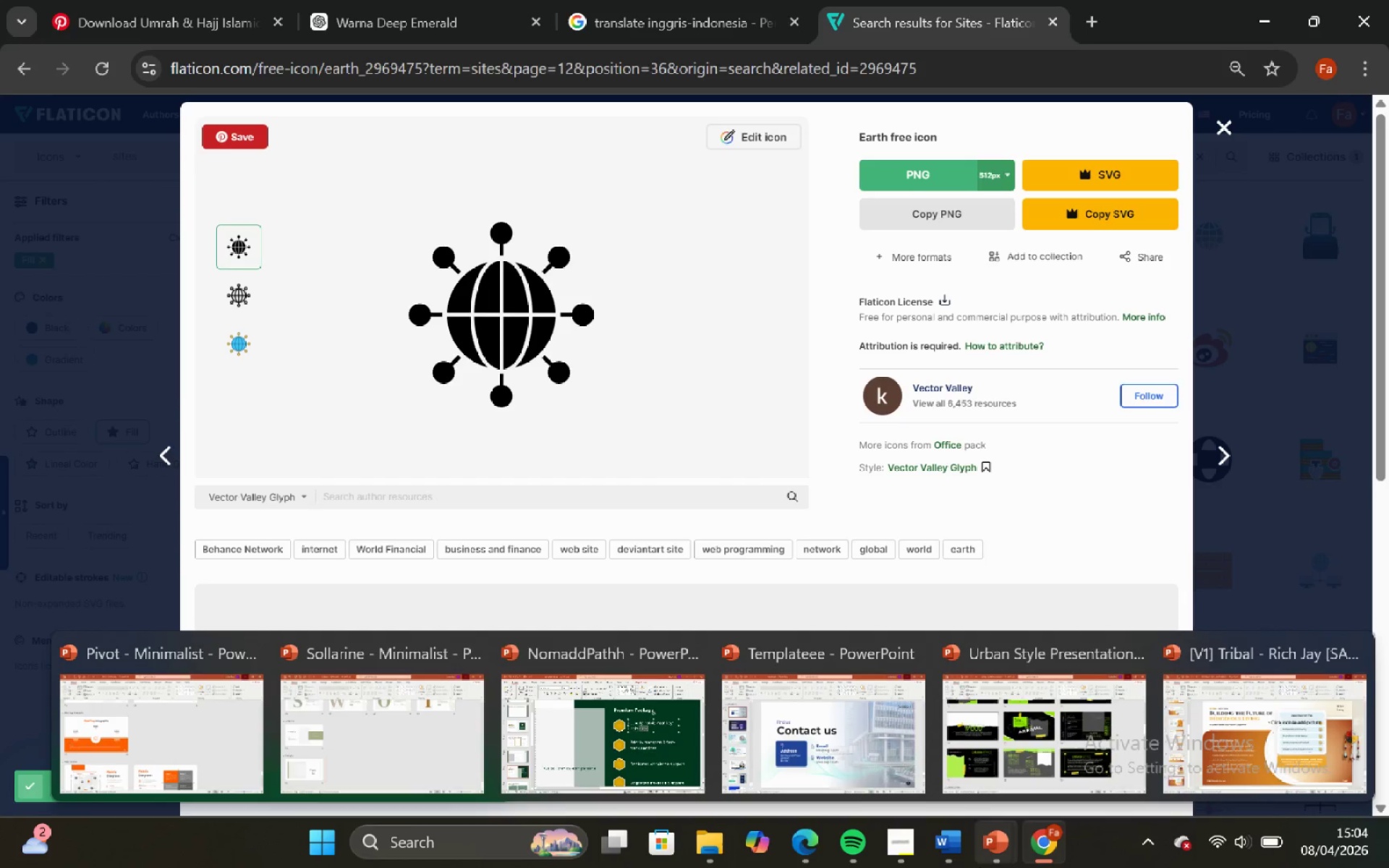 
left_click([660, 755])
 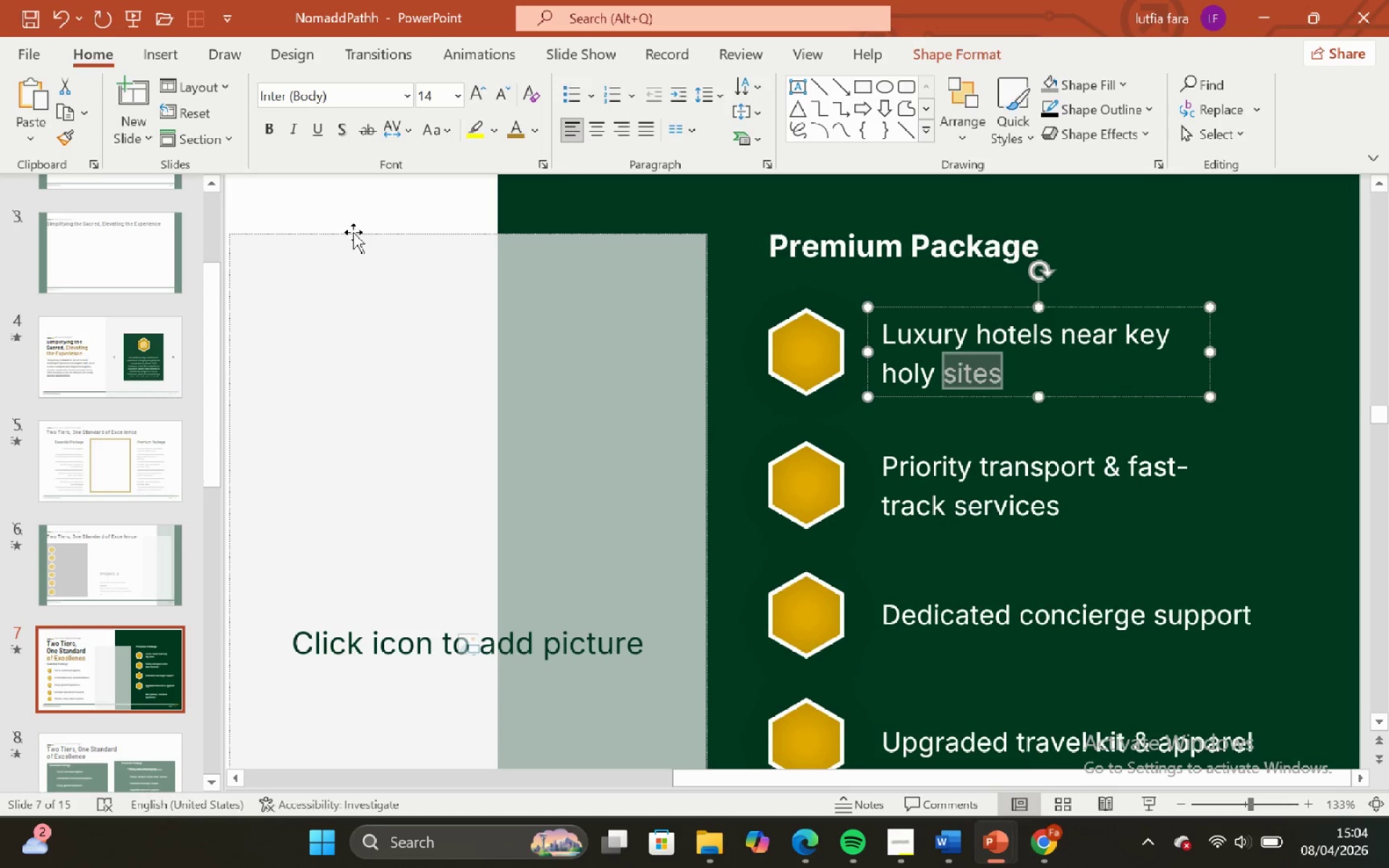 
left_click([362, 212])
 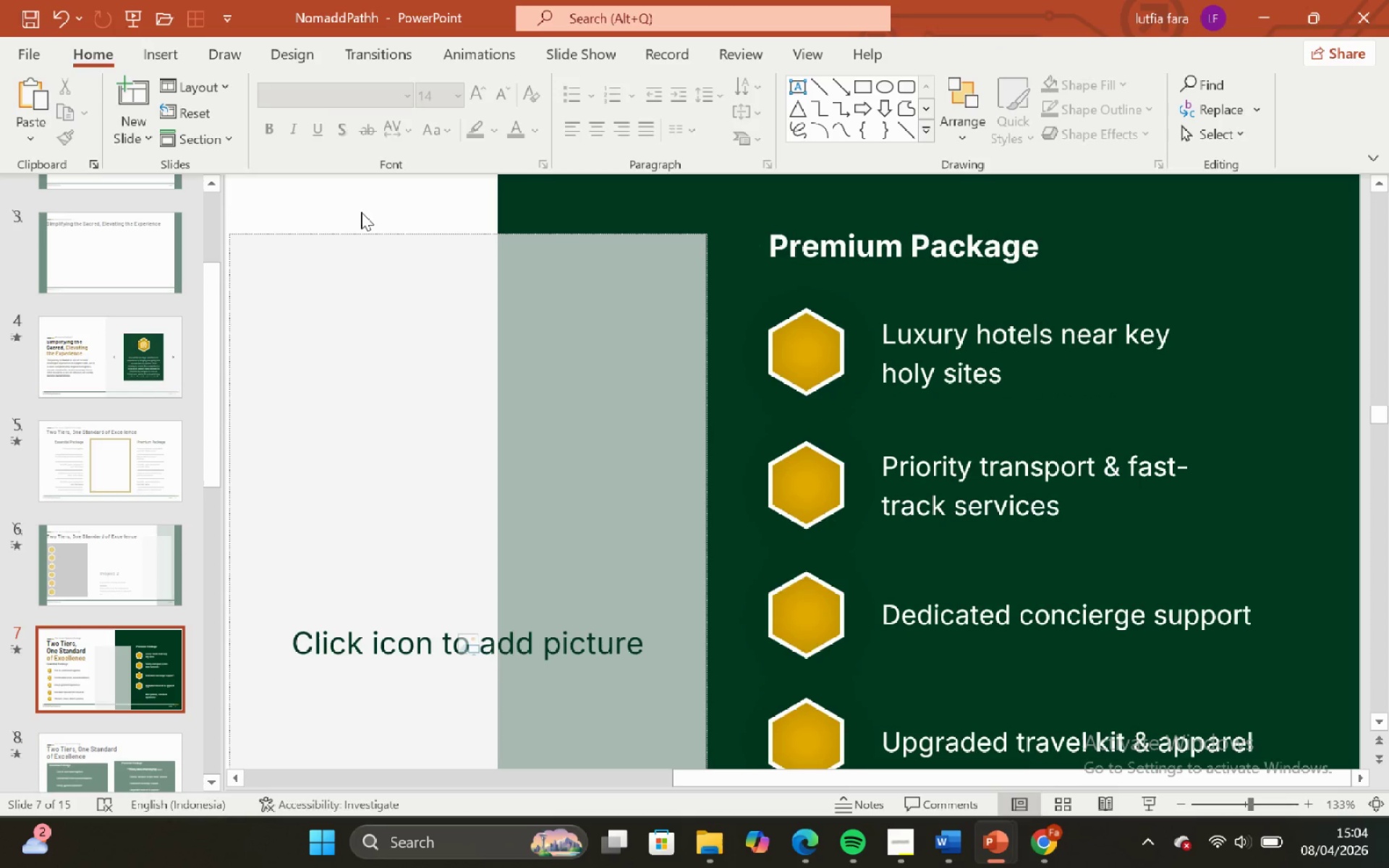 
key(Control+V)
 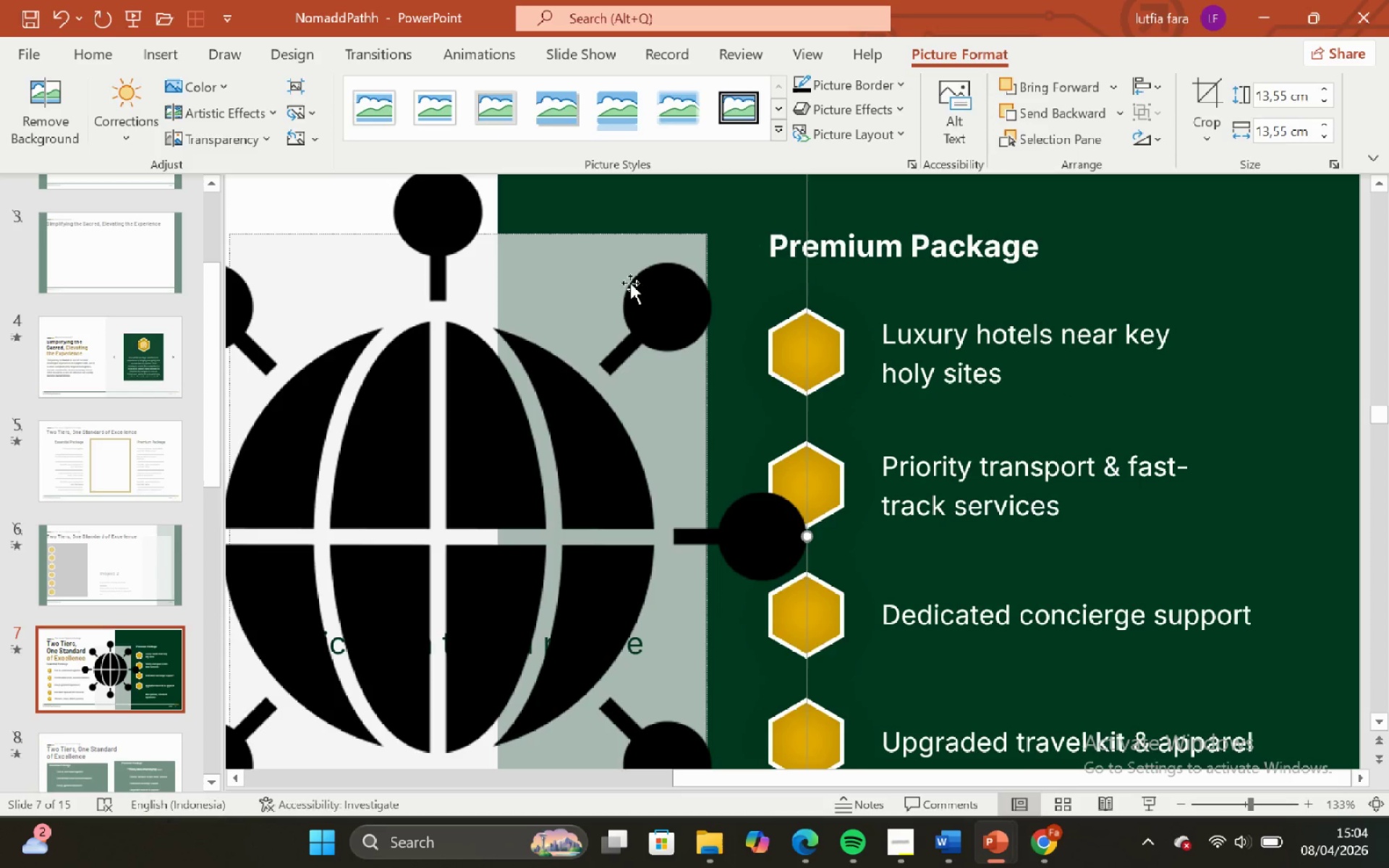 
left_click_drag(start_coordinate=[630, 283], to_coordinate=[619, 417])
 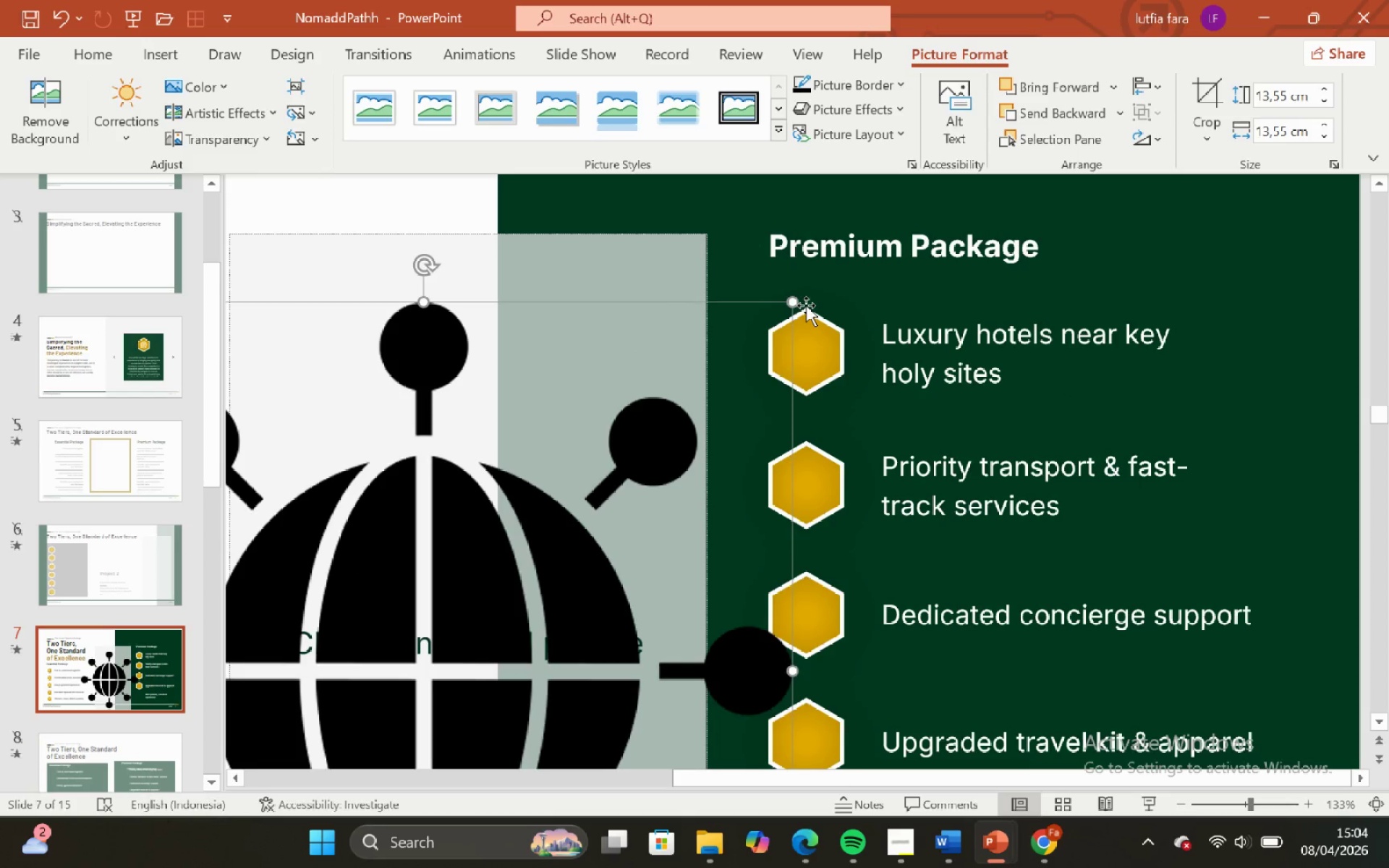 
key(Shift+ShiftLeft)
 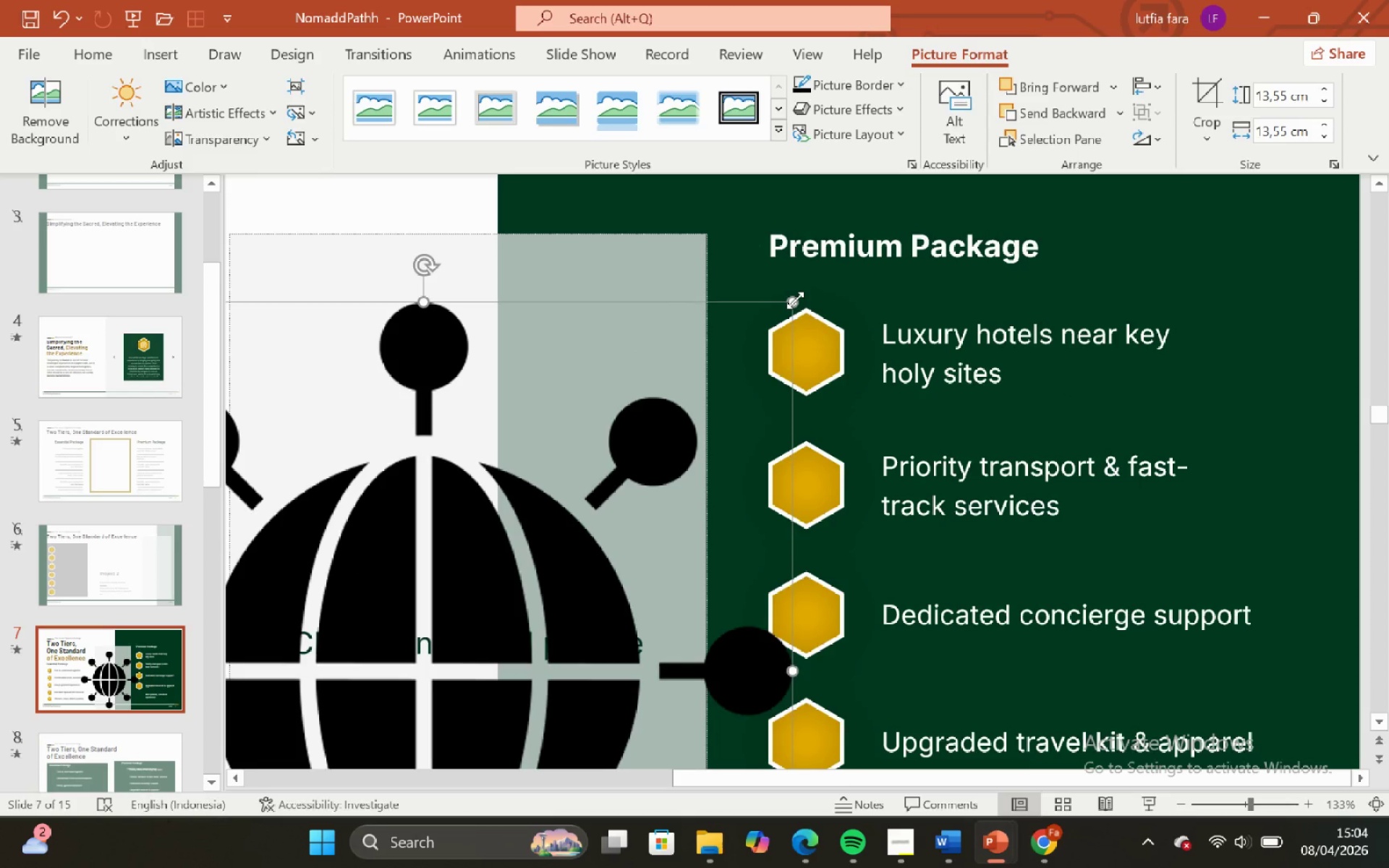 
hold_key(key=ShiftLeft, duration=0.95)
left_click_drag(start_coordinate=[795, 300], to_coordinate=[502, 579])
 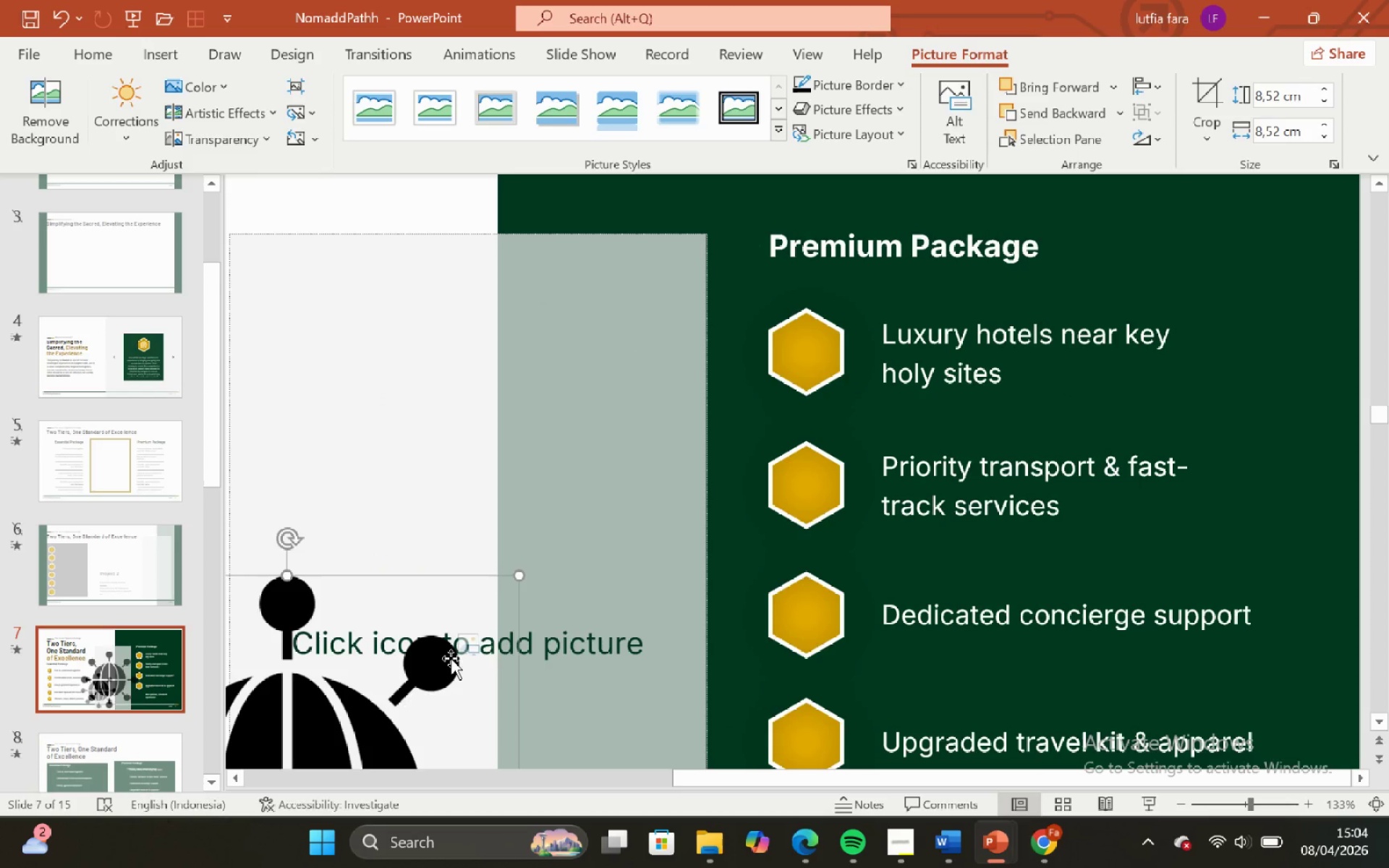 
left_click_drag(start_coordinate=[451, 658], to_coordinate=[773, 278])
 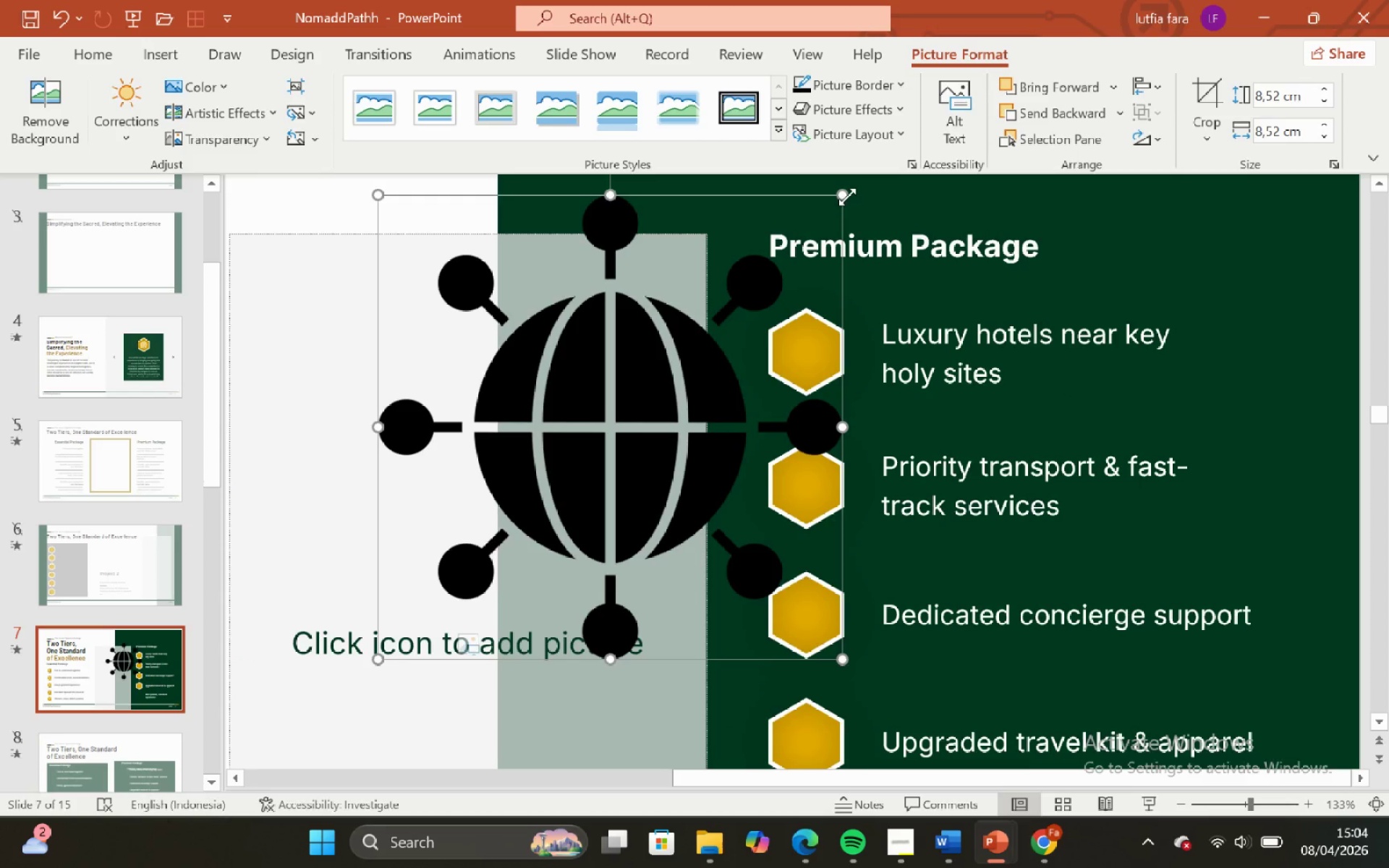 
hold_key(key=ShiftLeft, duration=2.09)
left_click_drag(start_coordinate=[842, 195], to_coordinate=[464, 596])
 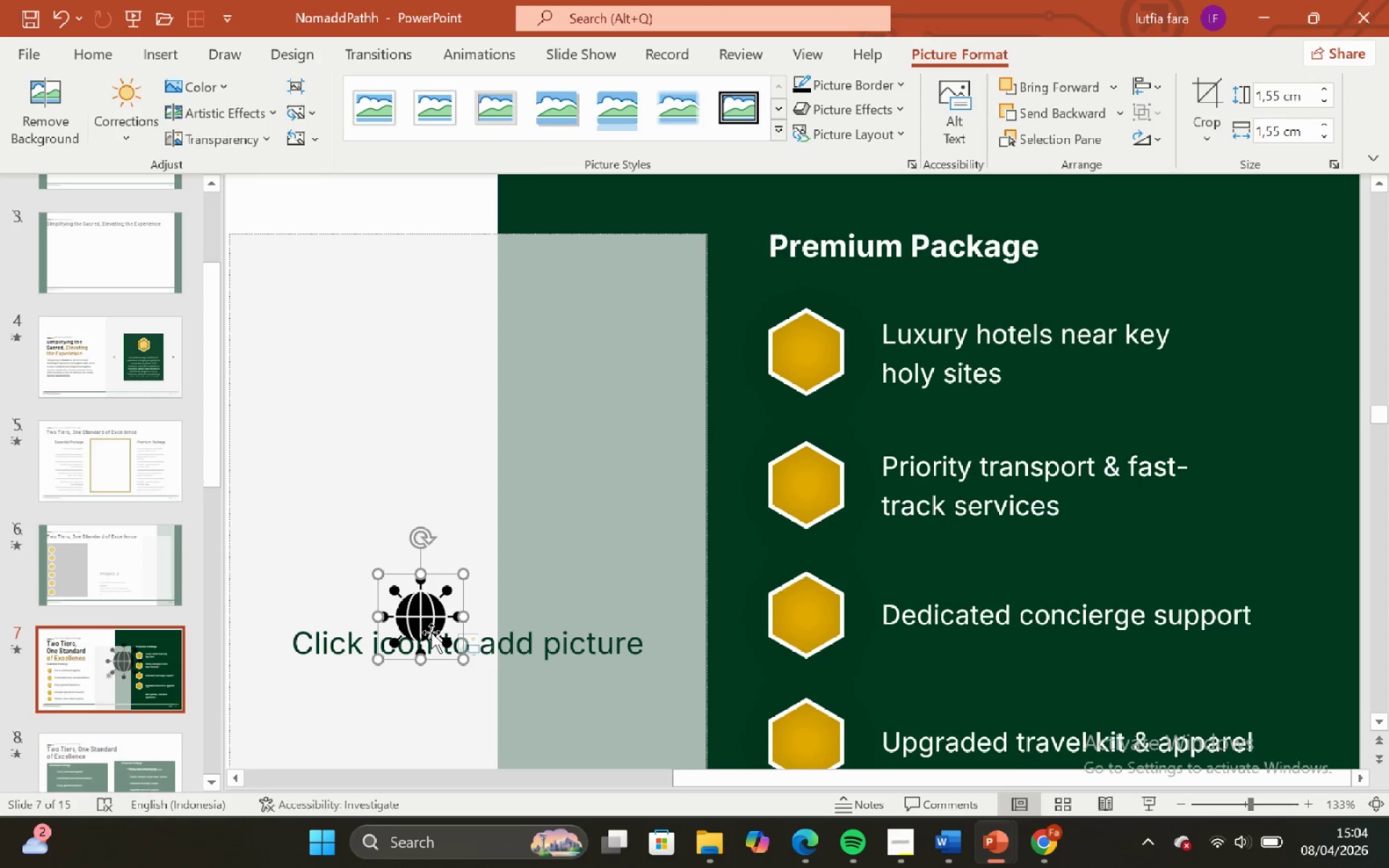 
left_click_drag(start_coordinate=[431, 632], to_coordinate=[782, 370])
 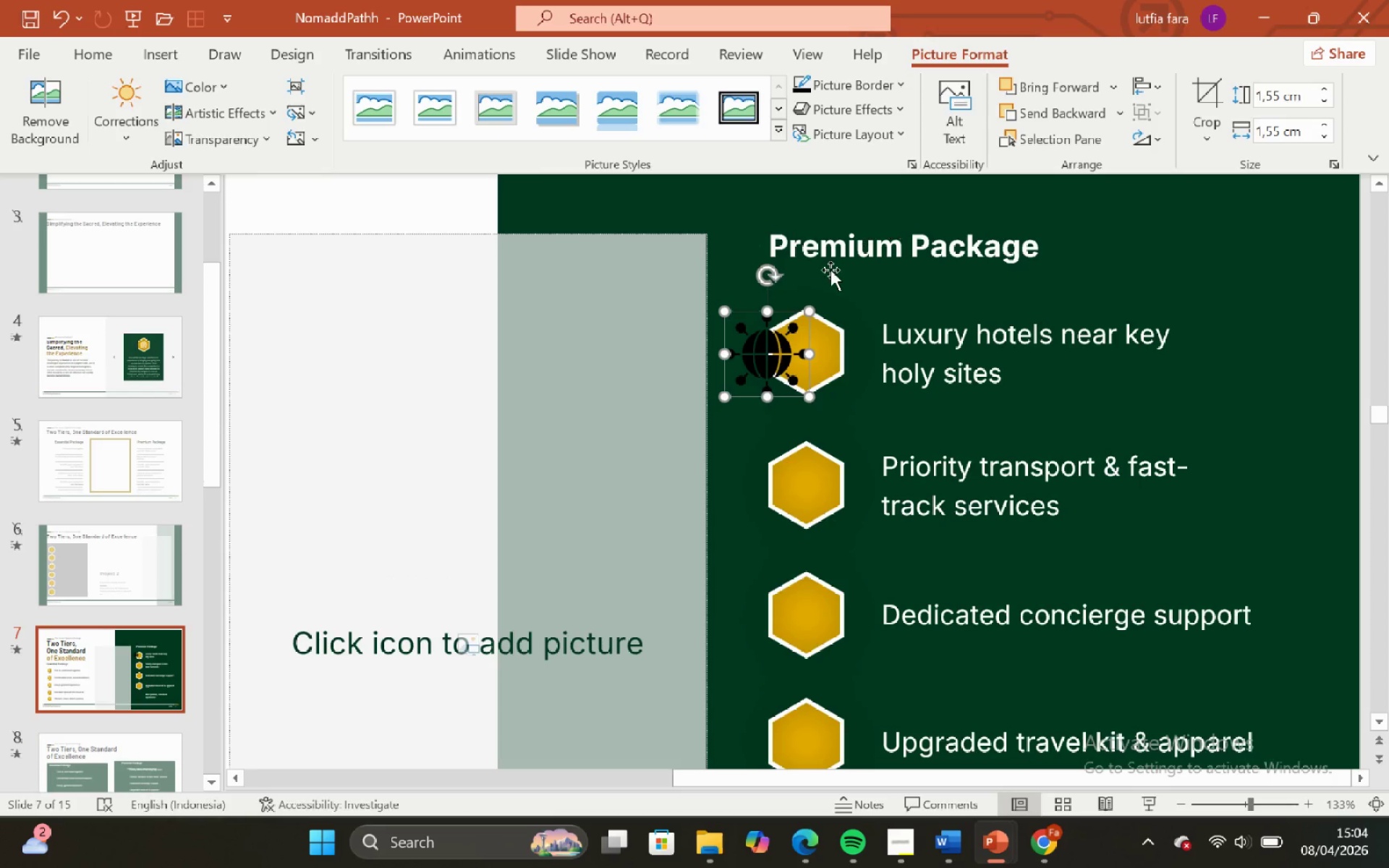 
left_click_drag(start_coordinate=[723, 314], to_coordinate=[767, 352])
 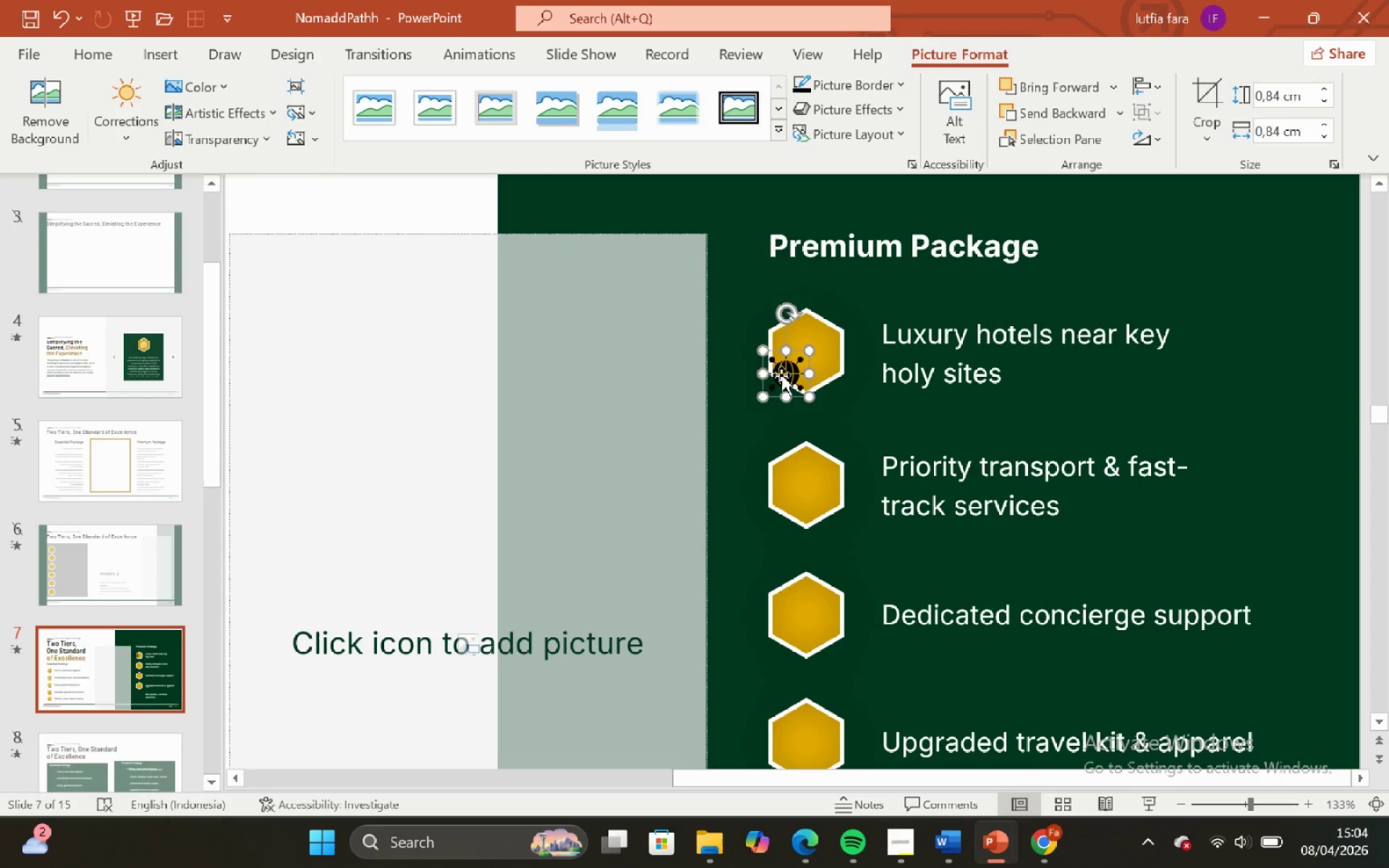 
left_click_drag(start_coordinate=[783, 375], to_coordinate=[801, 350])
 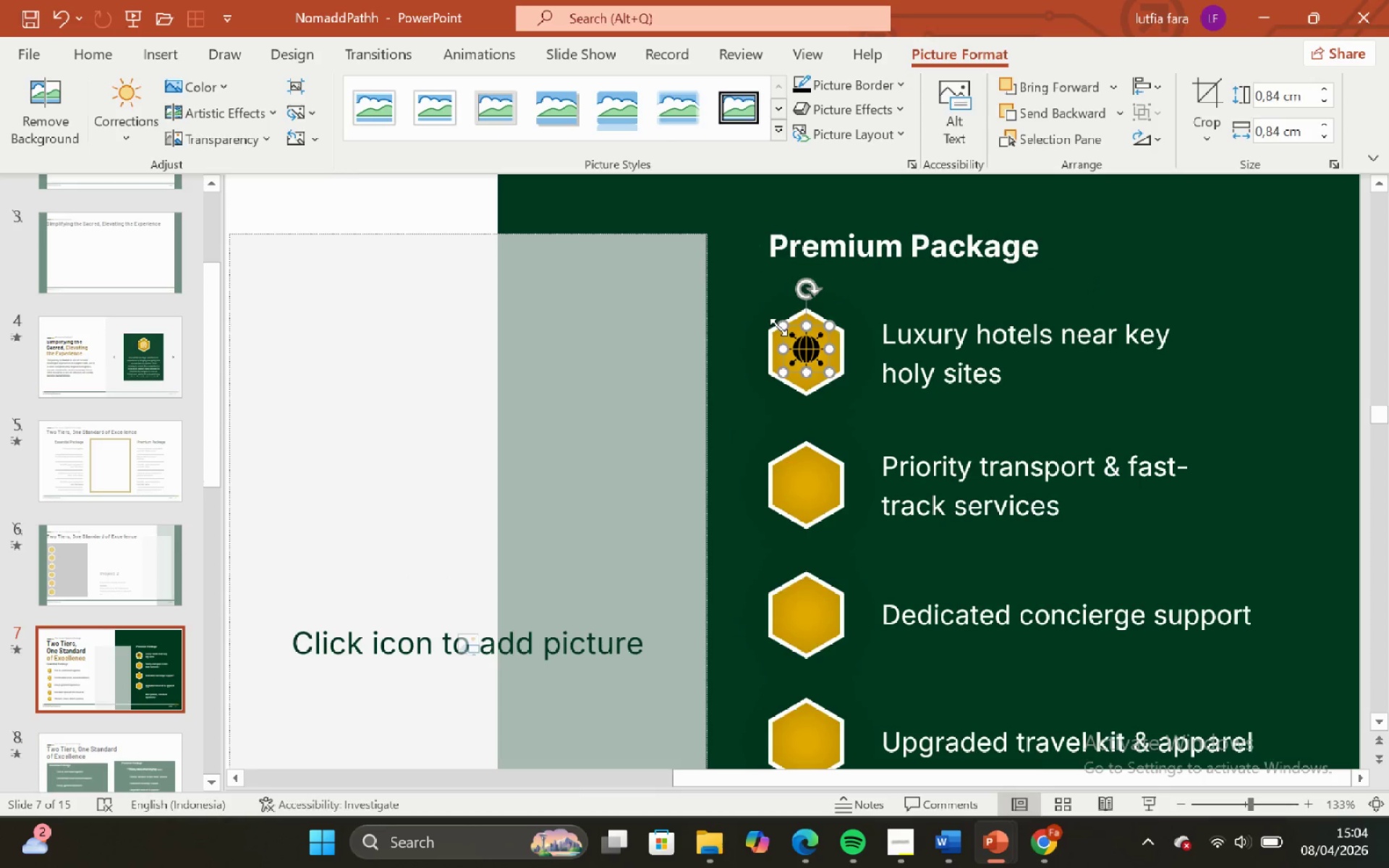 
left_click_drag(start_coordinate=[778, 326], to_coordinate=[791, 333])
 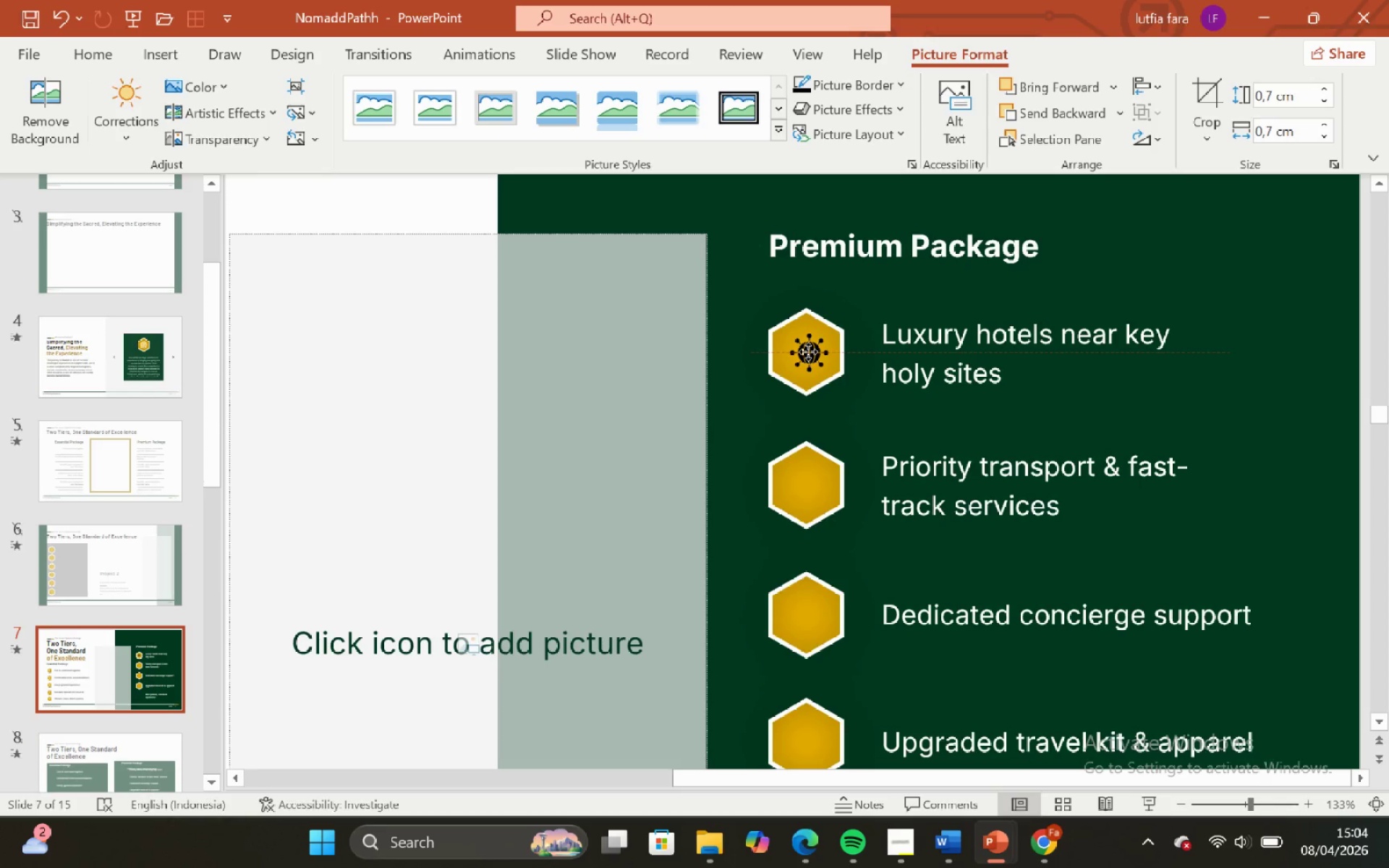 
hold_key(key=ShiftLeft, duration=0.91)
left_click([812, 319])
 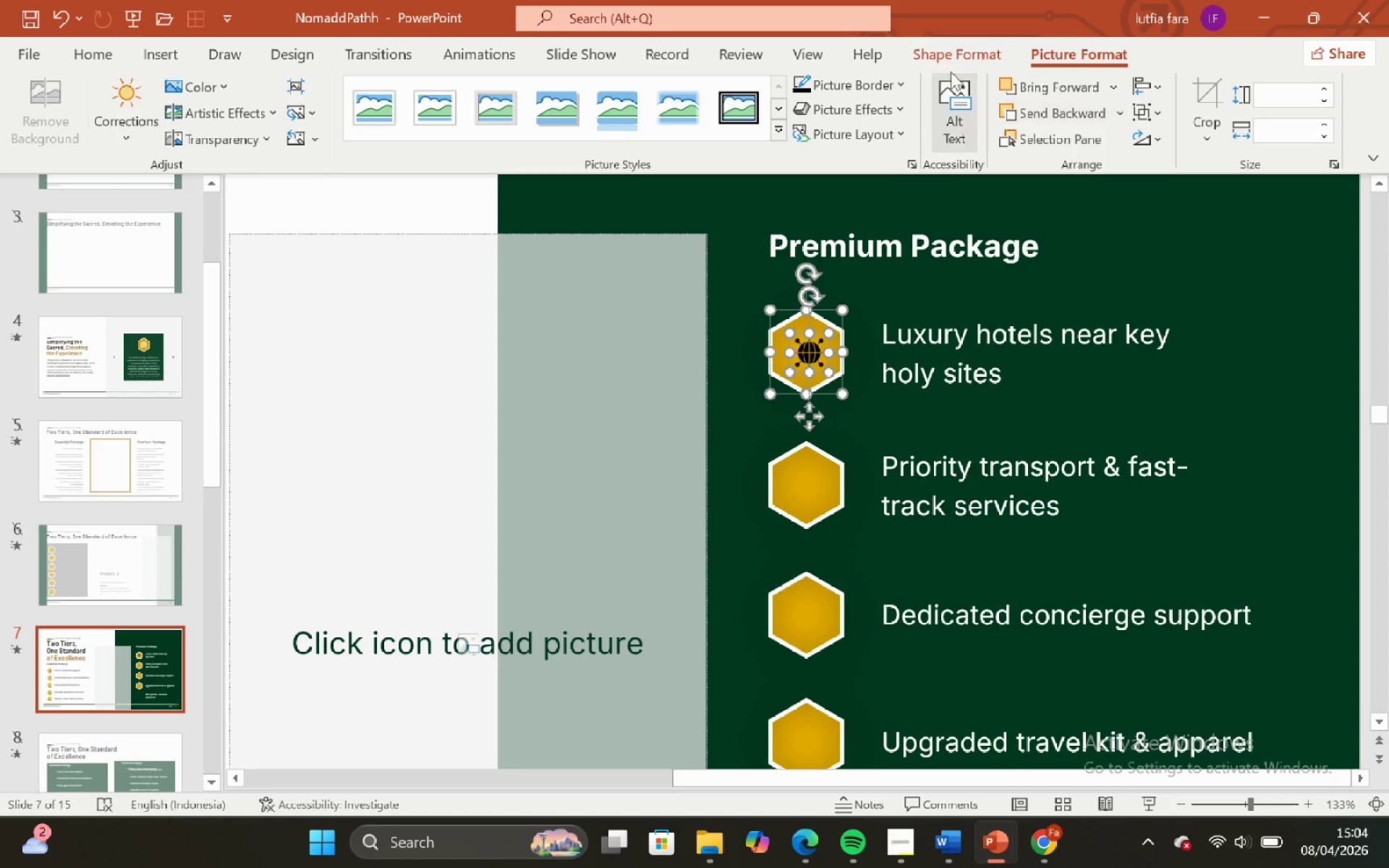 
left_click([940, 55])
 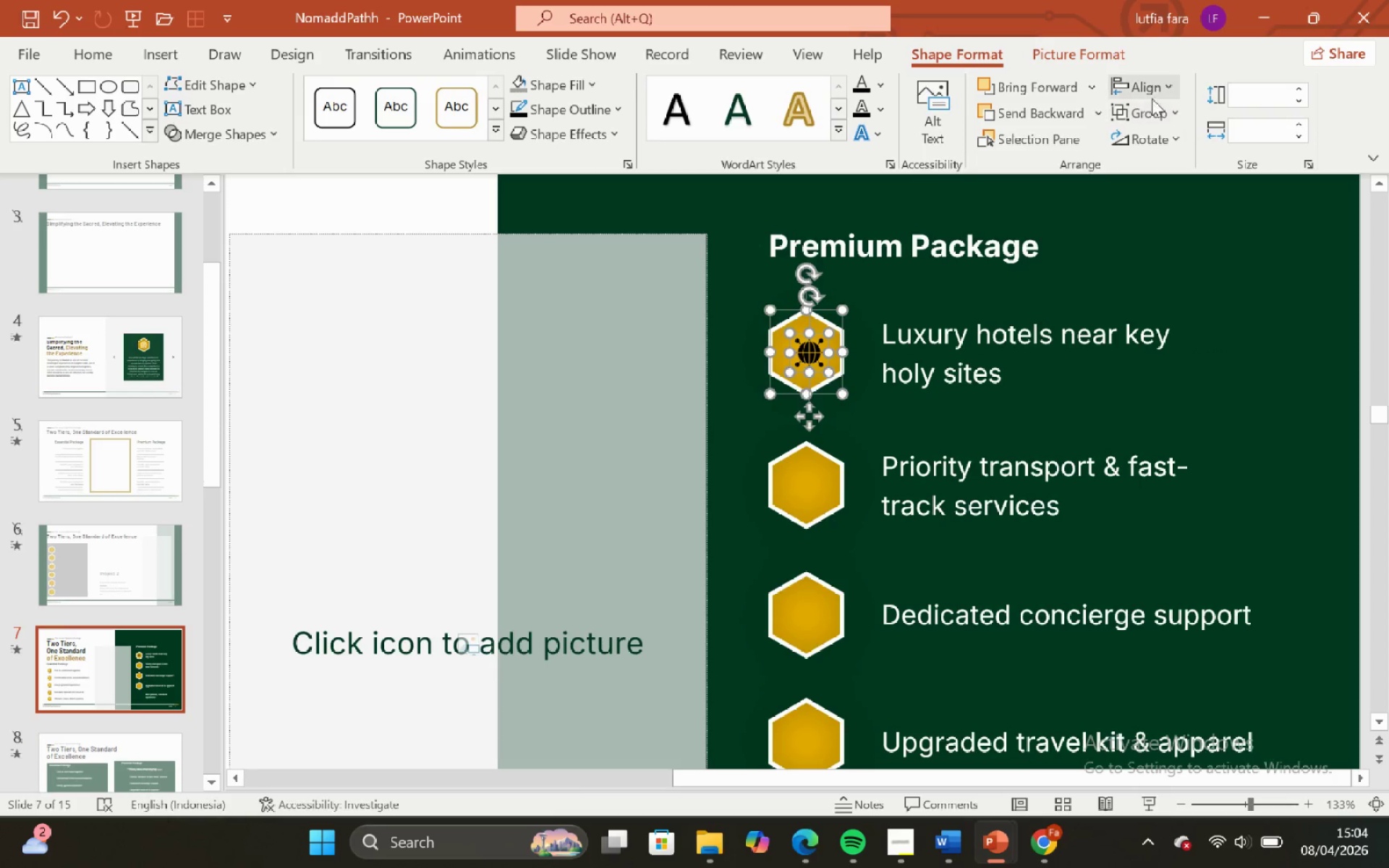 
left_click([1152, 98])
 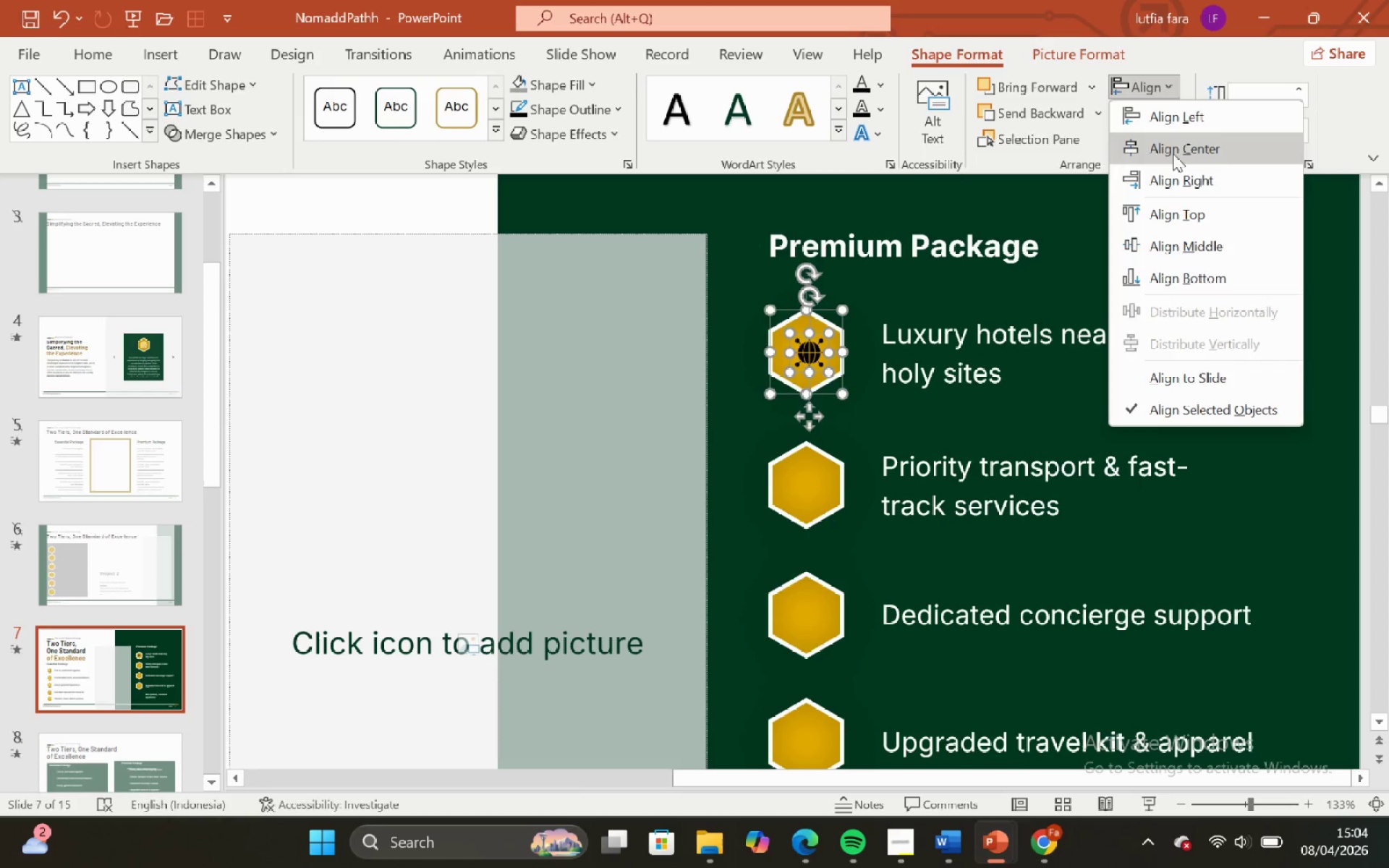 
left_click([1172, 153])
 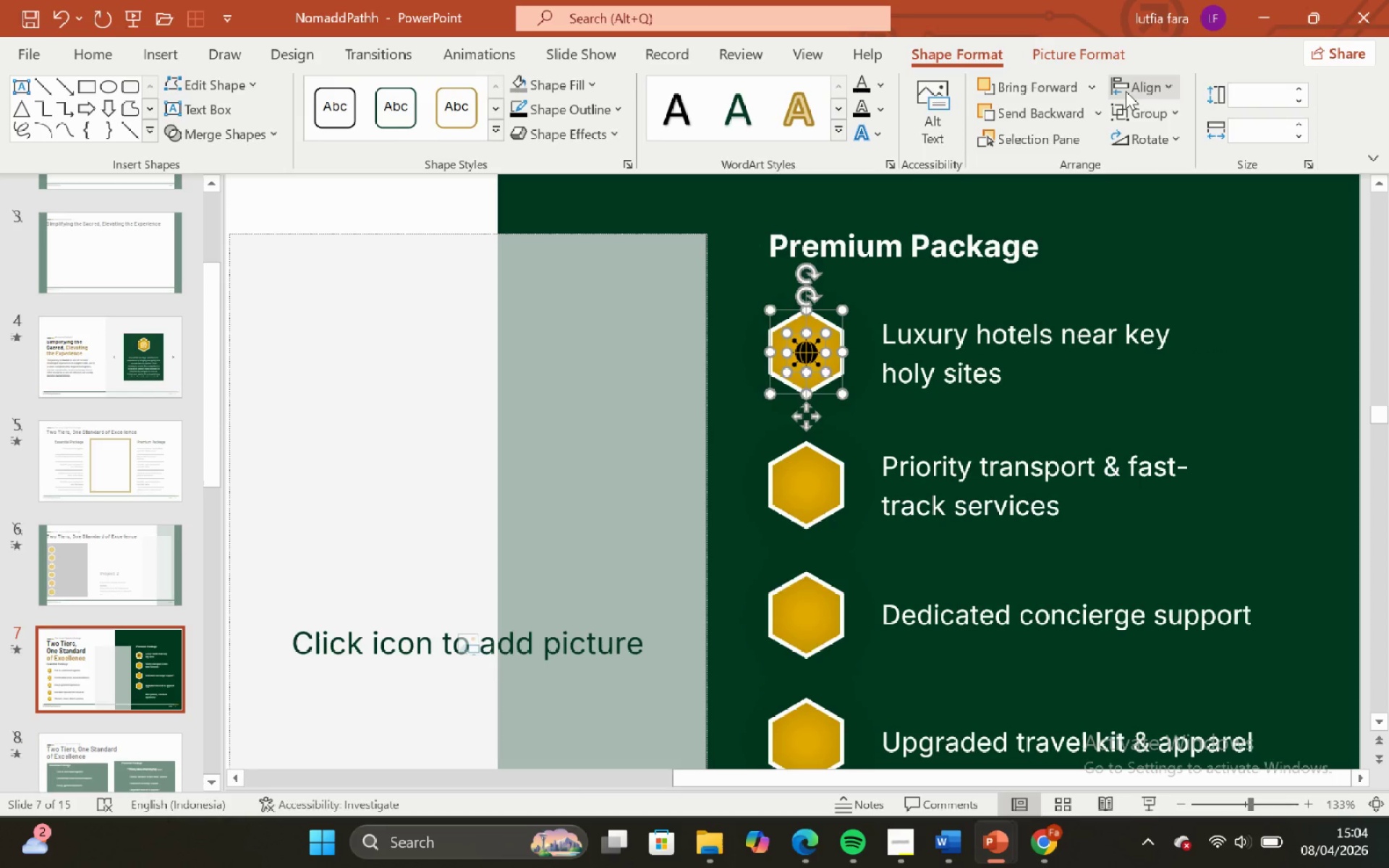 
left_click([1126, 91])
 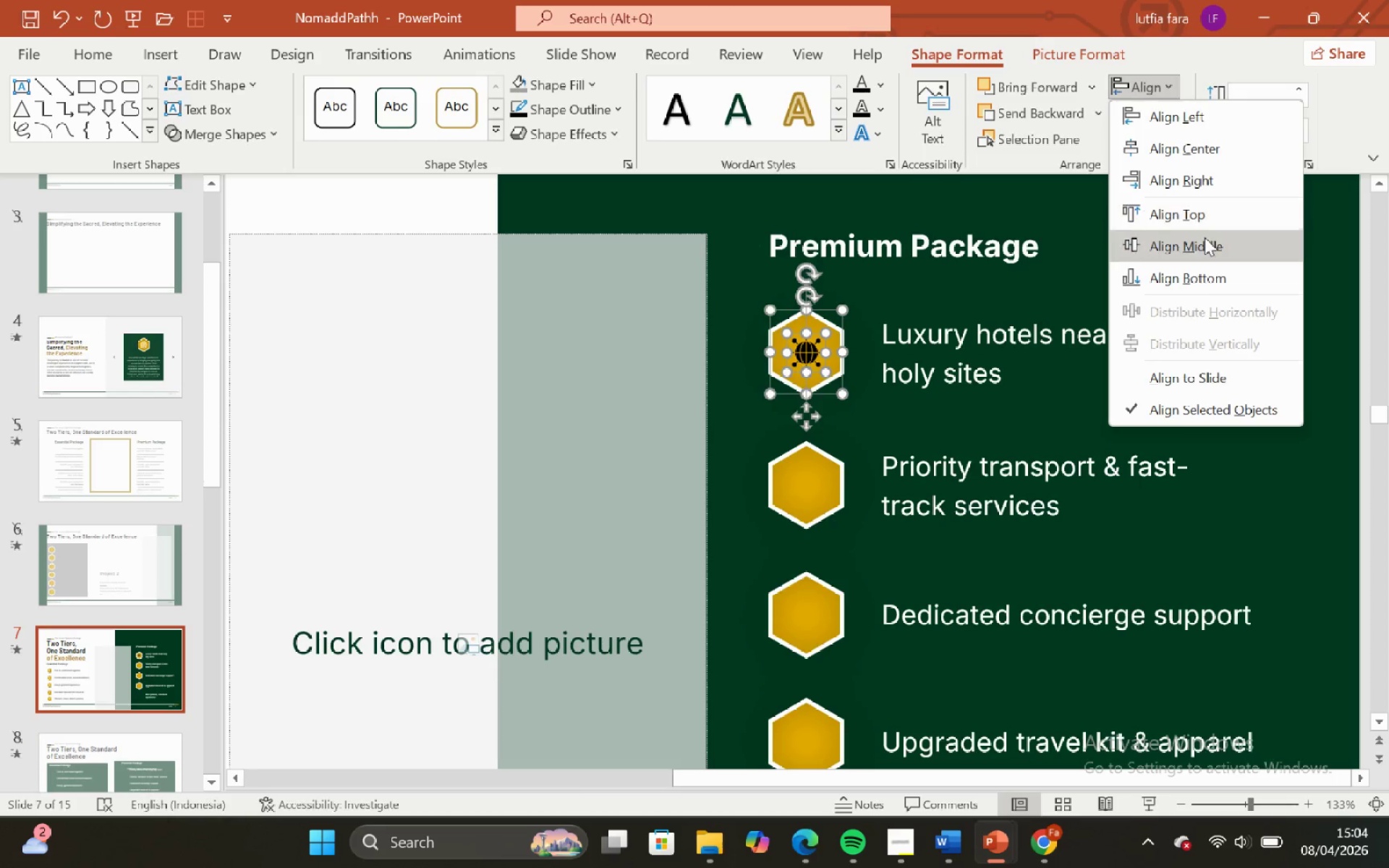 
left_click([1205, 237])
 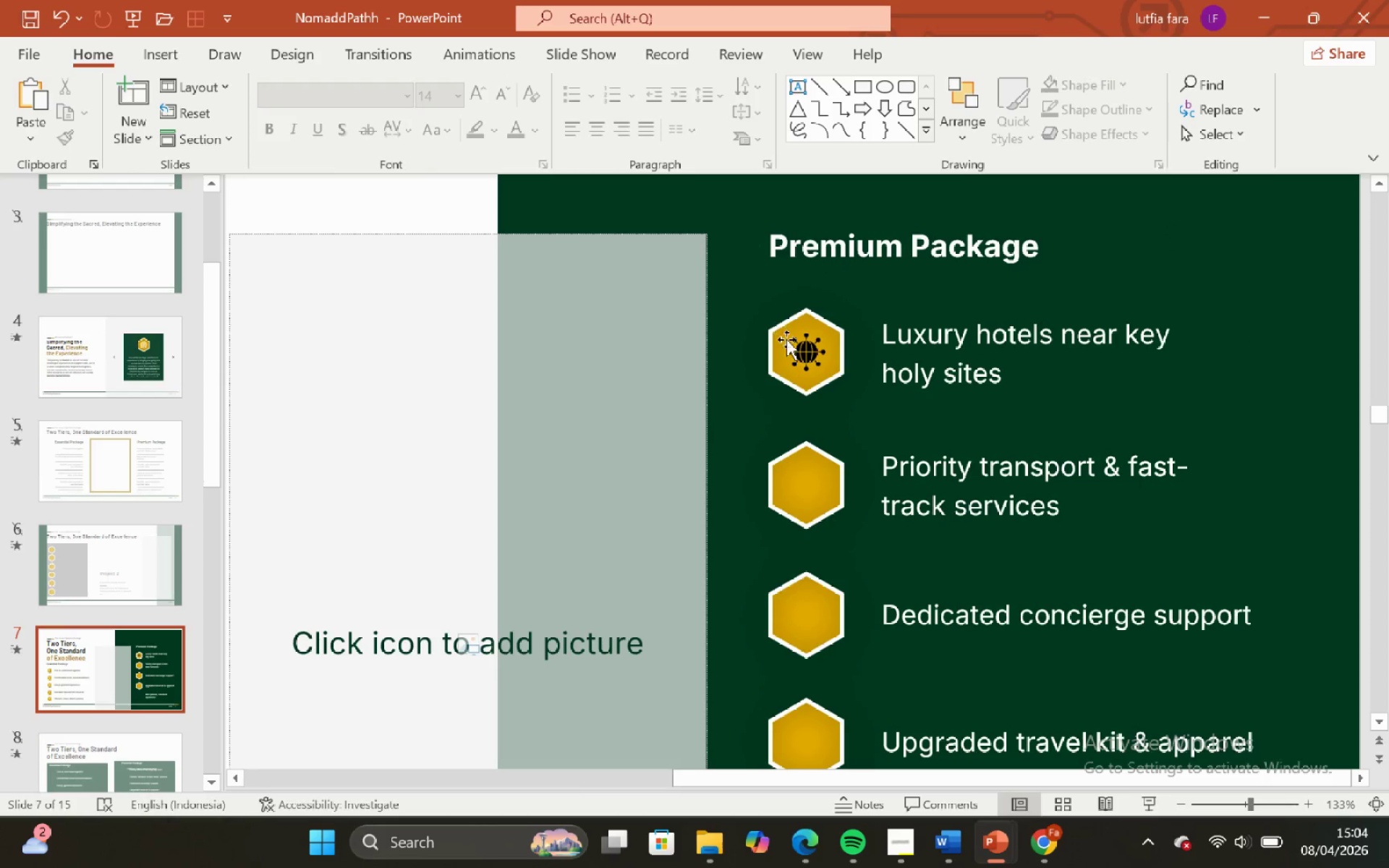 
left_click([795, 344])
 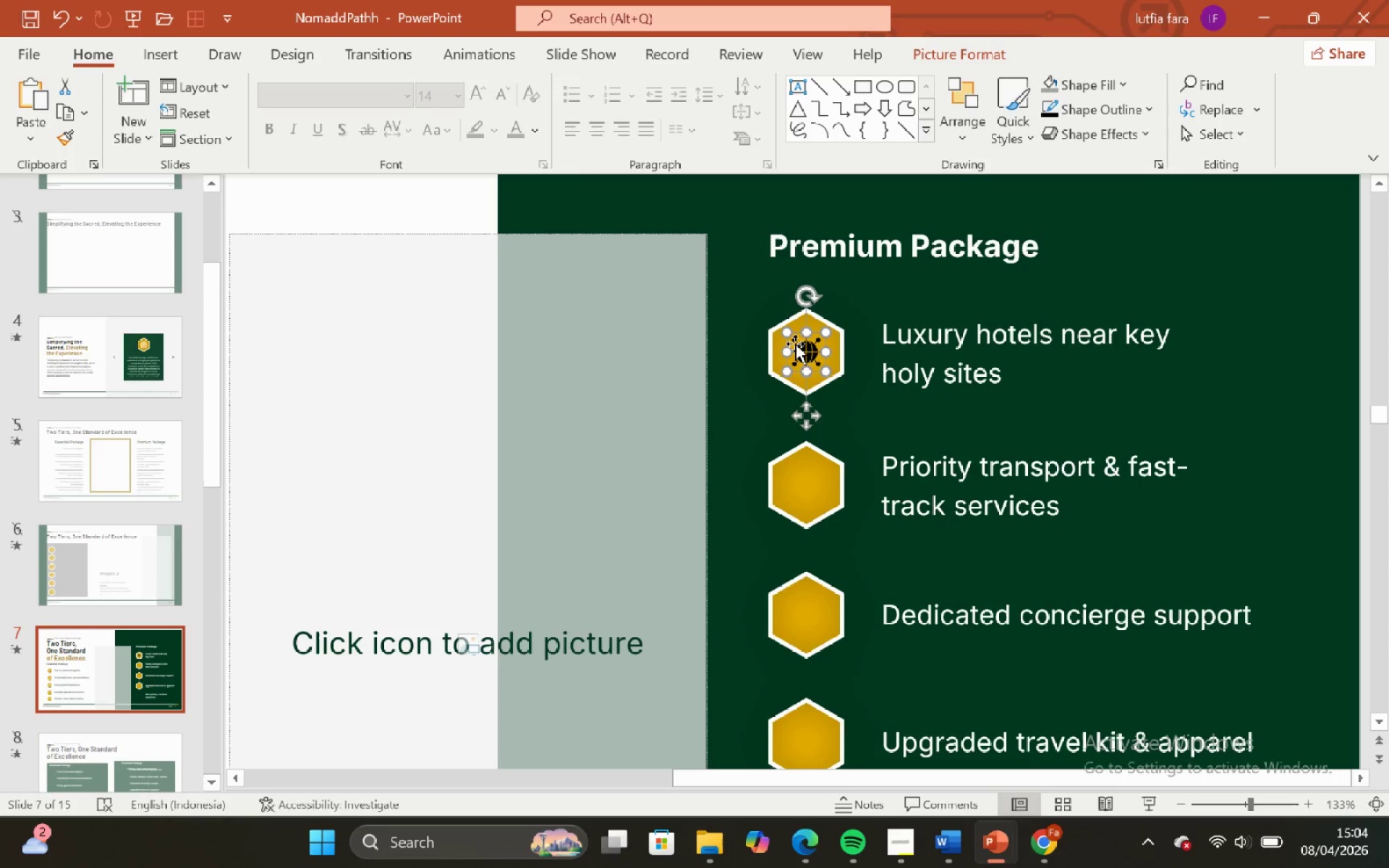 
right_click([795, 344])
 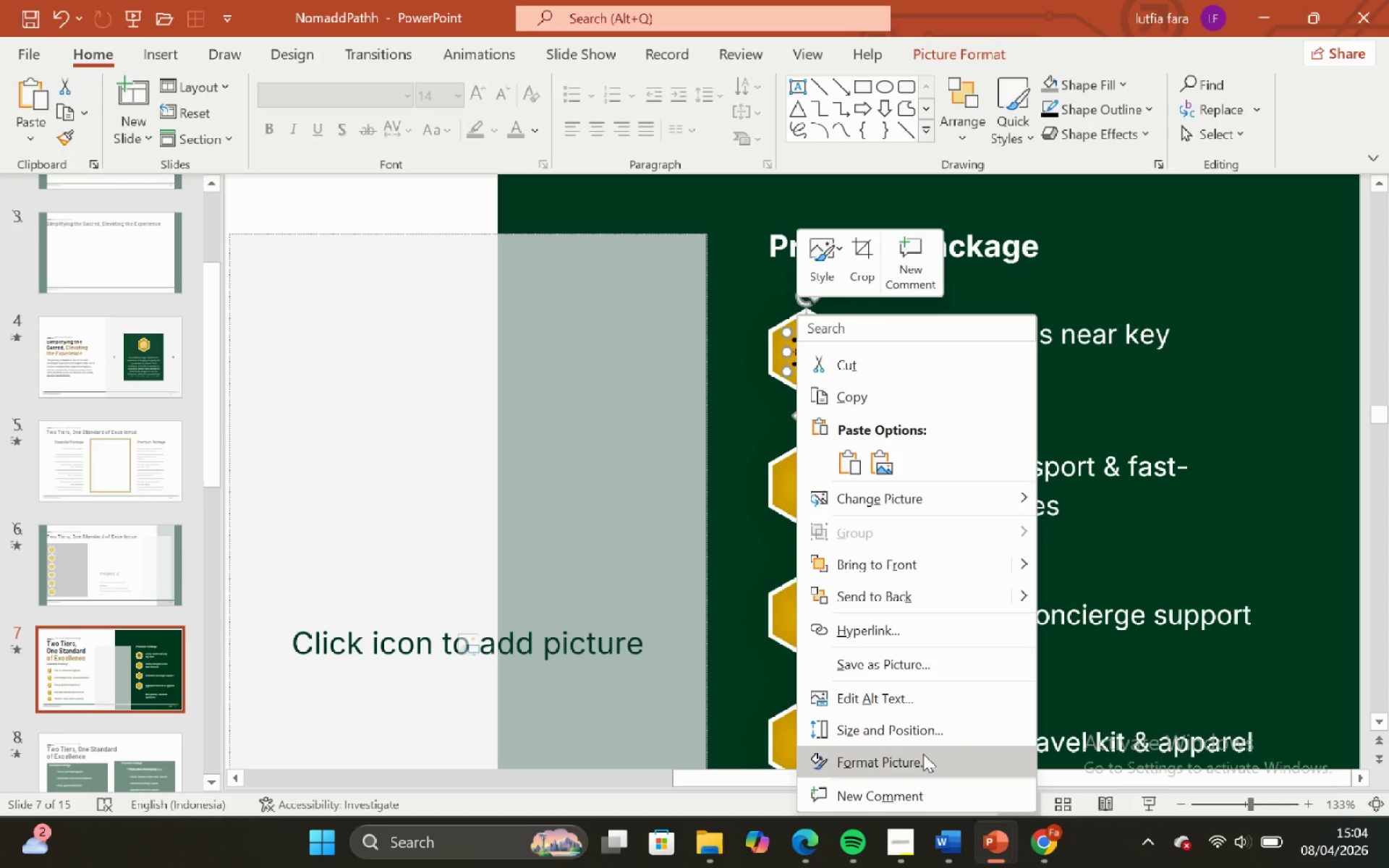 
left_click([923, 754])
 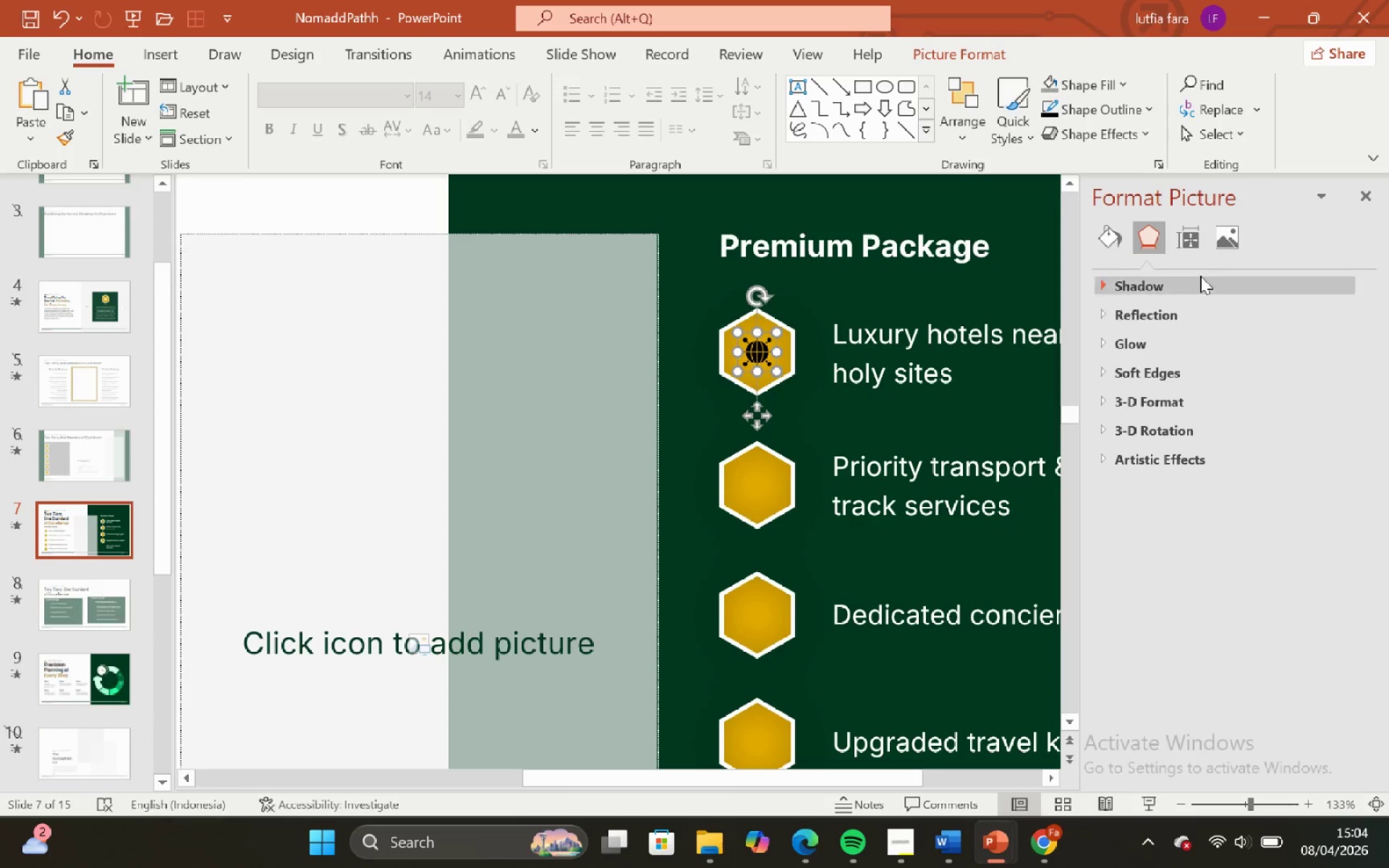 
left_click([1218, 234])
 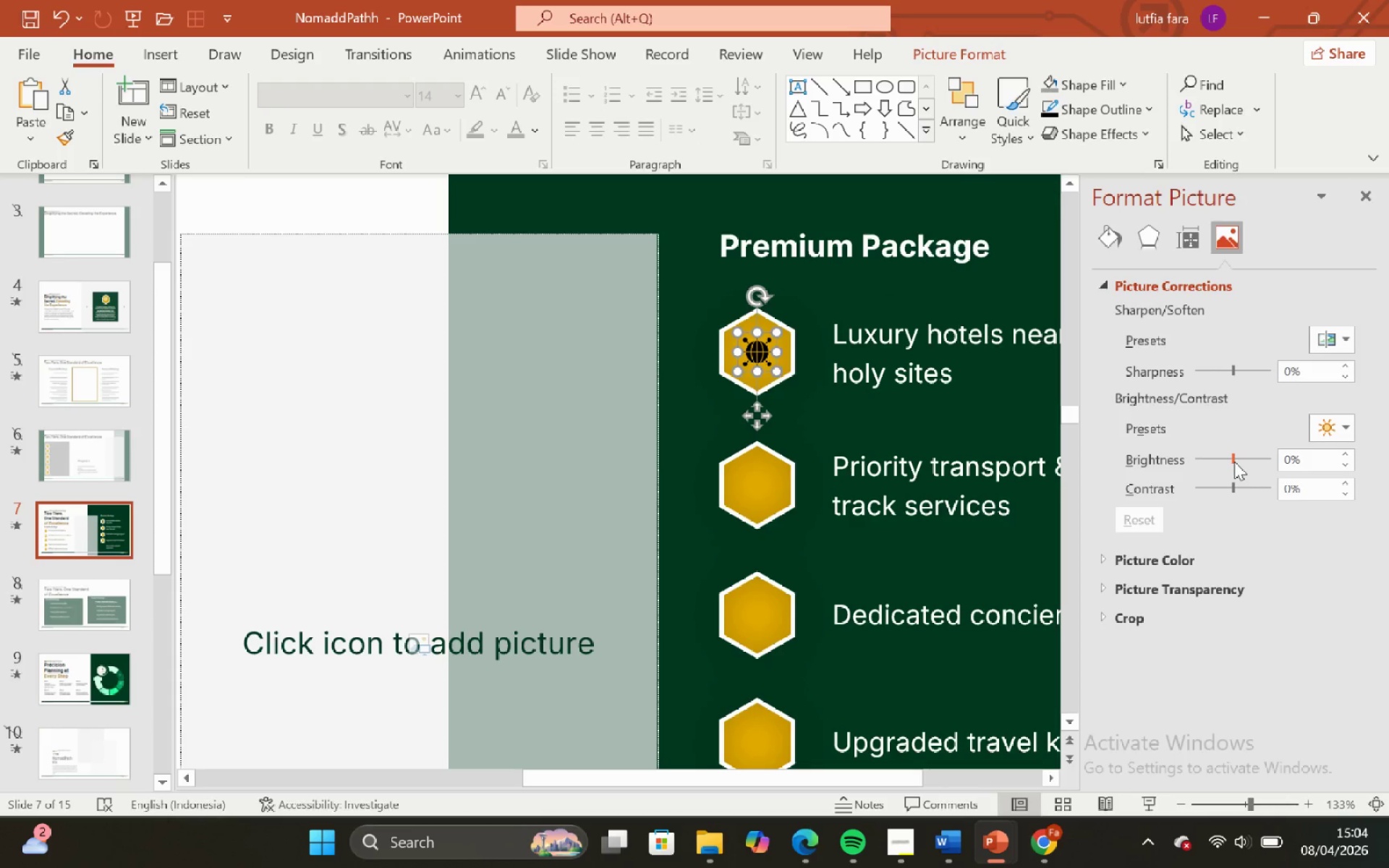 
left_click_drag(start_coordinate=[1233, 461], to_coordinate=[1321, 442])
 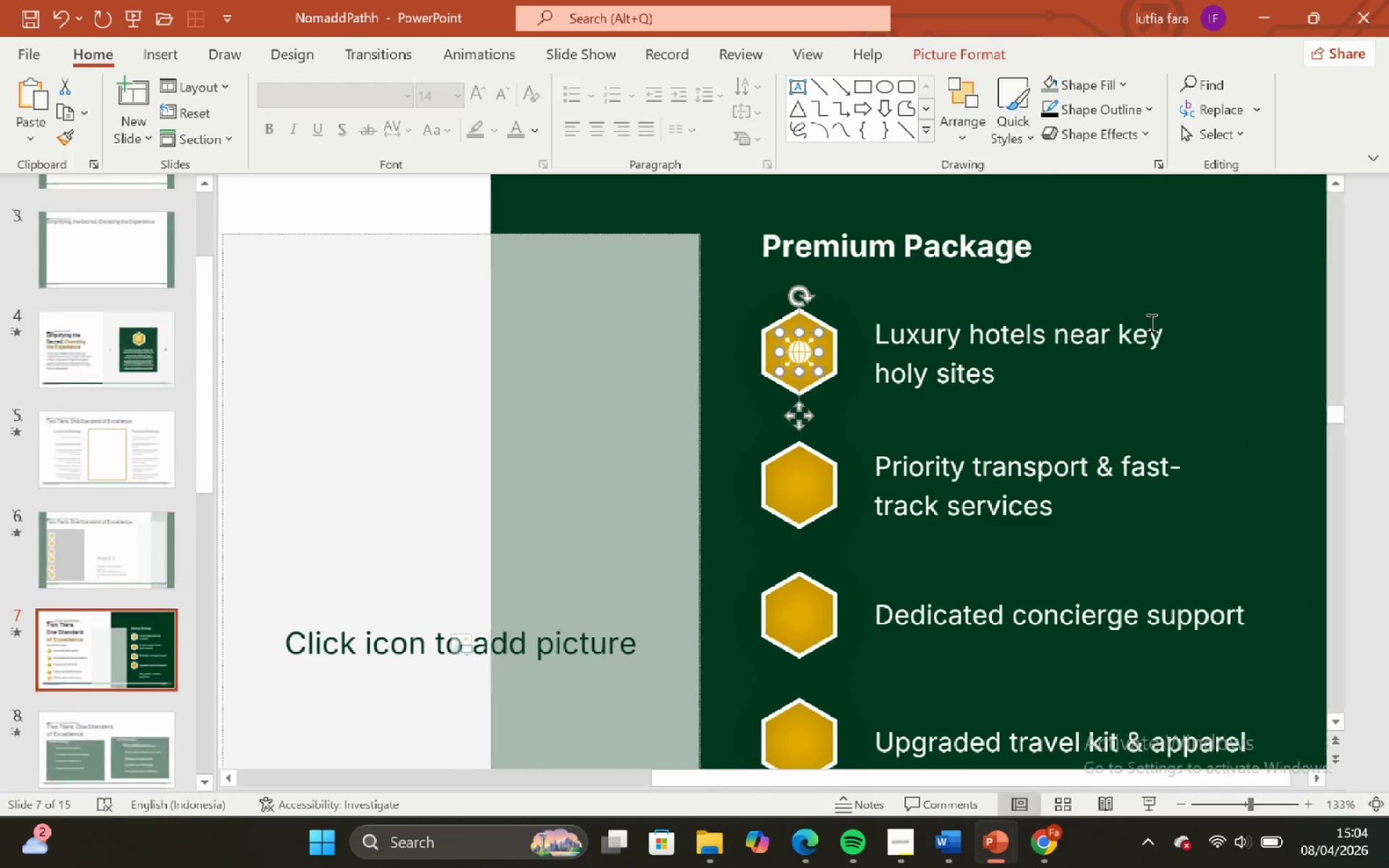 
hold_key(key=ControlLeft, duration=0.59)
hold_key(key=ShiftLeft, duration=0.47)
scroll: coordinate [1022, 373], scroll_direction: down, amount: 4.0
 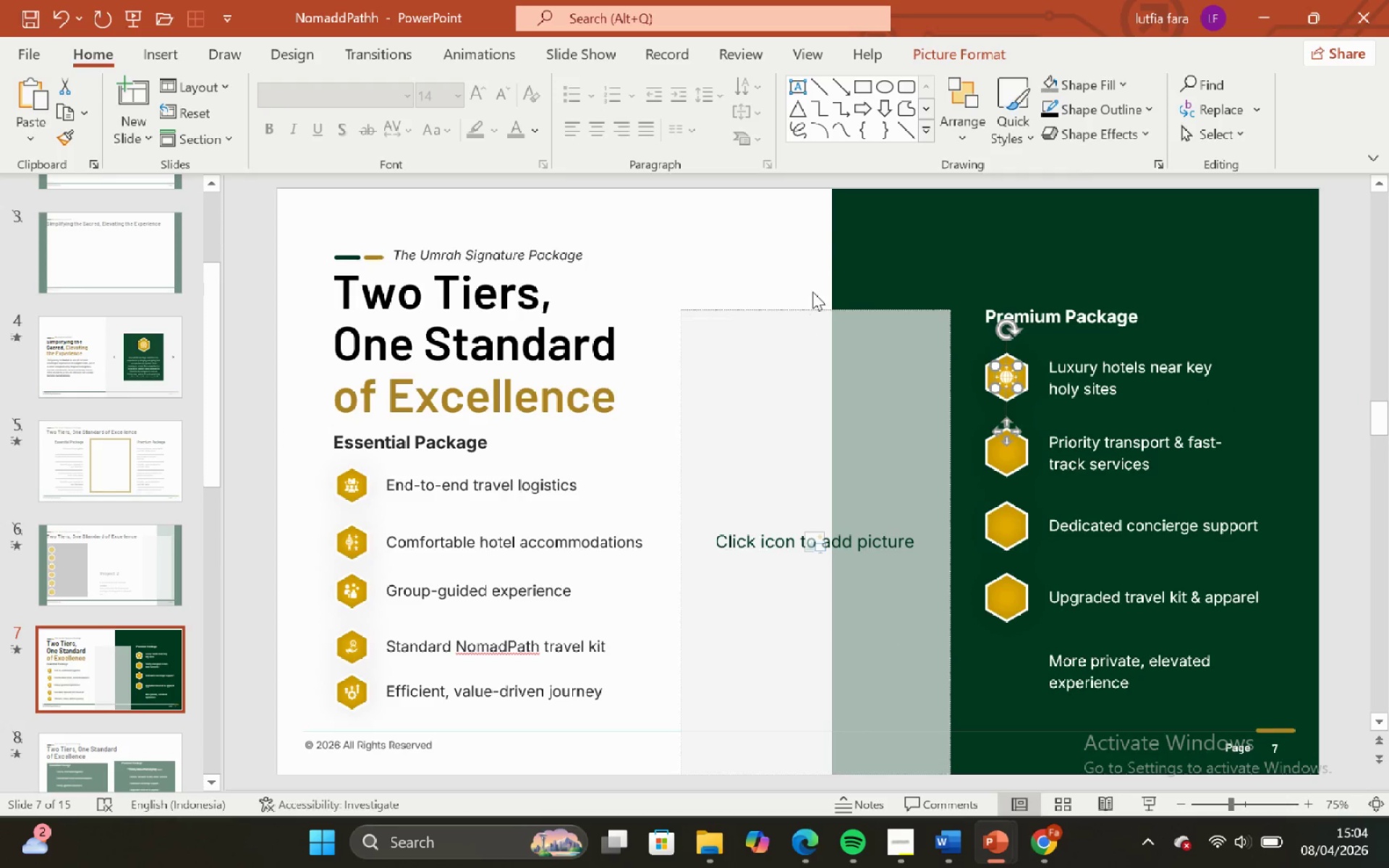 
left_click([1062, 435])
 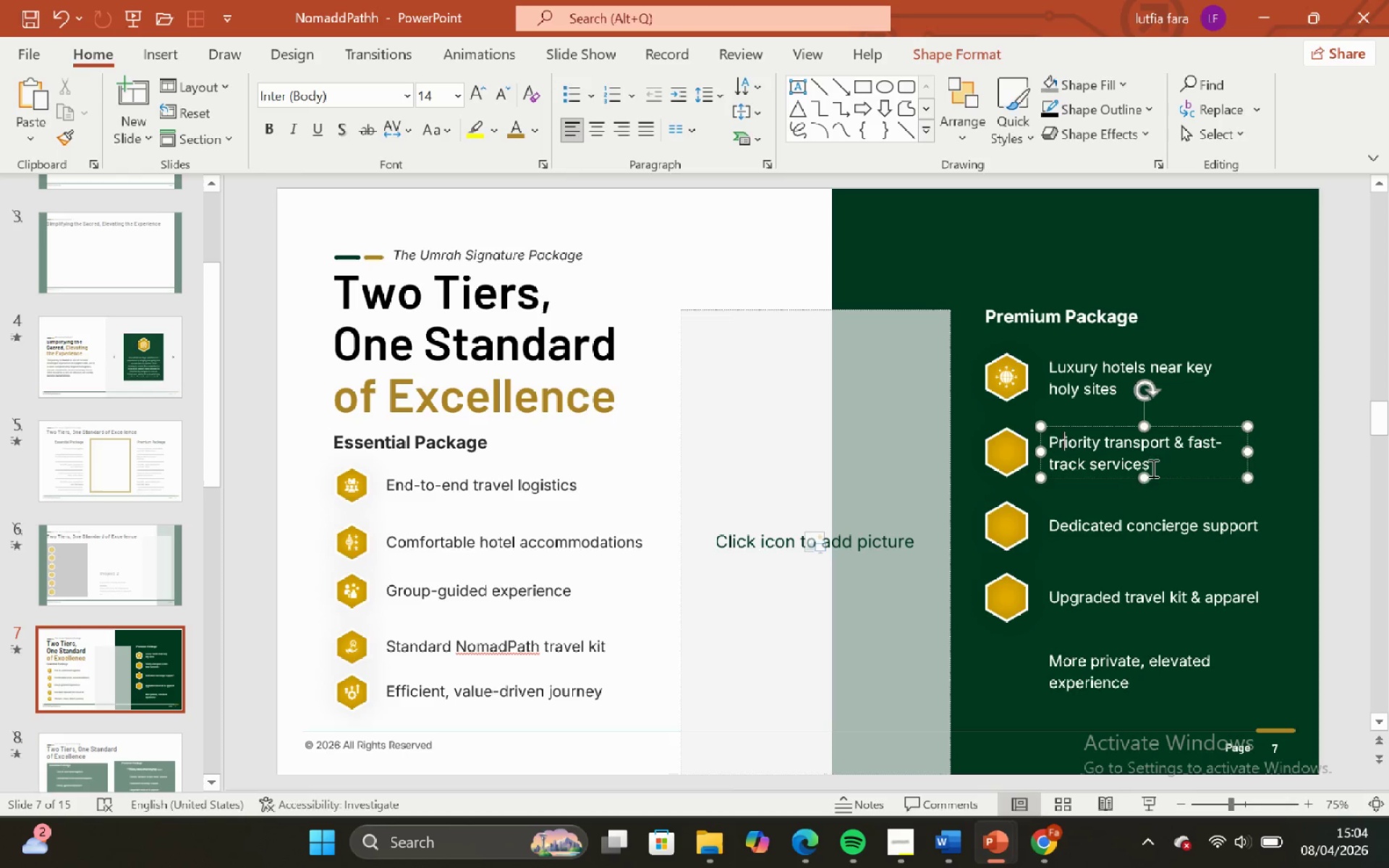 
left_click_drag(start_coordinate=[1152, 466], to_coordinate=[1100, 469])
 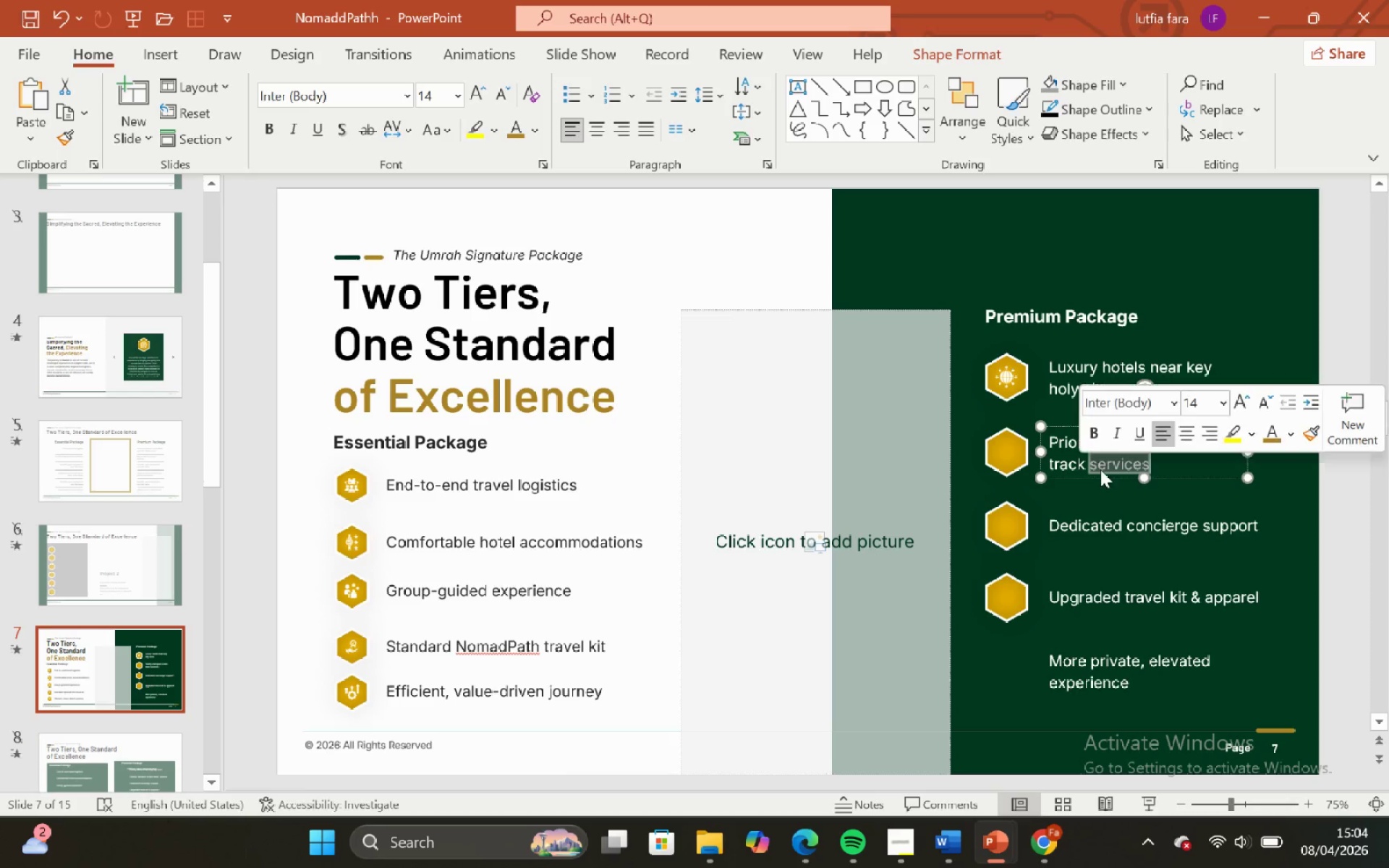 
key(Control+C)
 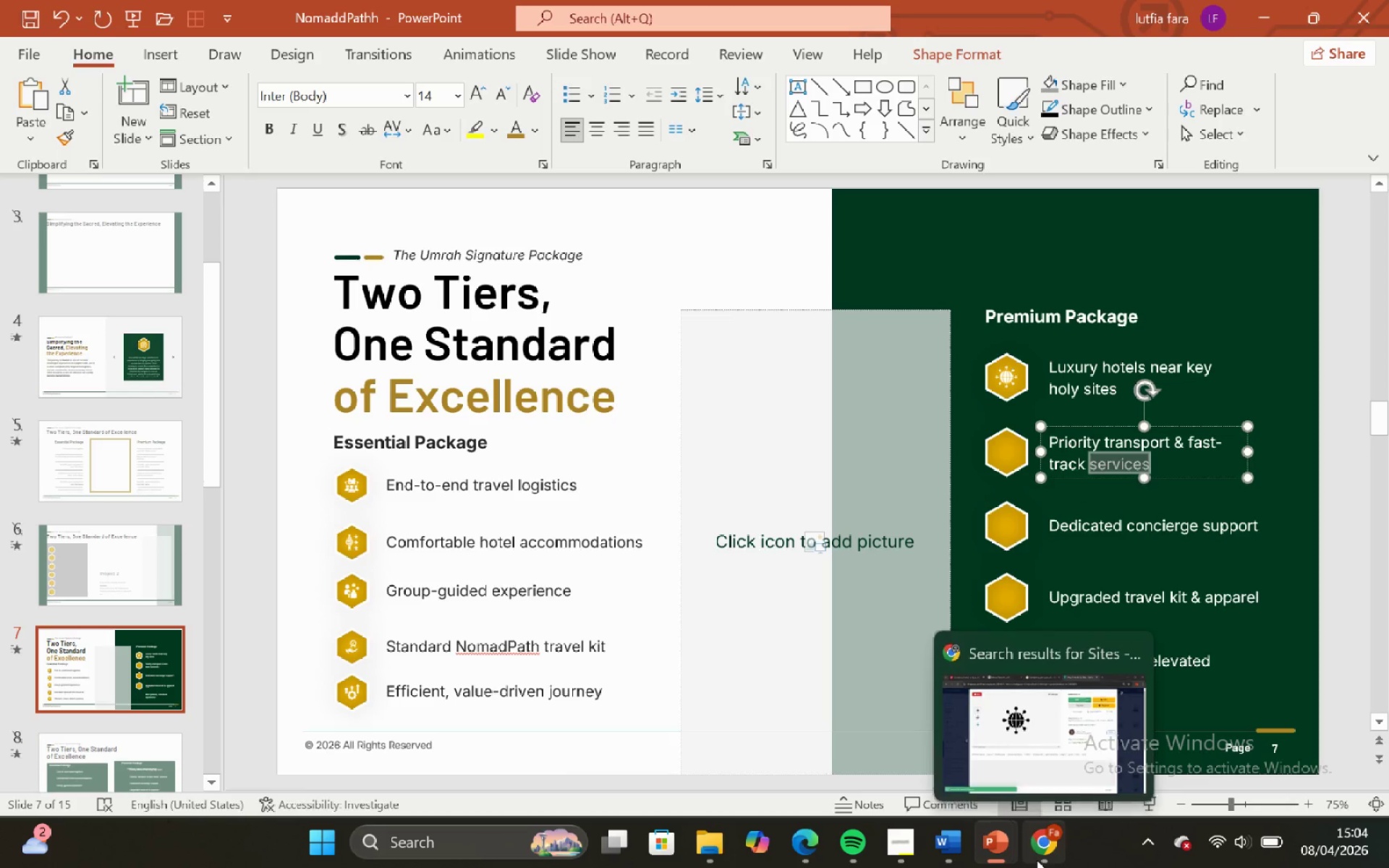 
left_click_drag(start_coordinate=[1014, 768], to_coordinate=[1011, 762])
 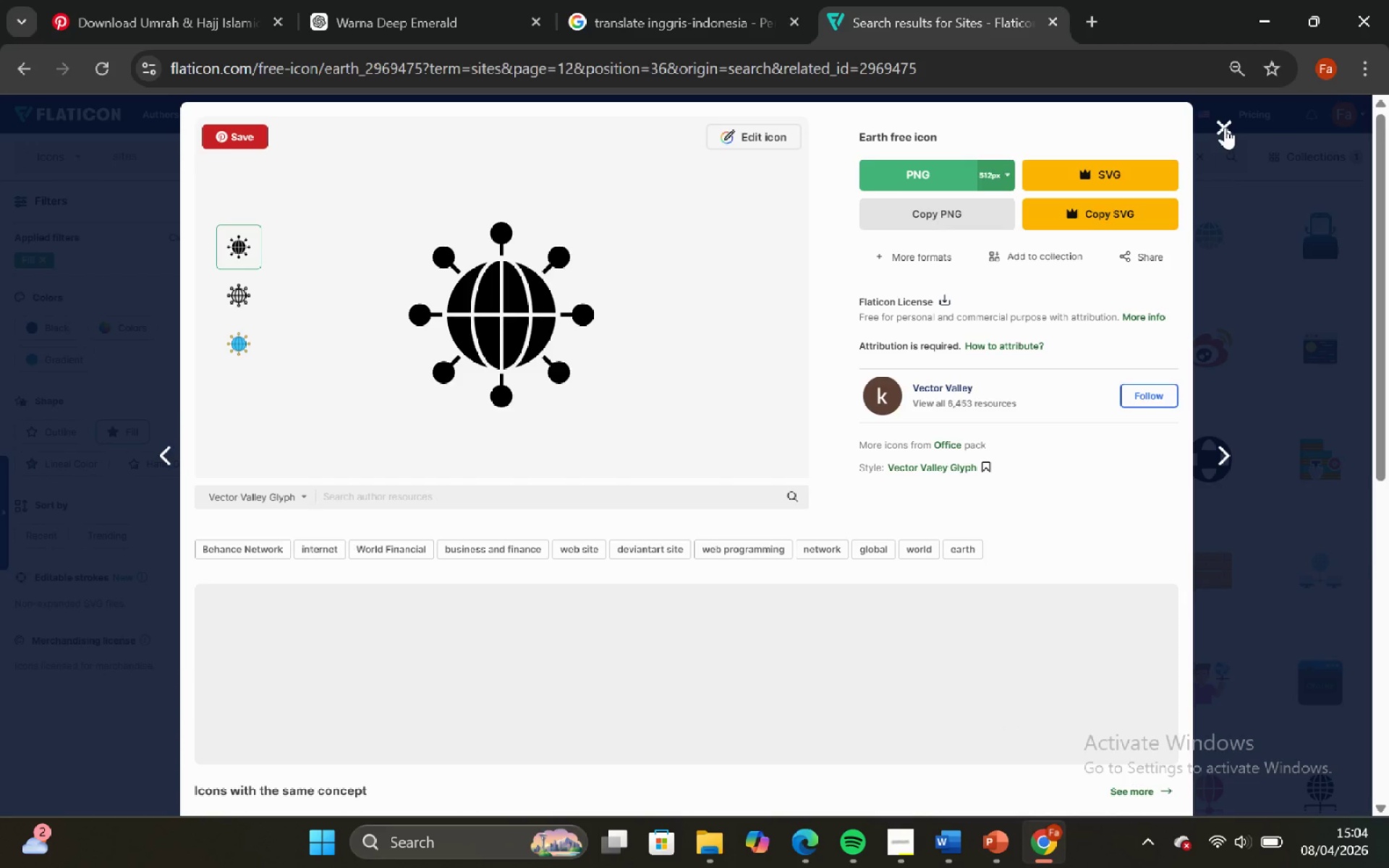 
left_click([1225, 127])
 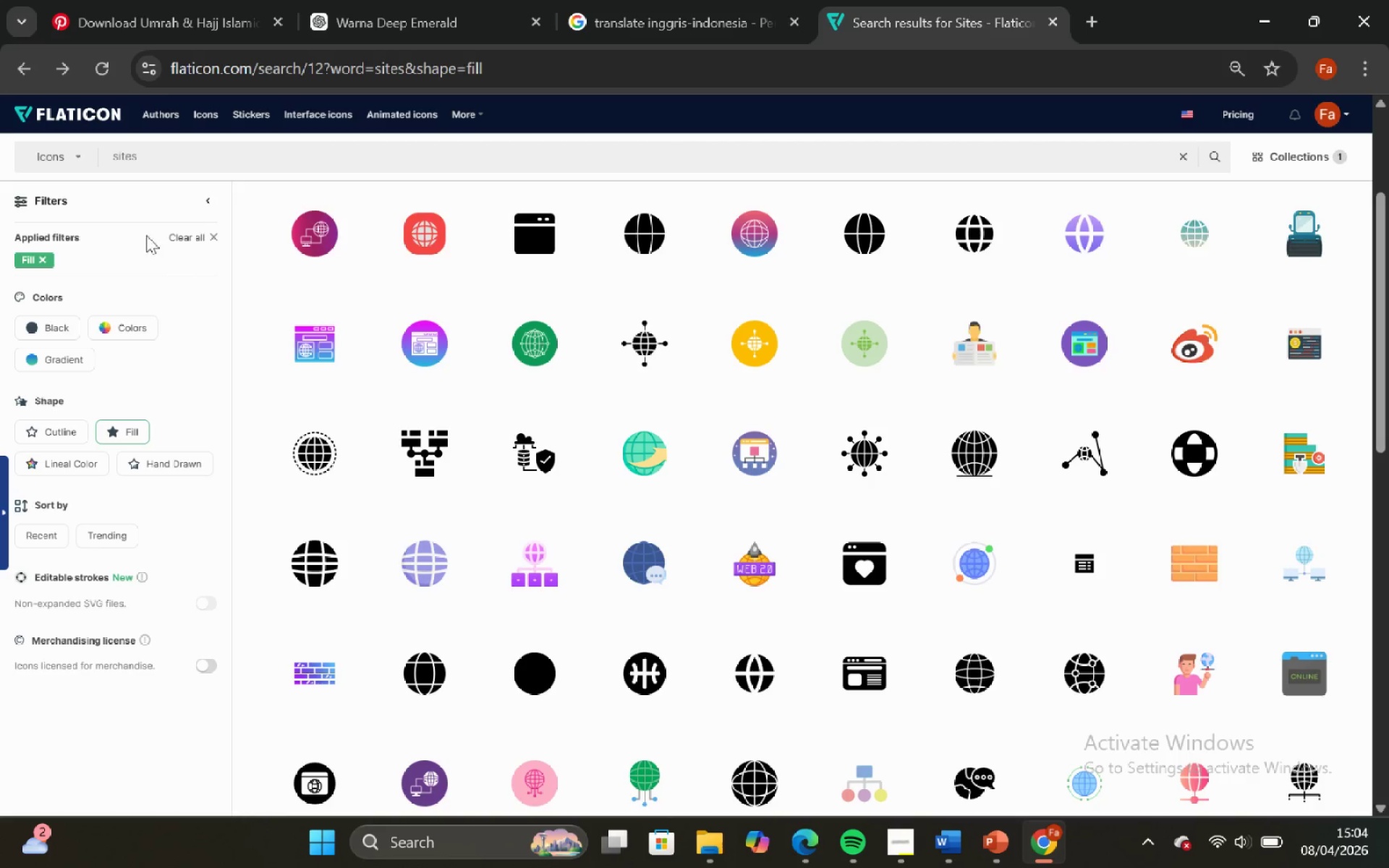 
left_click([142, 168])
 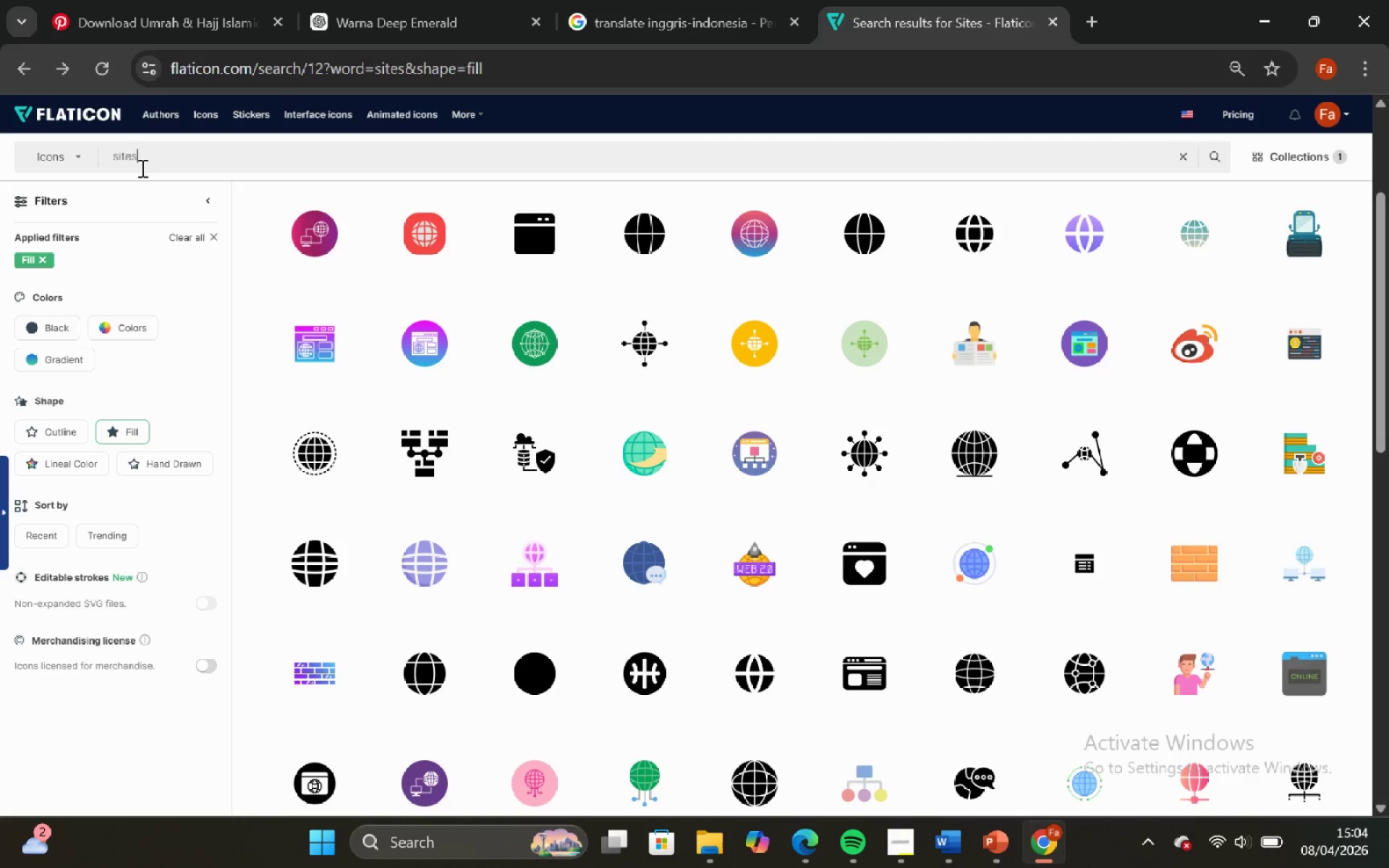 
key(Control+A)
 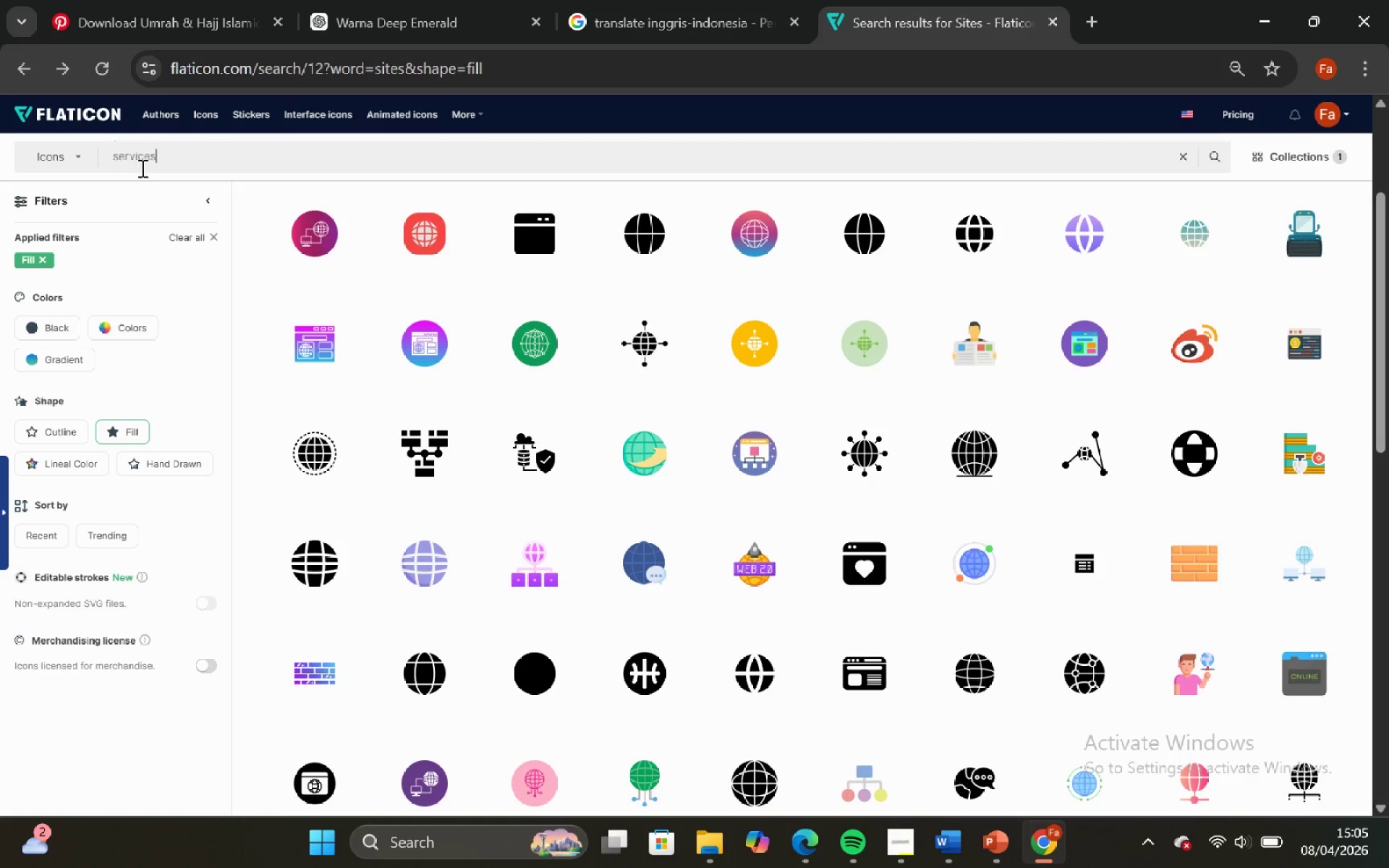 
key(Control+V)
 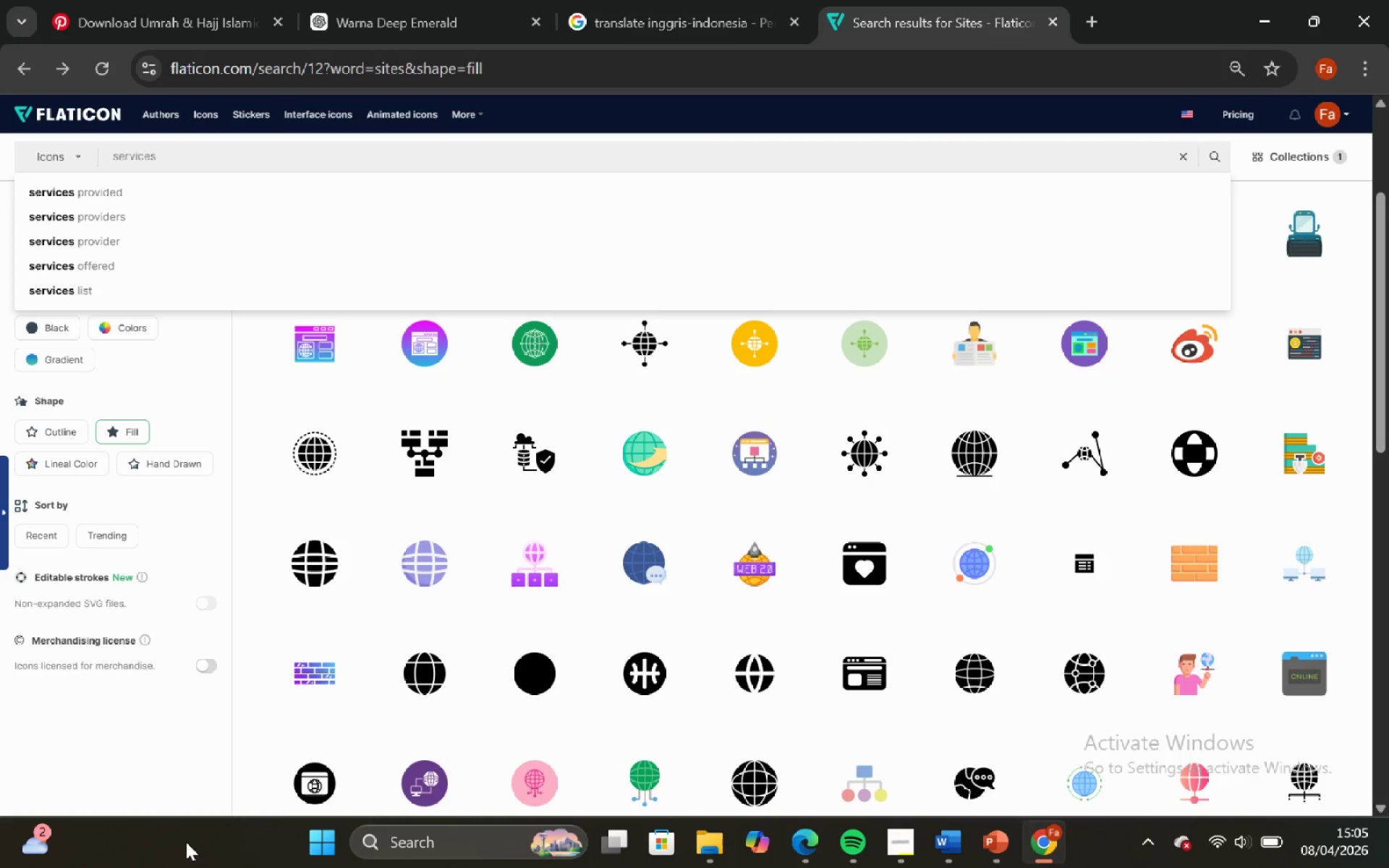 
key(Enter)
 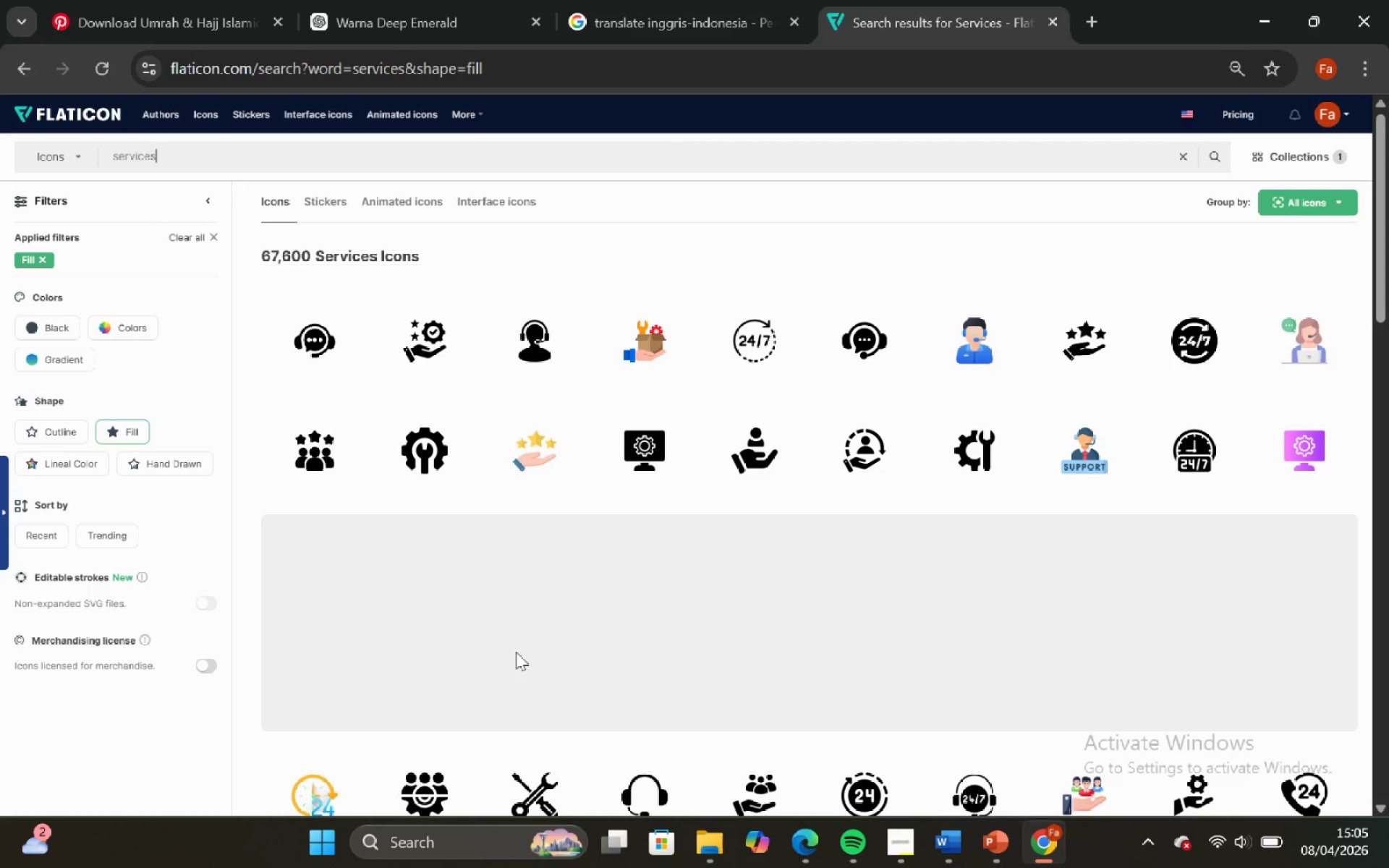 
wait(11.91)
 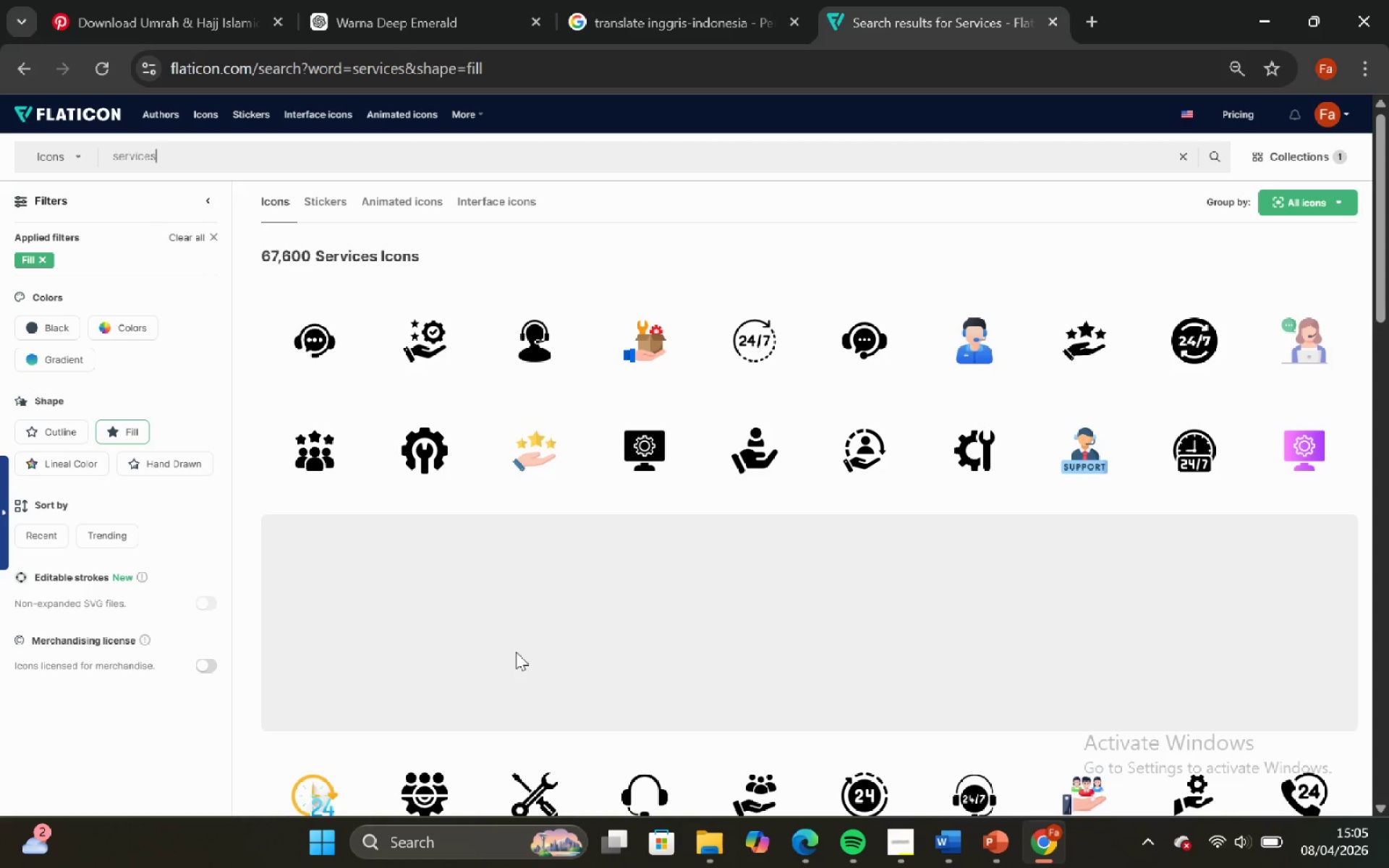 
scroll: coordinate [713, 511], scroll_direction: none, amount: 0.0
 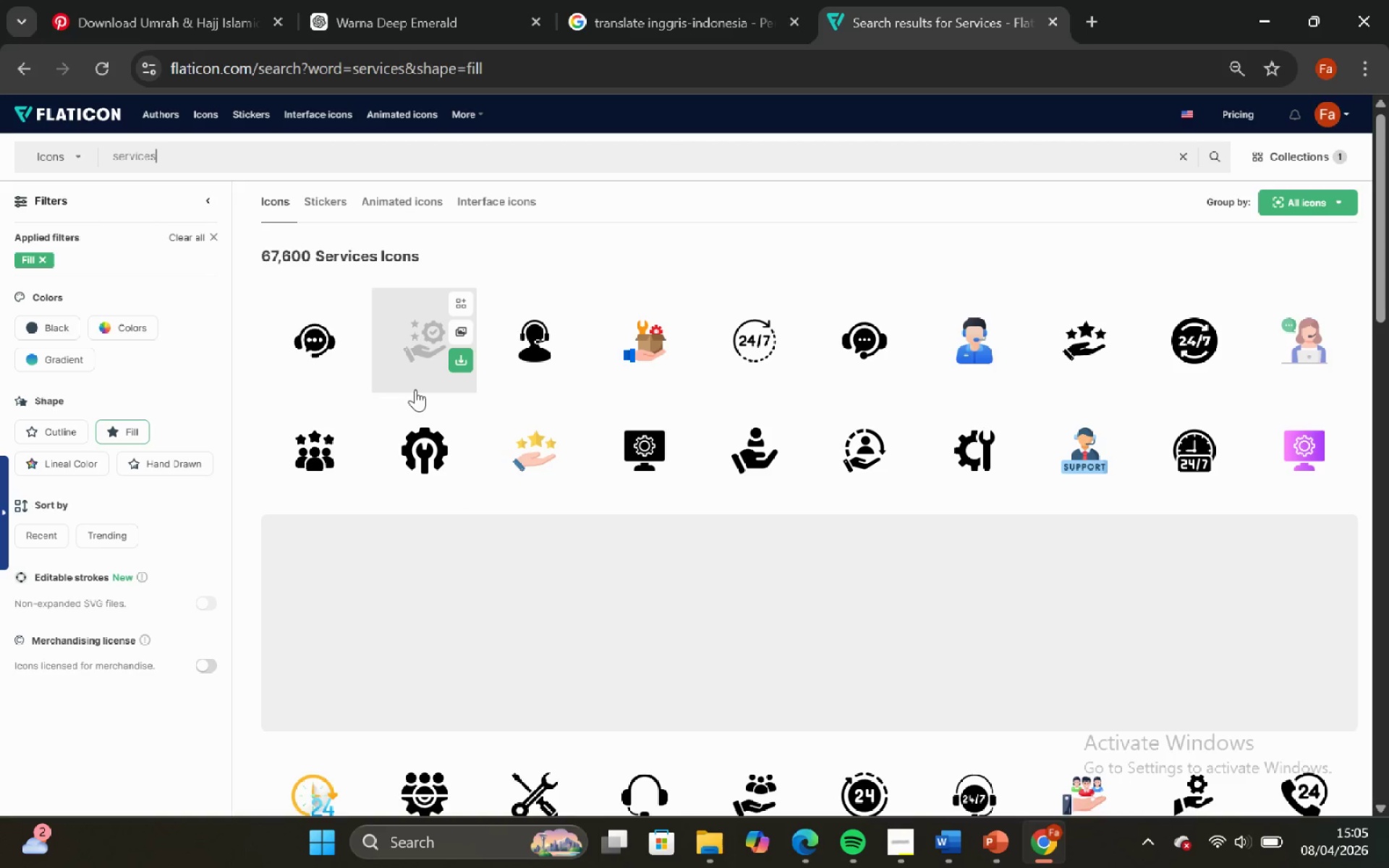 
left_click([415, 382])
 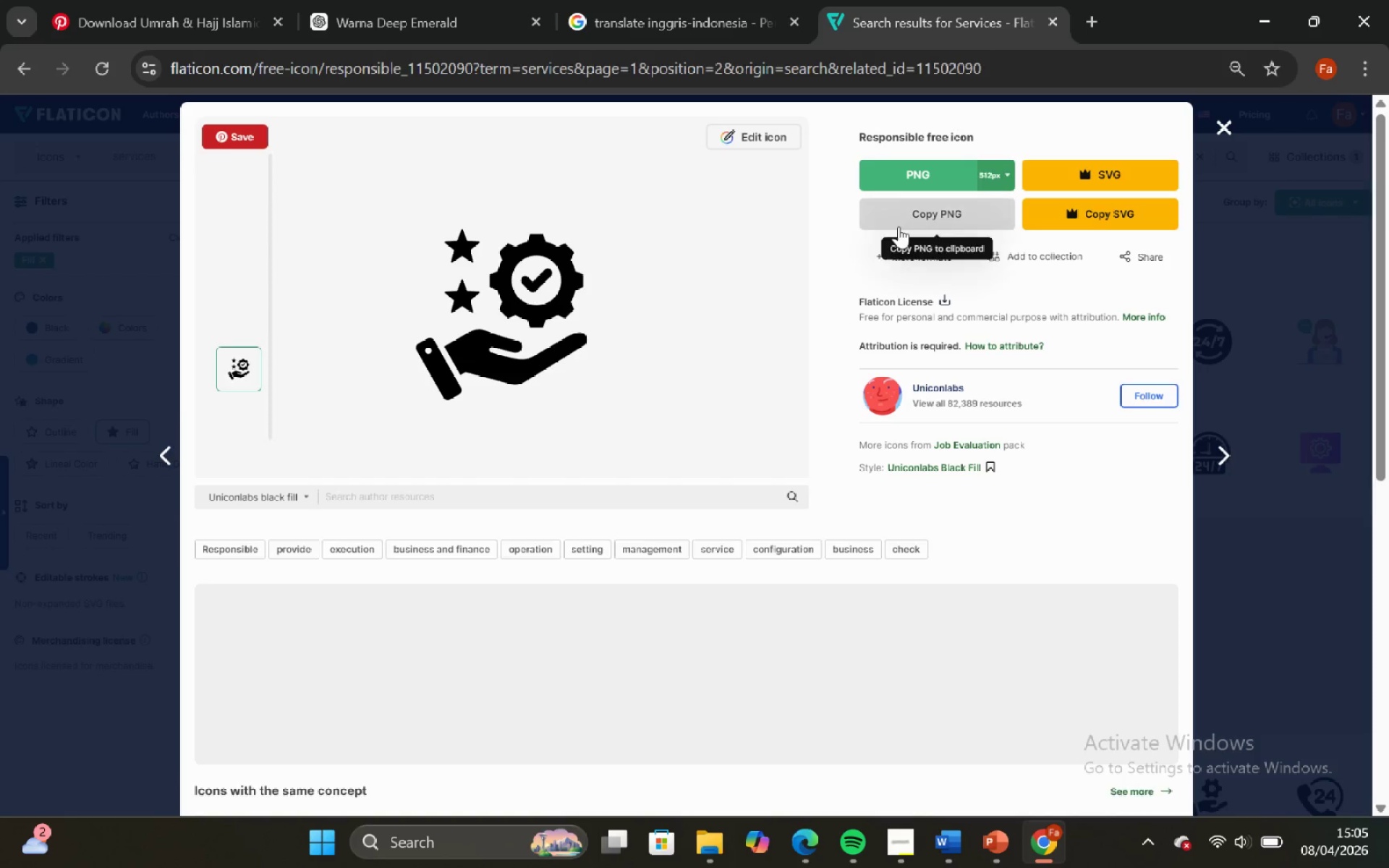 
left_click([900, 226])
 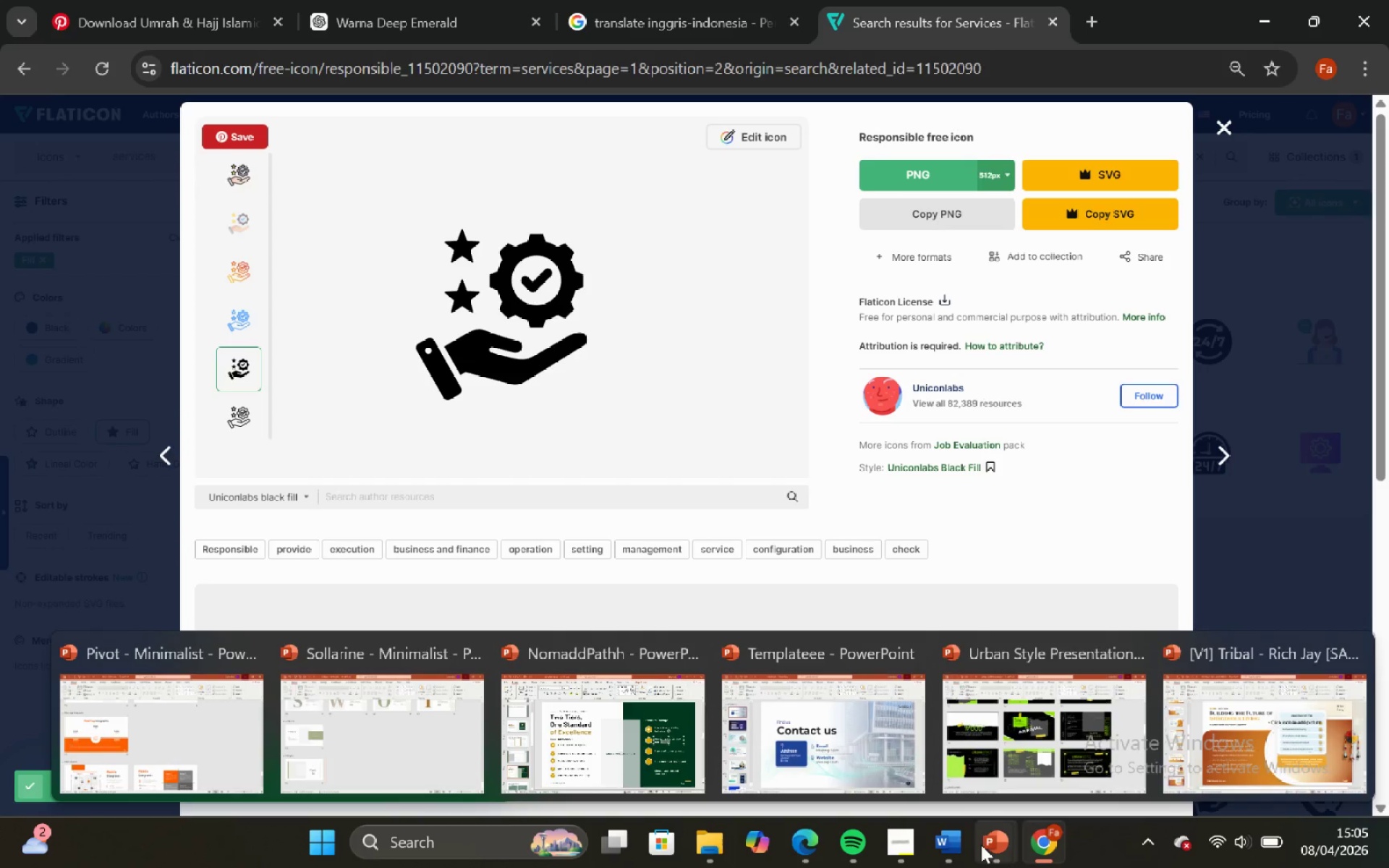 
left_click([676, 749])
 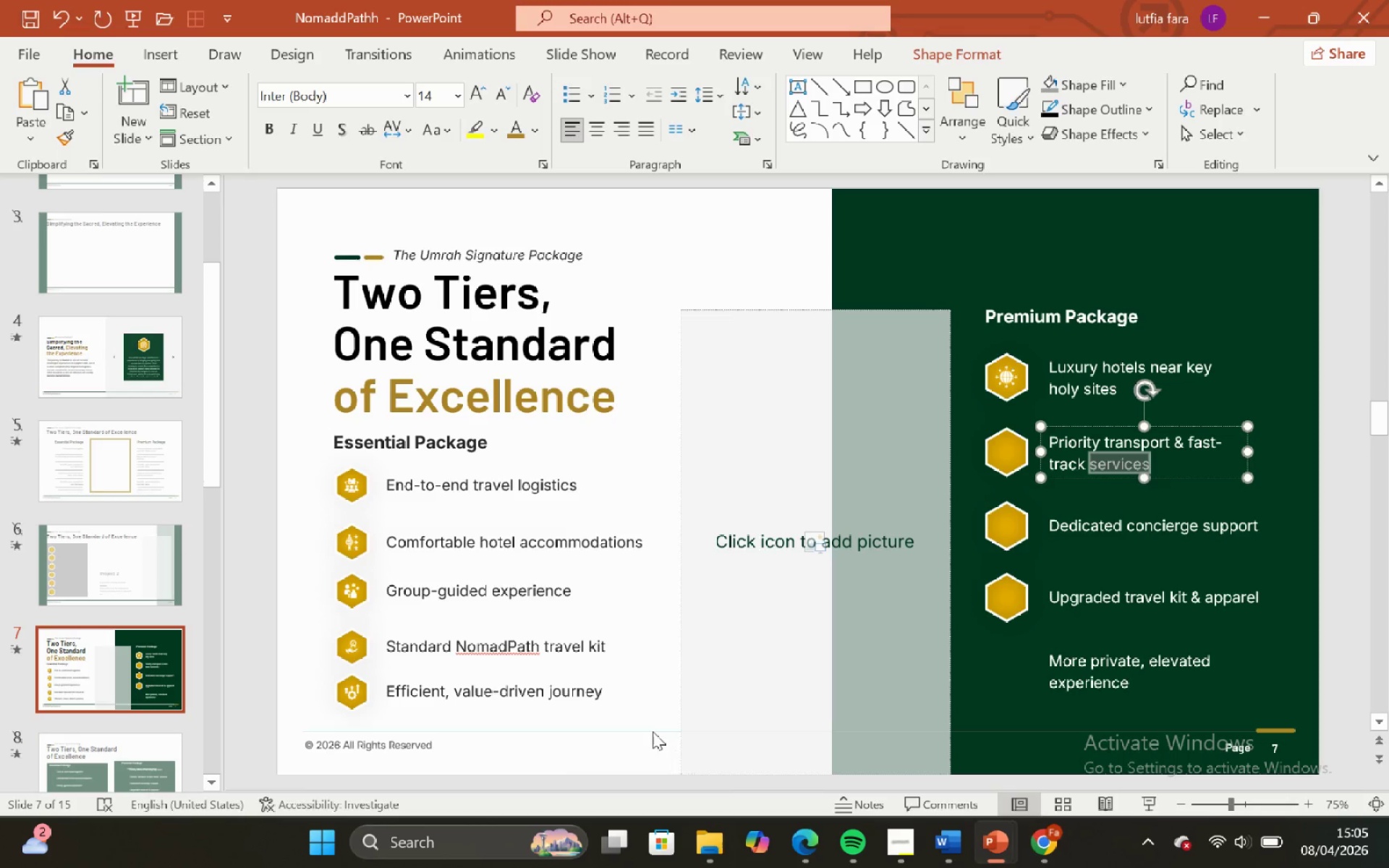 
left_click([643, 729])
 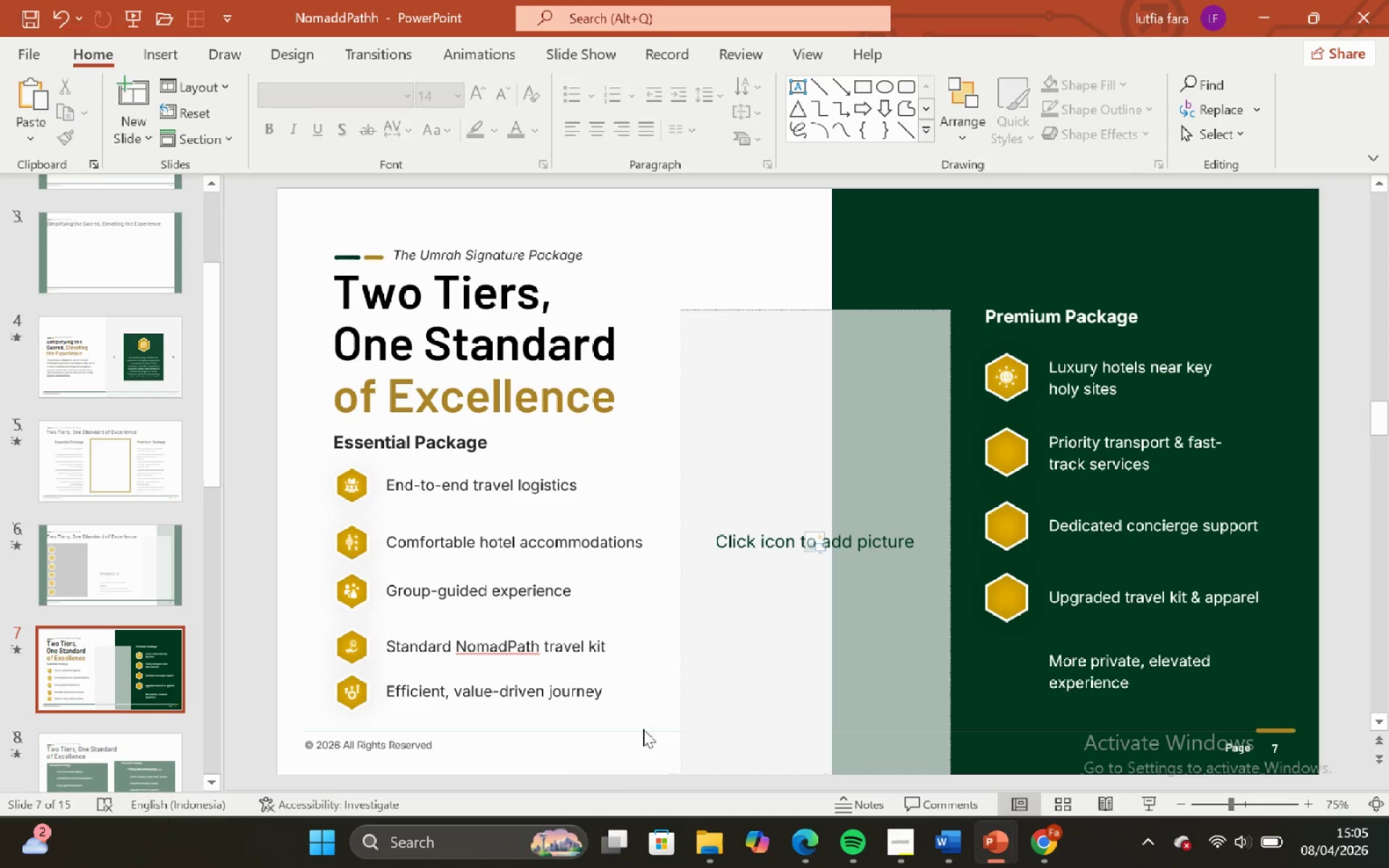 
key(Control+V)
 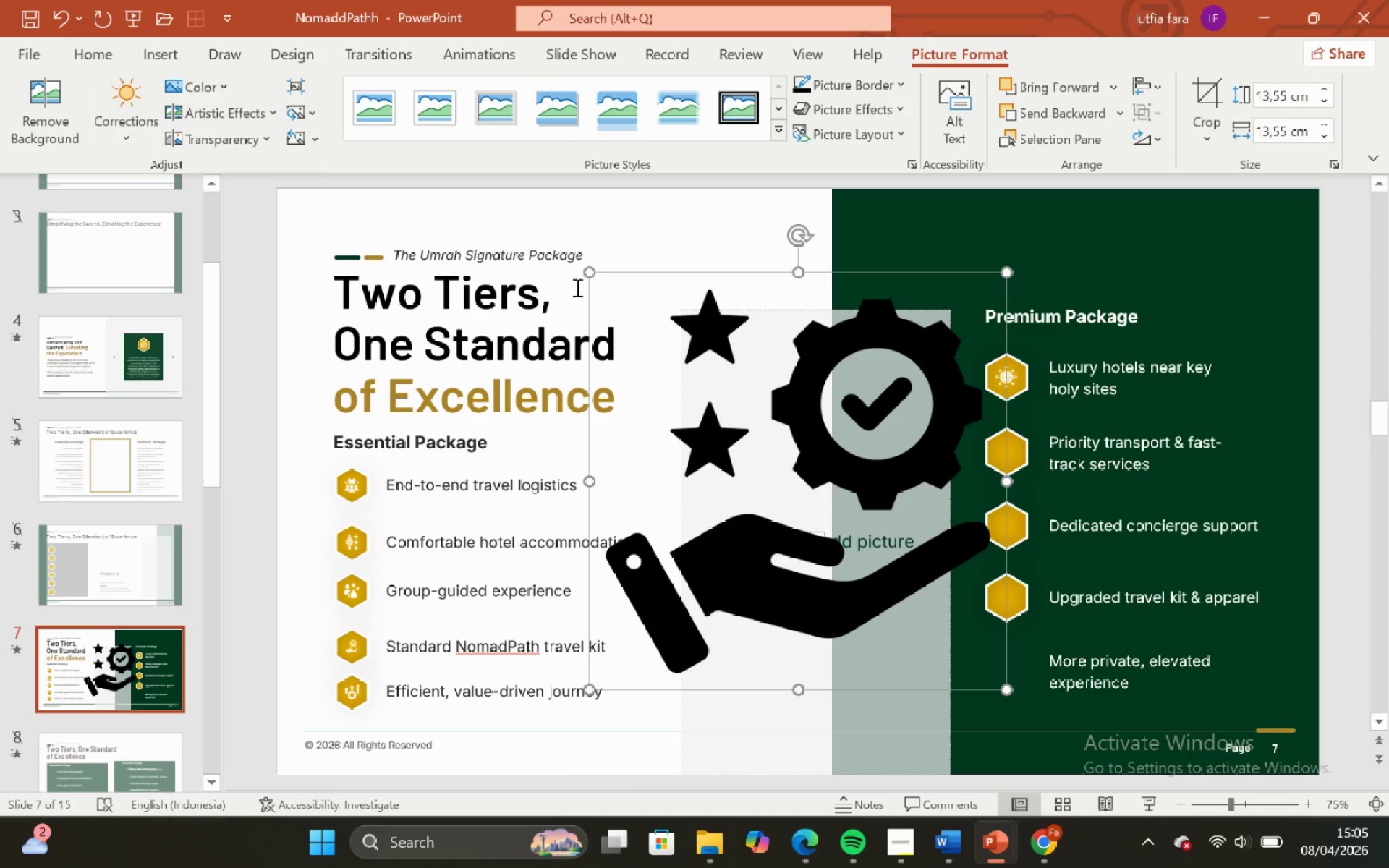 
hold_key(key=ShiftLeft, duration=0.45)
 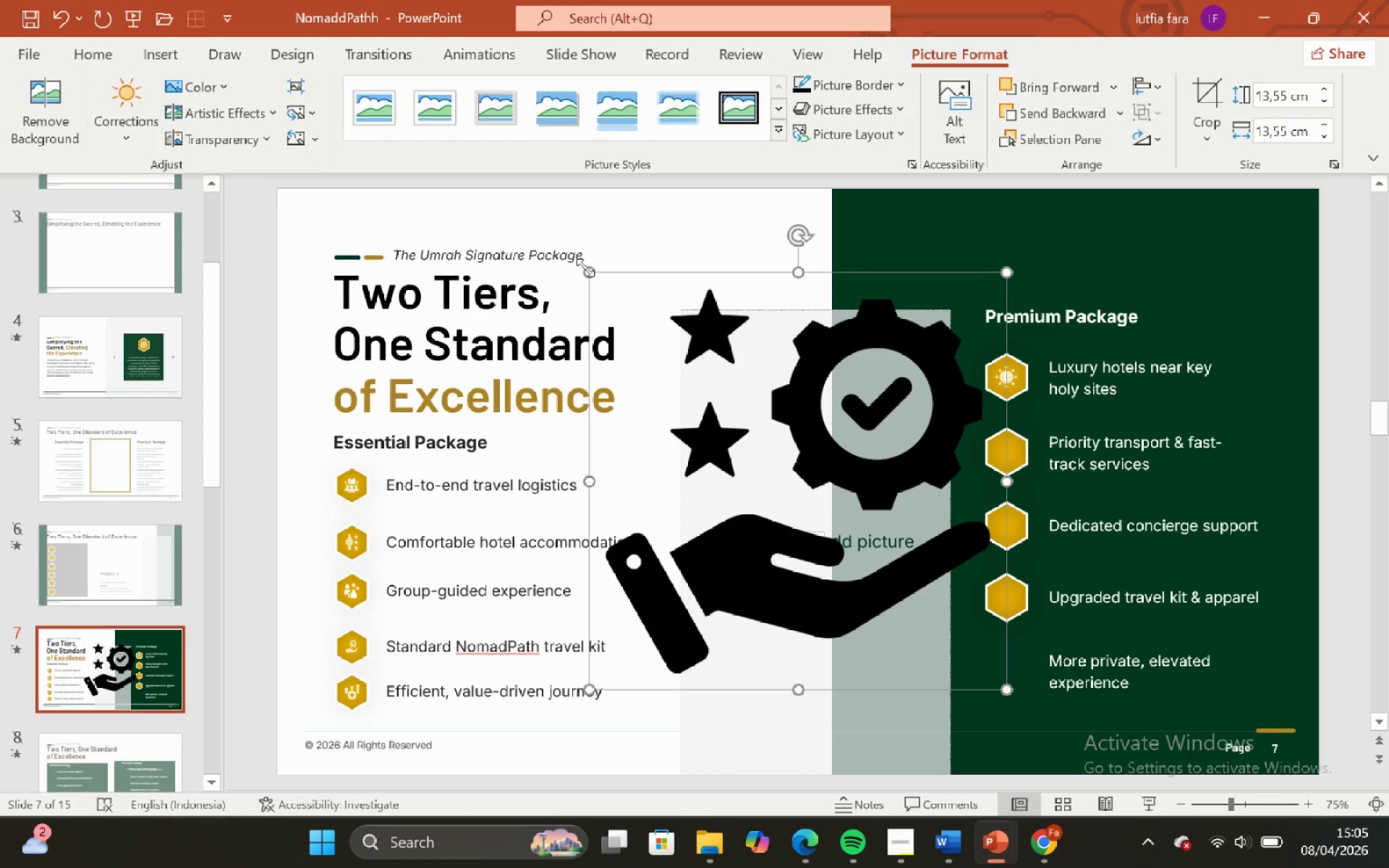 
hold_key(key=ShiftLeft, duration=2.42)
left_click_drag(start_coordinate=[585, 268], to_coordinate=[984, 674])
 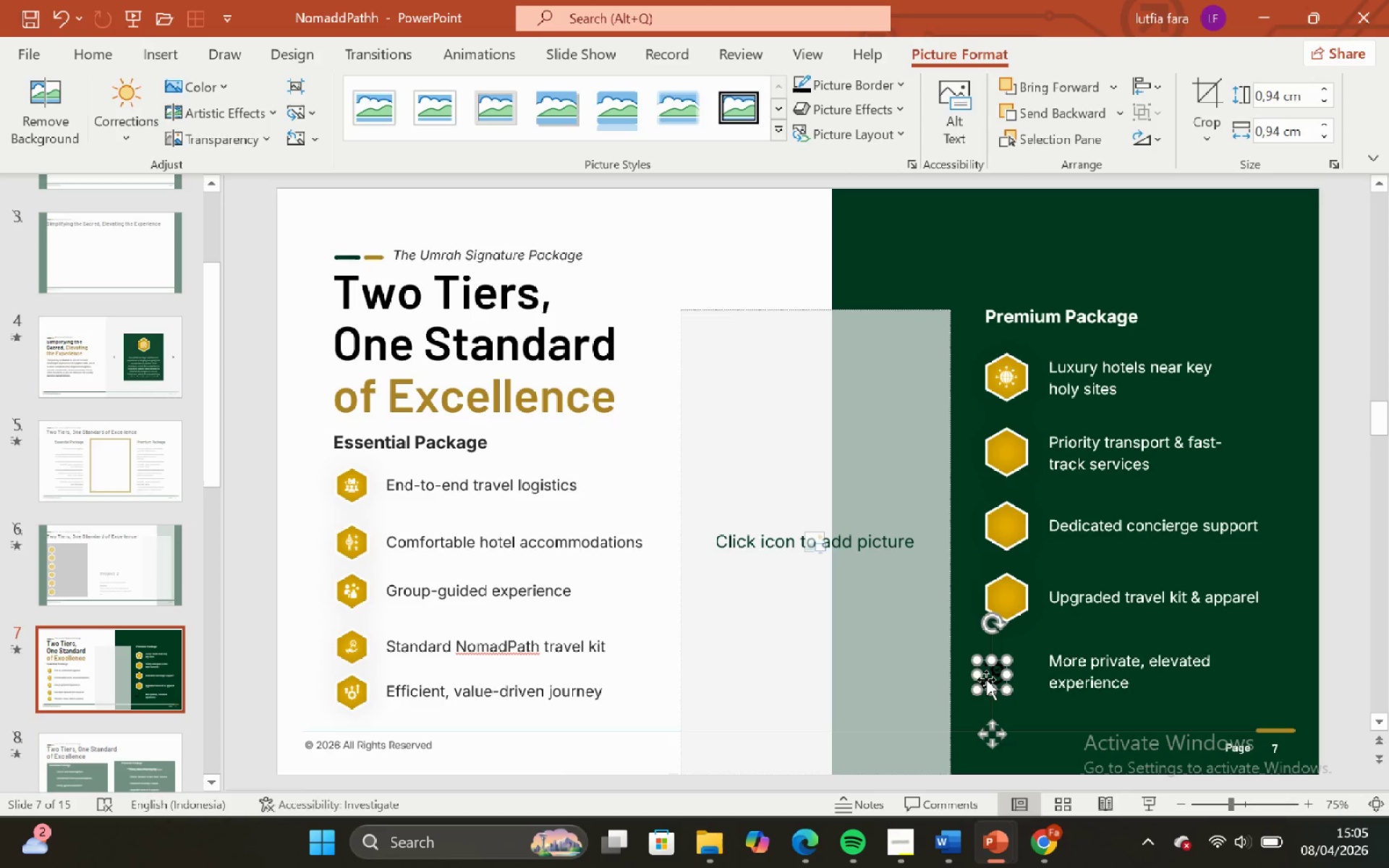 
left_click_drag(start_coordinate=[986, 679], to_coordinate=[1003, 453])
 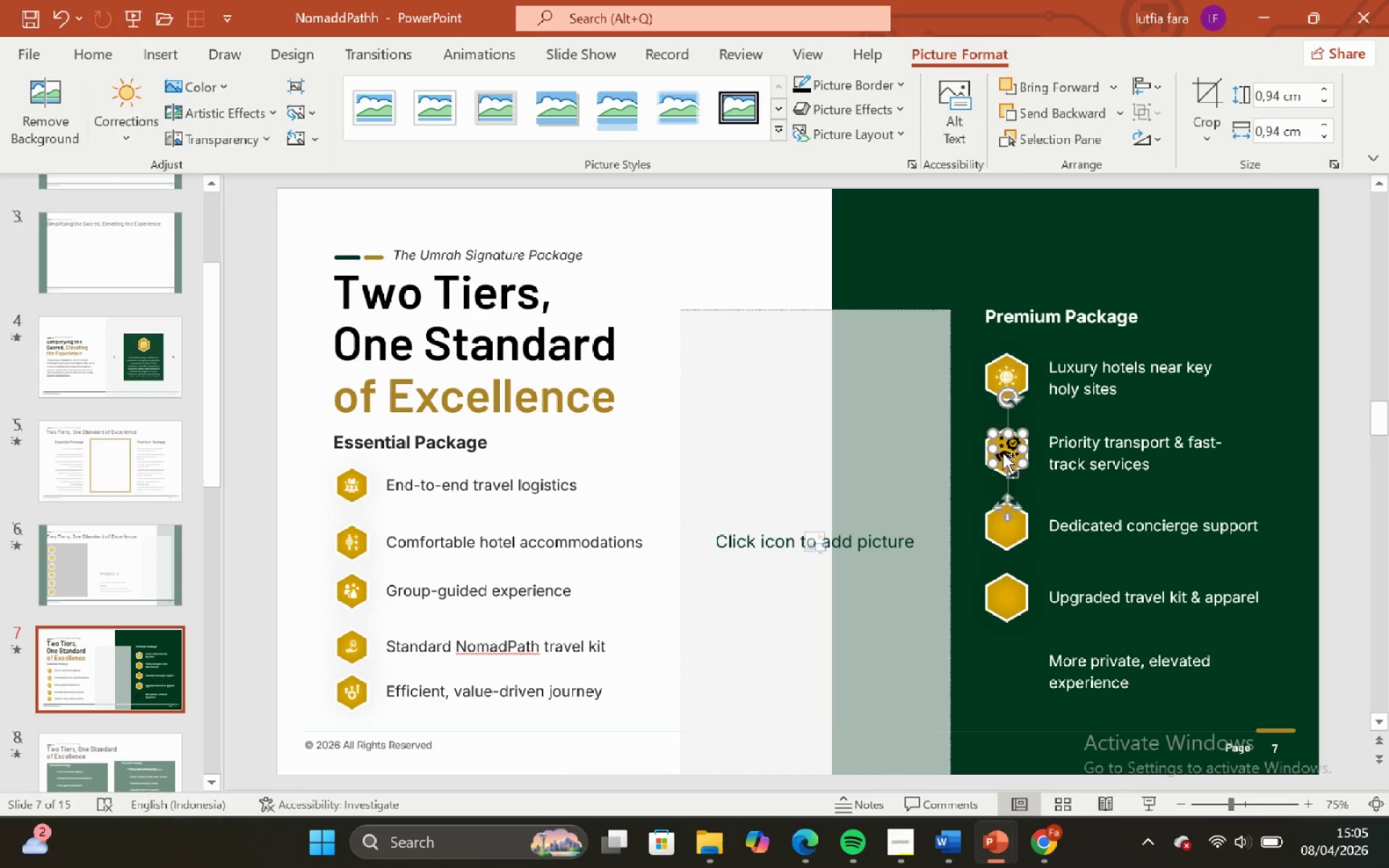 
hold_key(key=ControlLeft, duration=0.73)
hold_key(key=ShiftLeft, duration=0.77)
scroll: coordinate [1003, 449], scroll_direction: up, amount: 4.0
 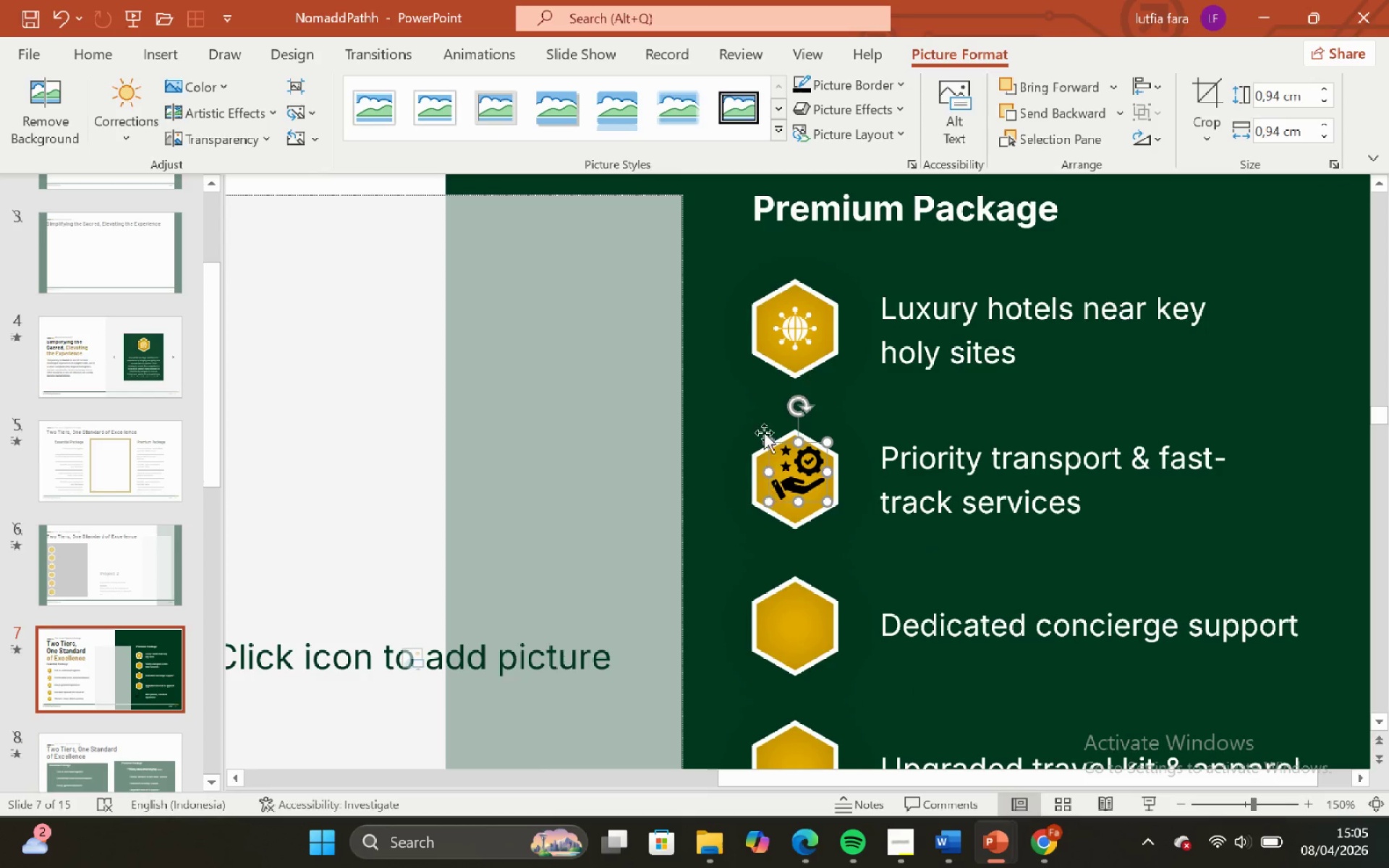 
hold_key(key=ShiftLeft, duration=1.53)
left_click_drag(start_coordinate=[768, 441], to_coordinate=[783, 454])
 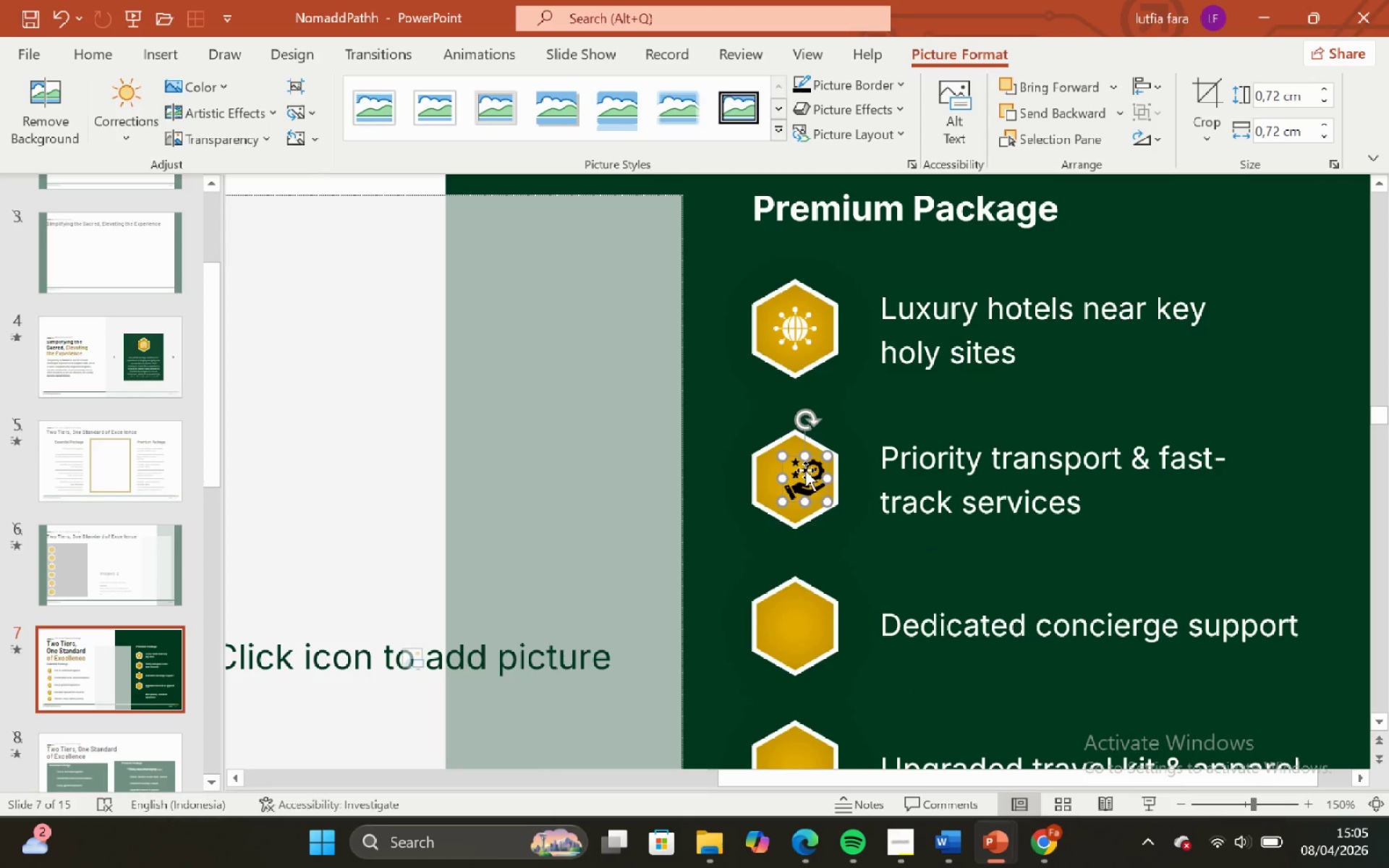 
left_click_drag(start_coordinate=[805, 470], to_coordinate=[796, 472])
 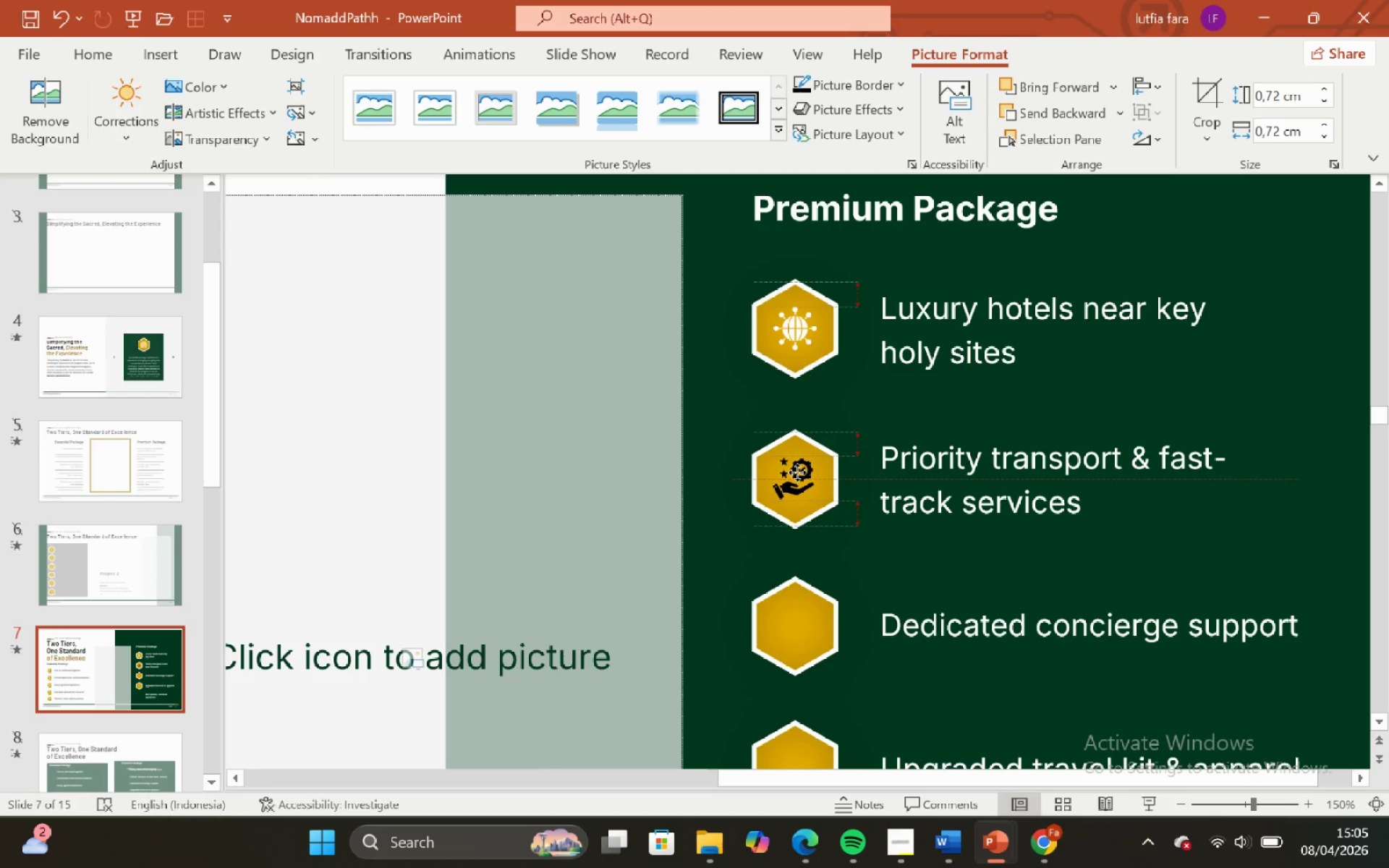 
hold_key(key=ShiftLeft, duration=0.8)
left_click([805, 439])
 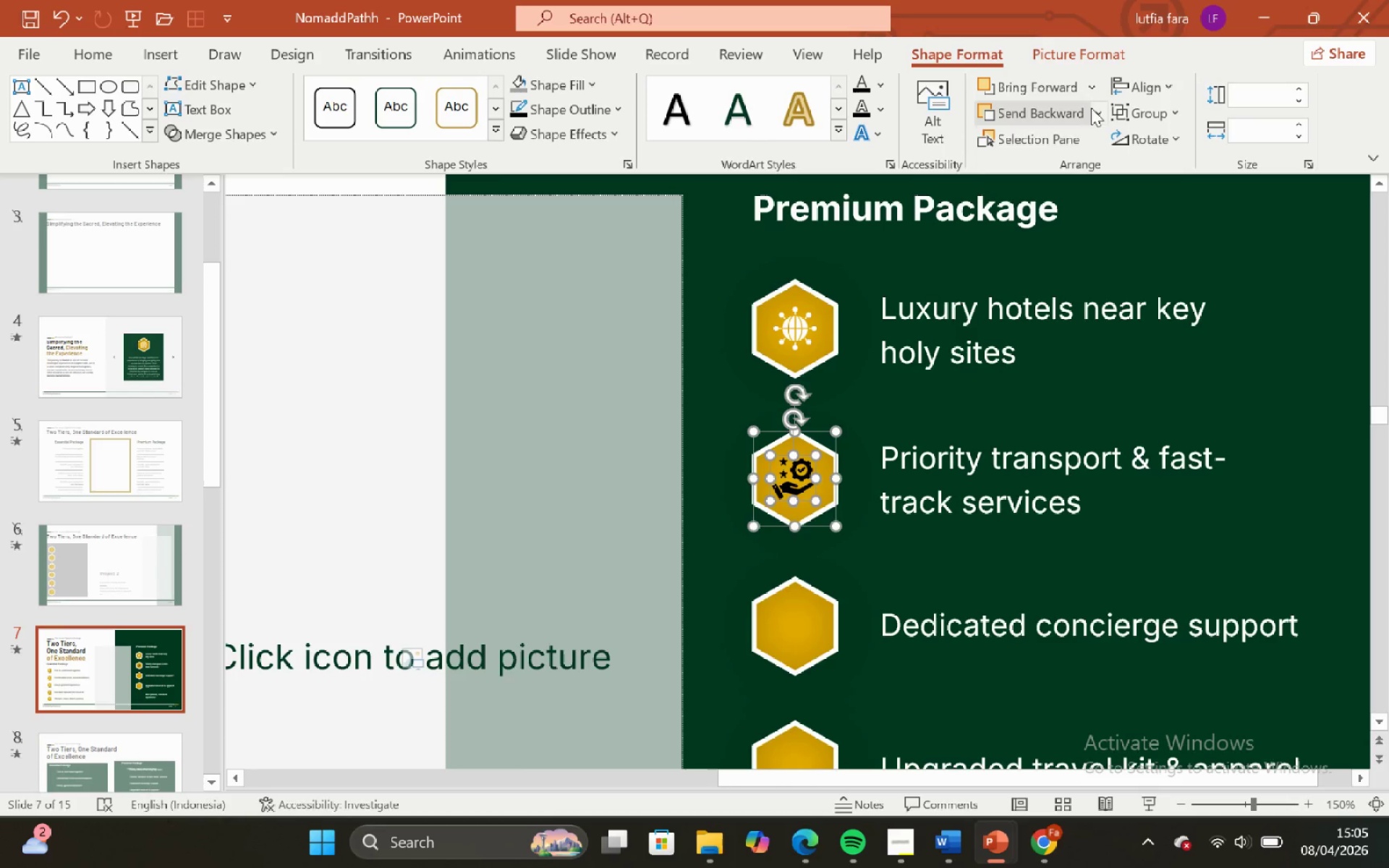 
left_click([1142, 91])
 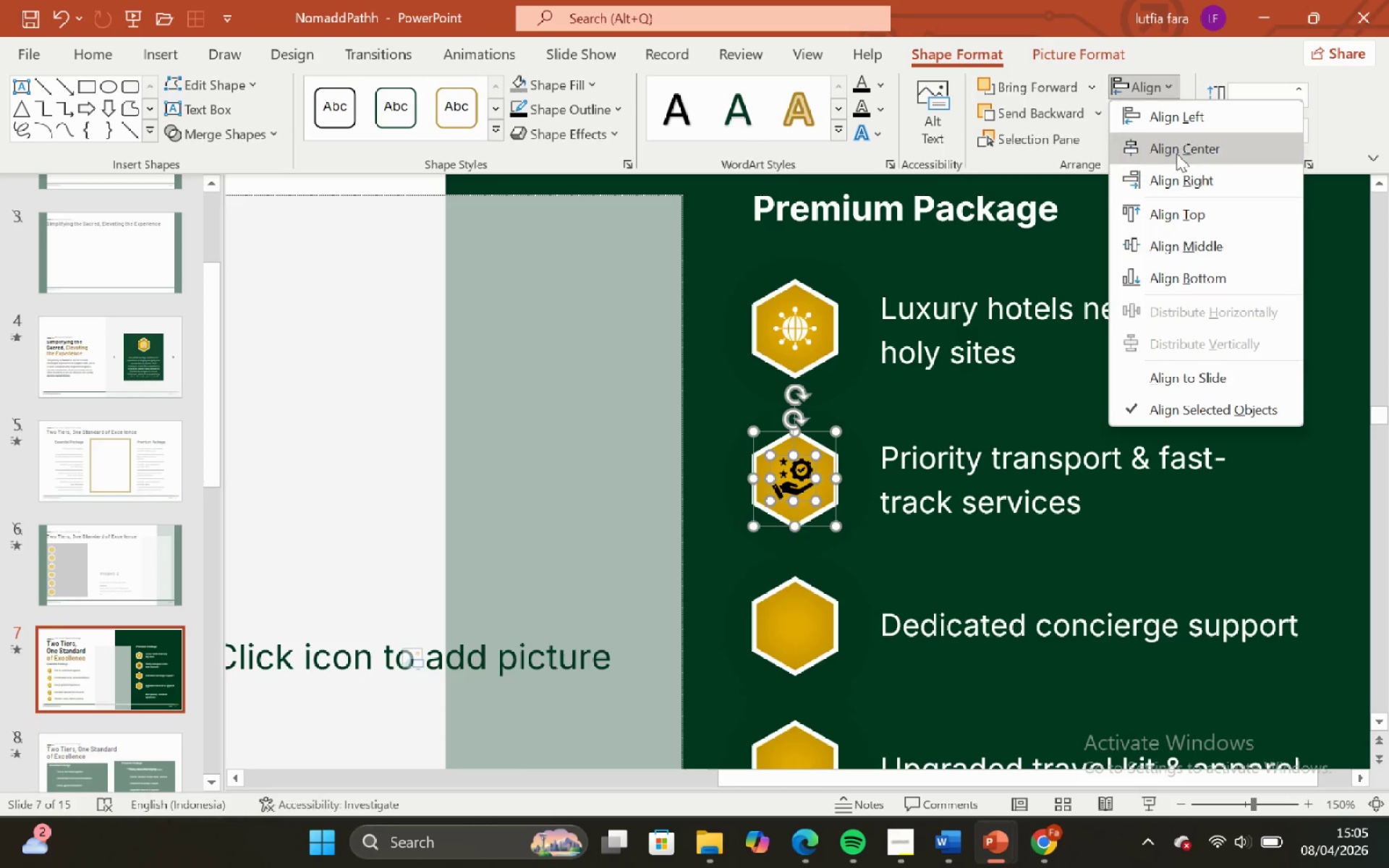 
left_click([1176, 152])
 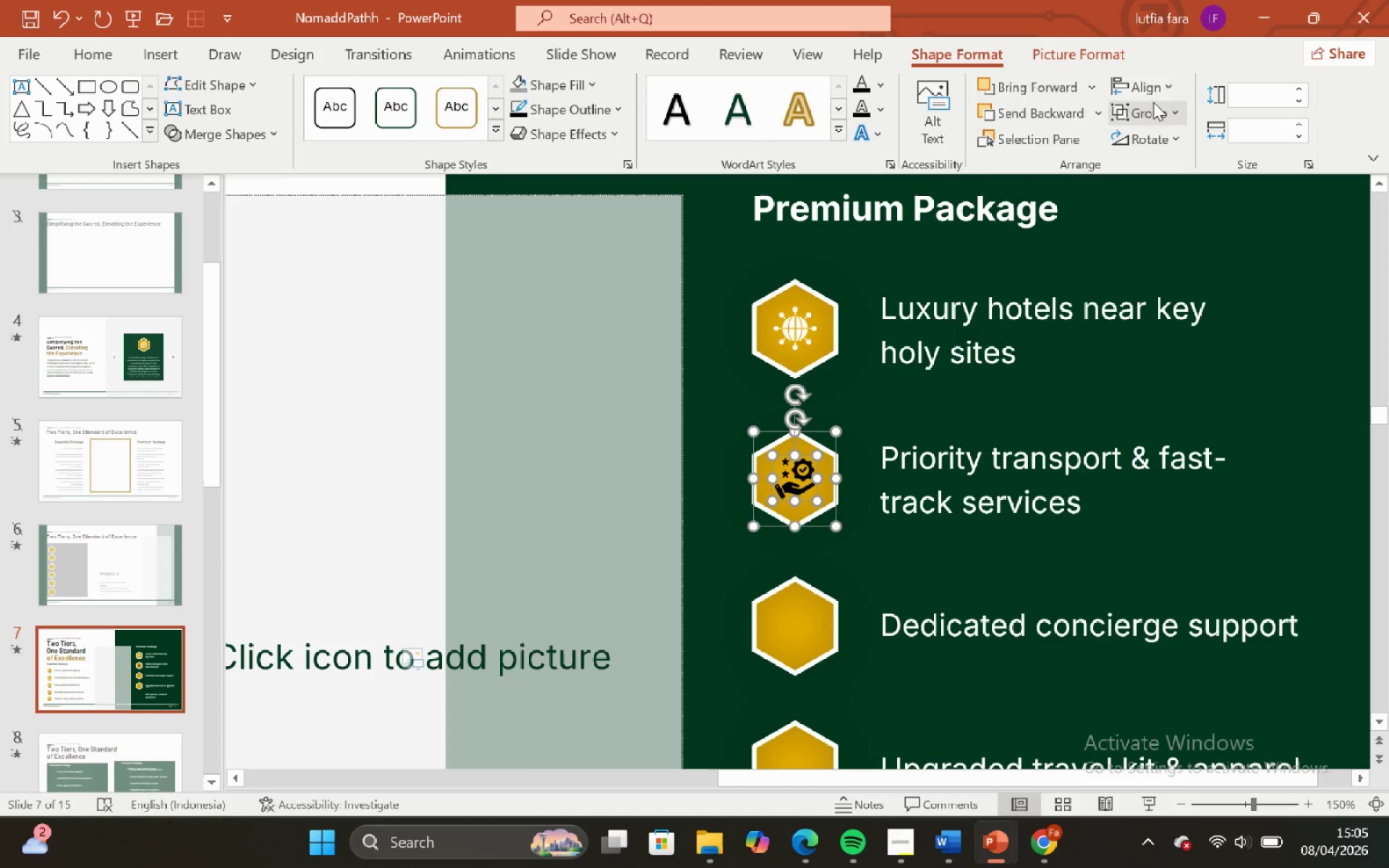 
left_click_drag(start_coordinate=[1139, 76], to_coordinate=[1139, 85])
 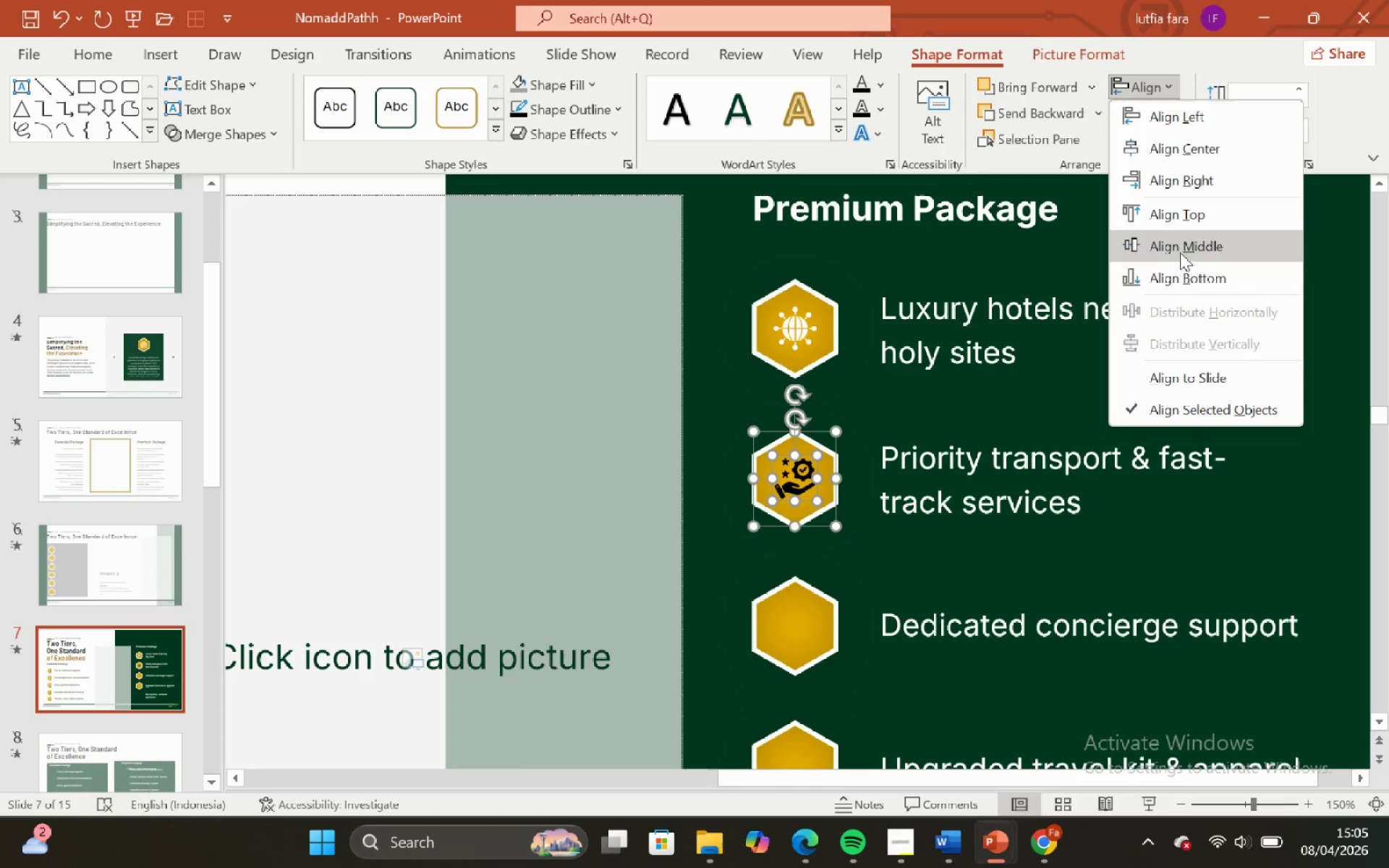 
left_click([1182, 249])
 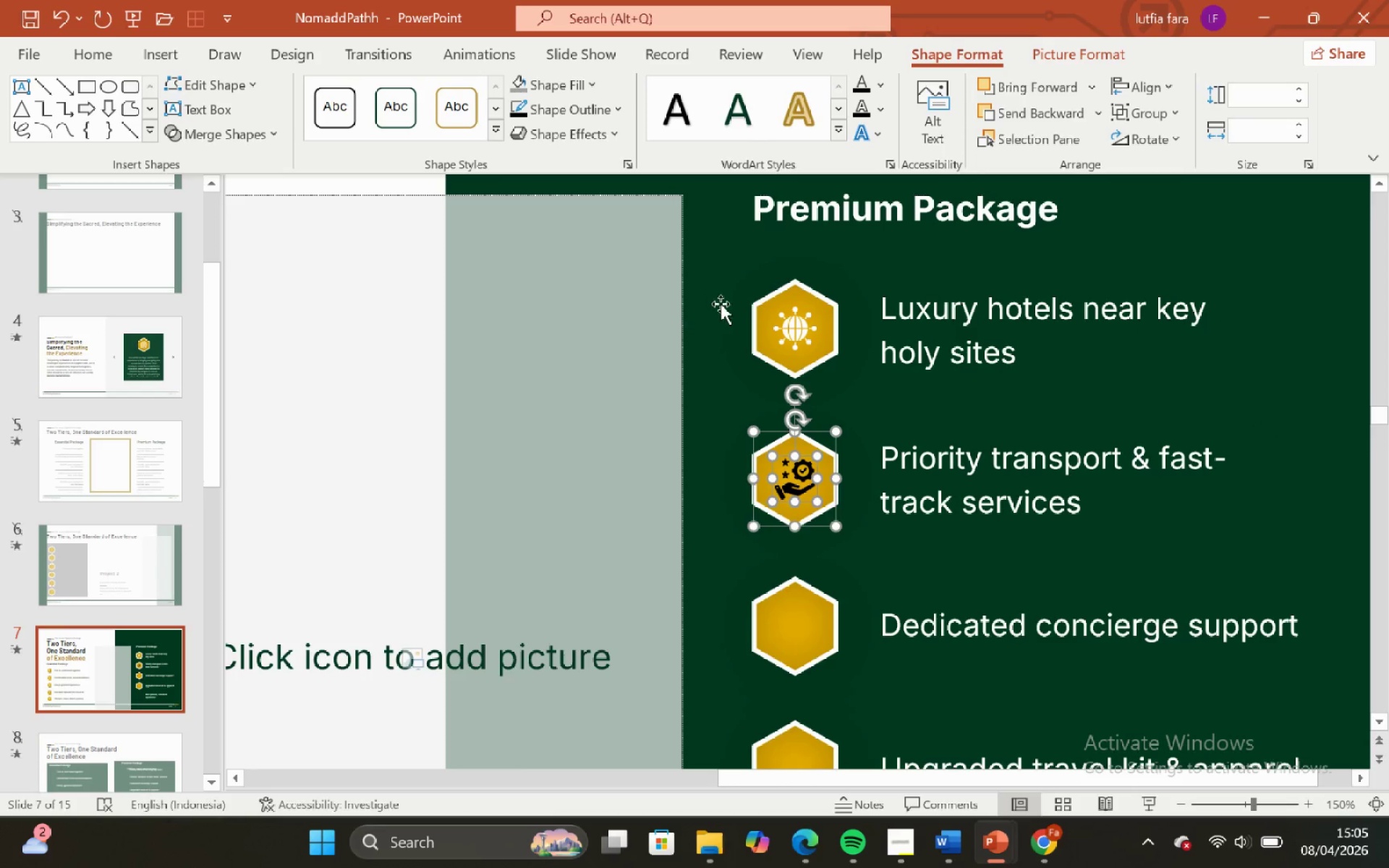 
left_click([727, 302])
 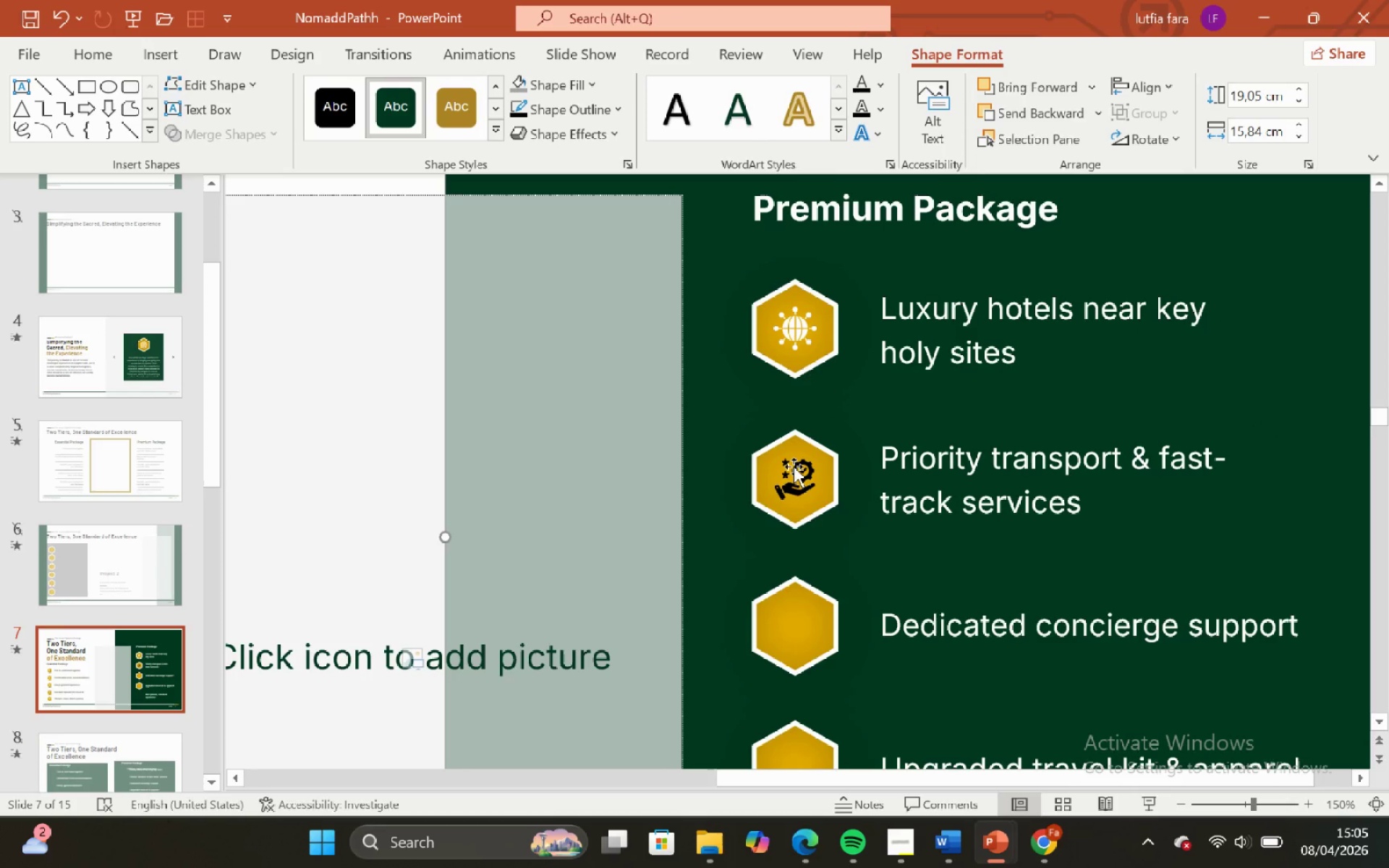 
left_click([794, 467])
 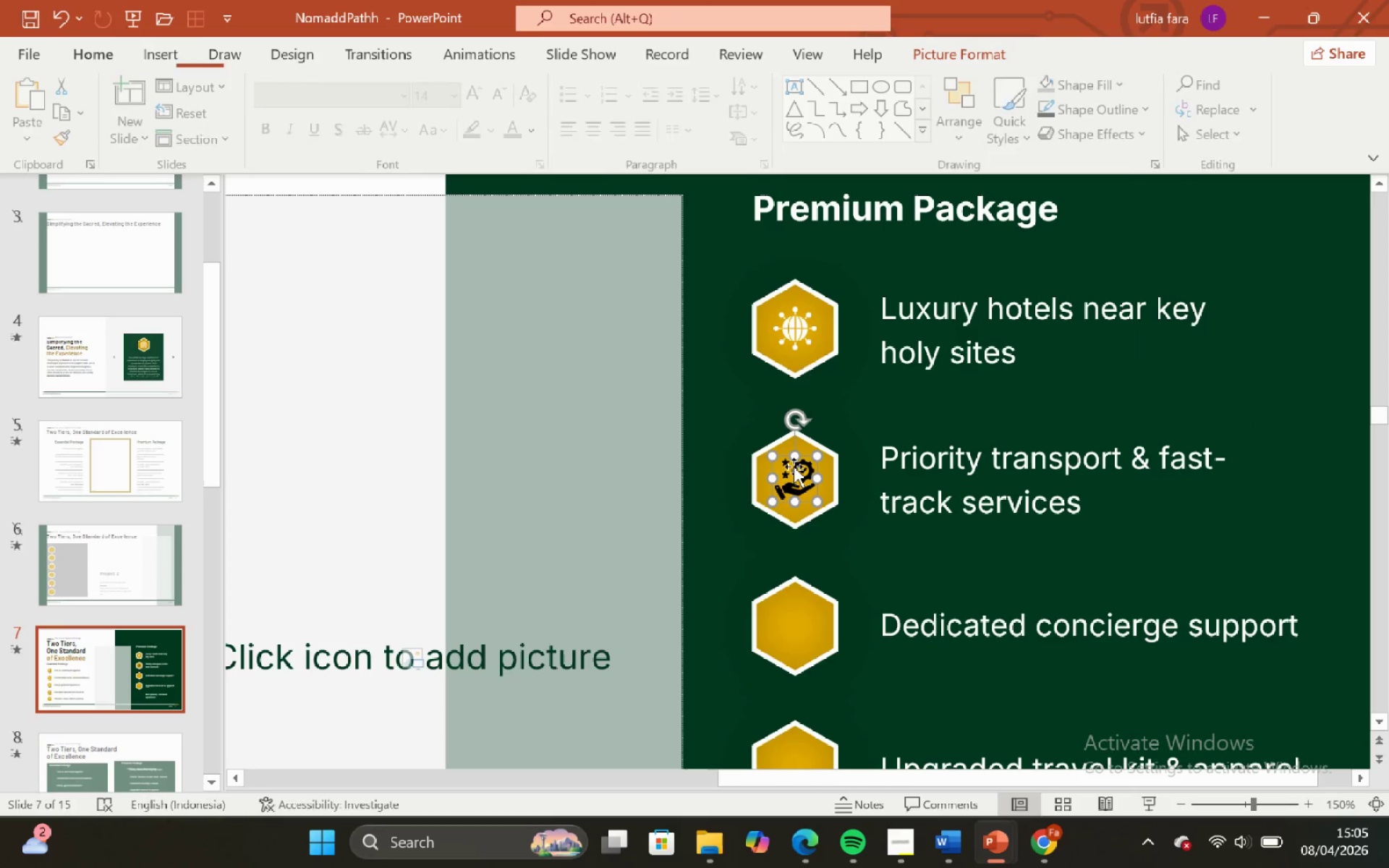 
right_click([794, 467])
 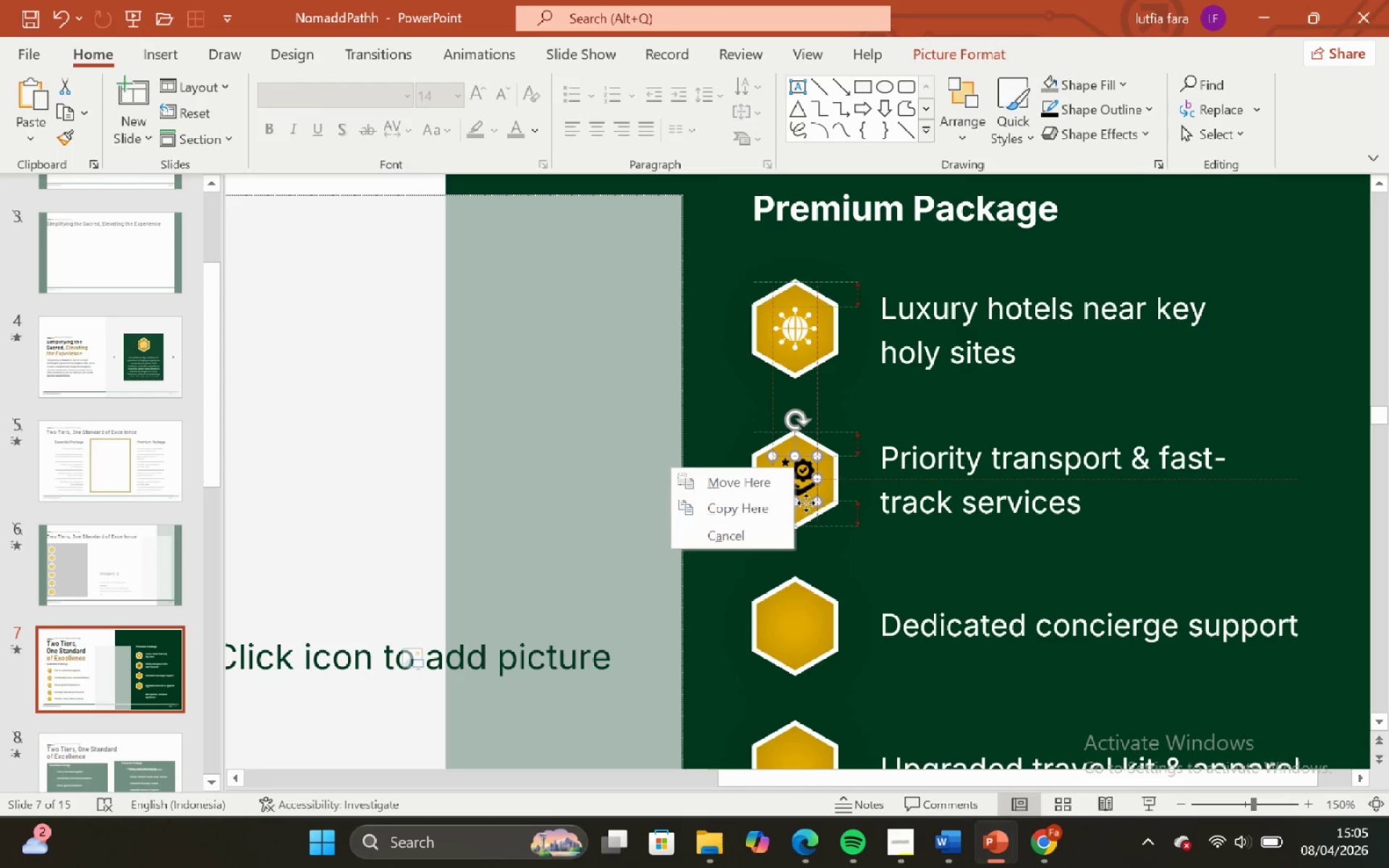 
right_click([810, 475])
 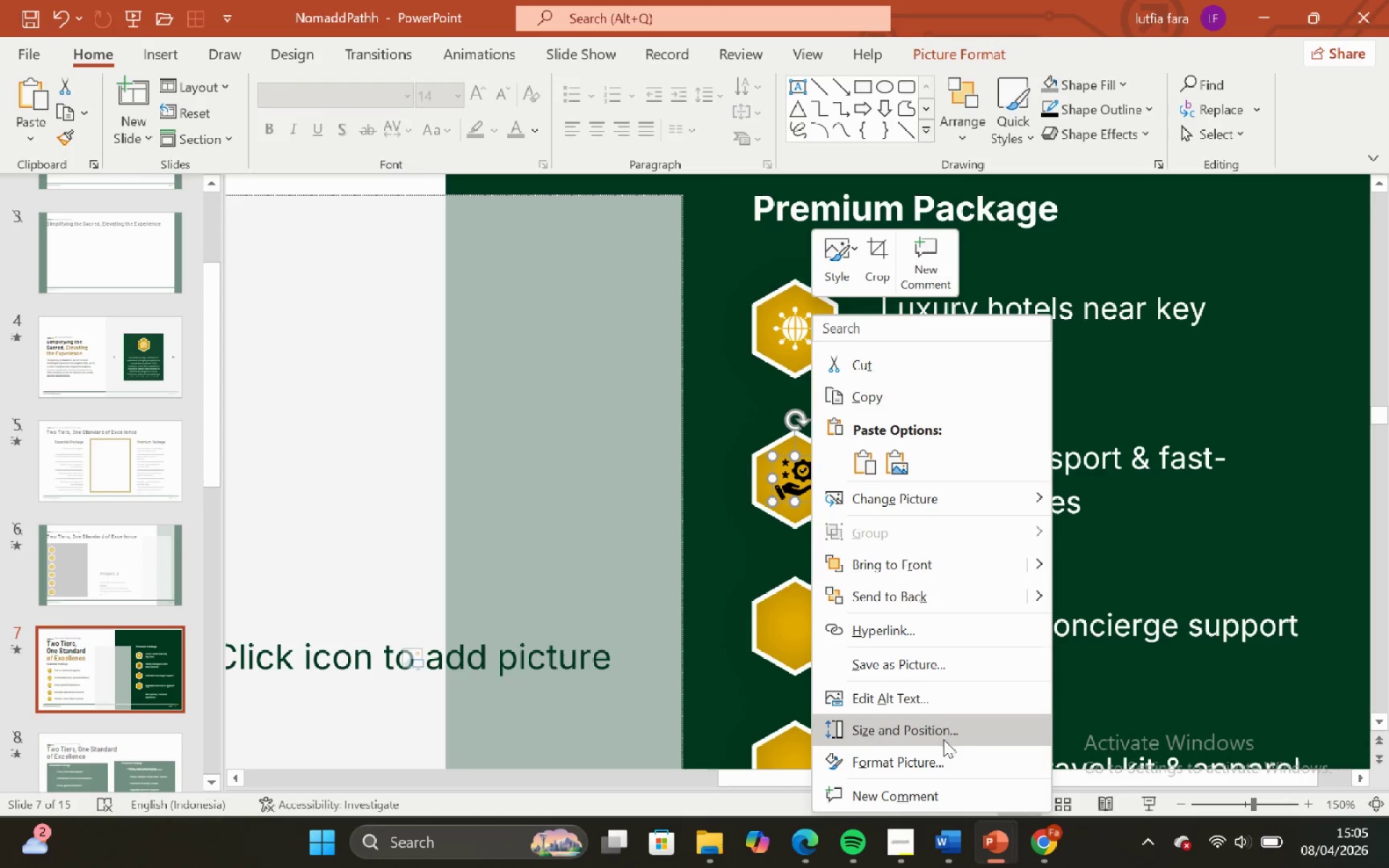 
left_click([954, 766])
 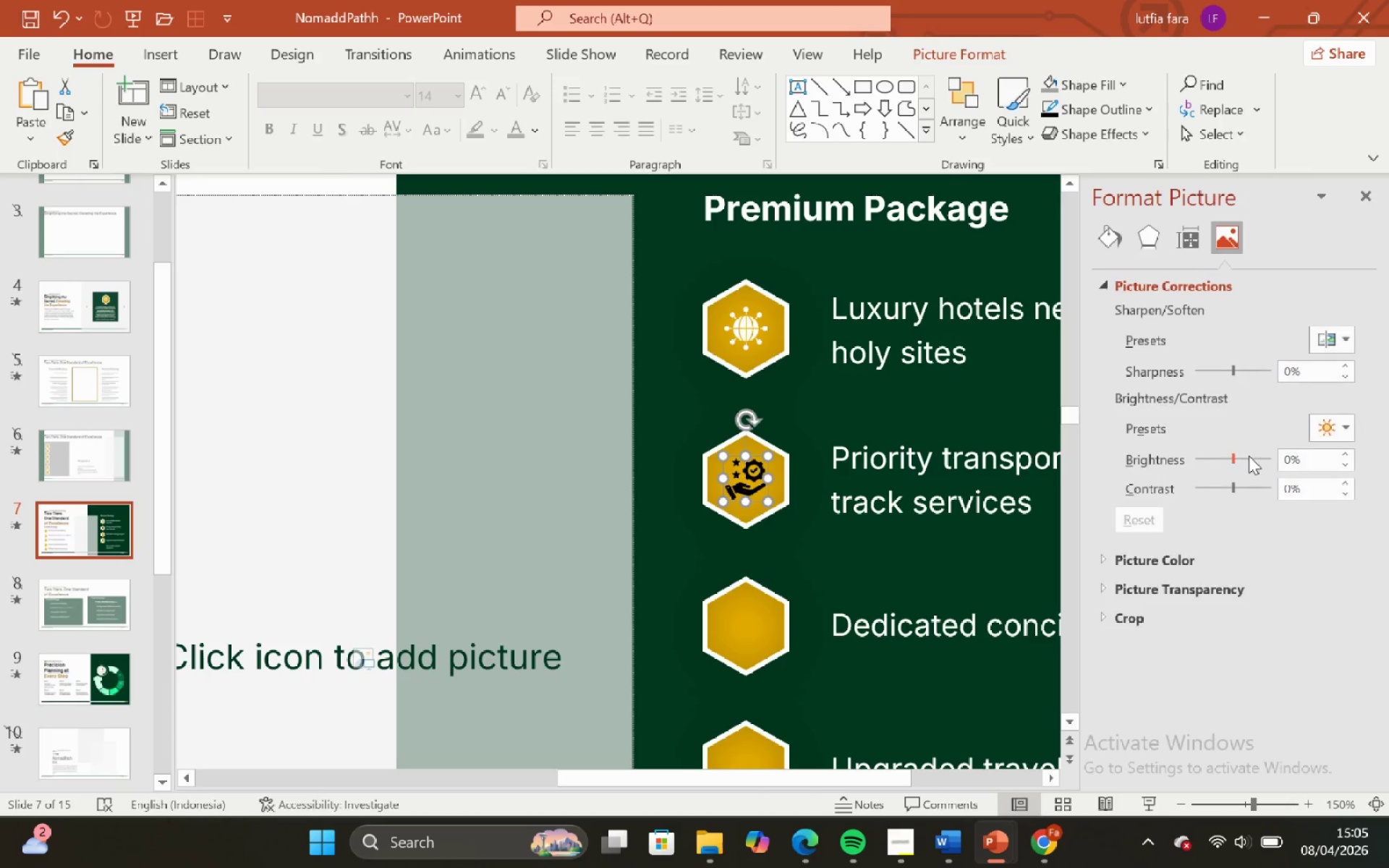 
left_click_drag(start_coordinate=[1235, 459], to_coordinate=[1307, 451])
 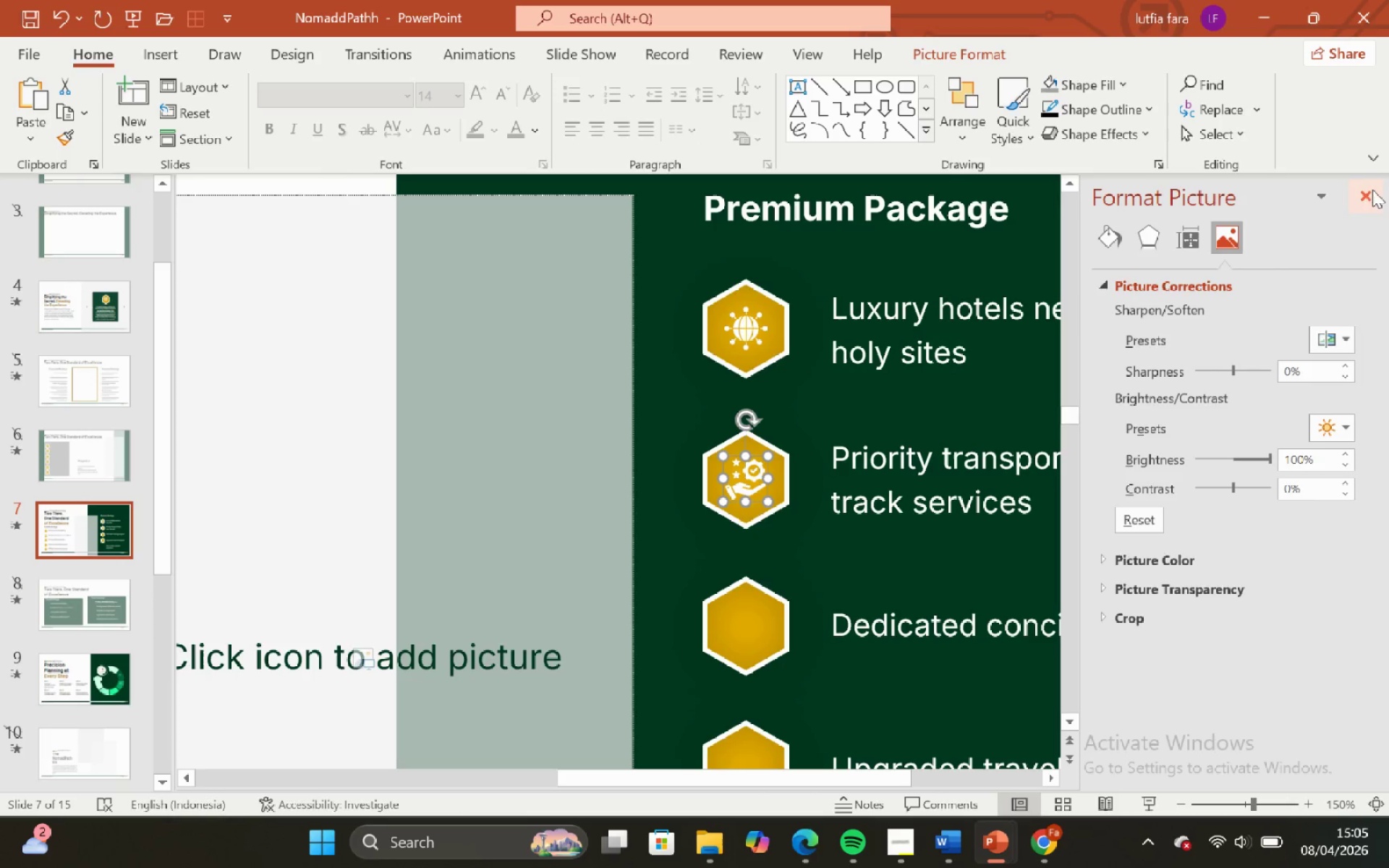 
left_click([1372, 198])
 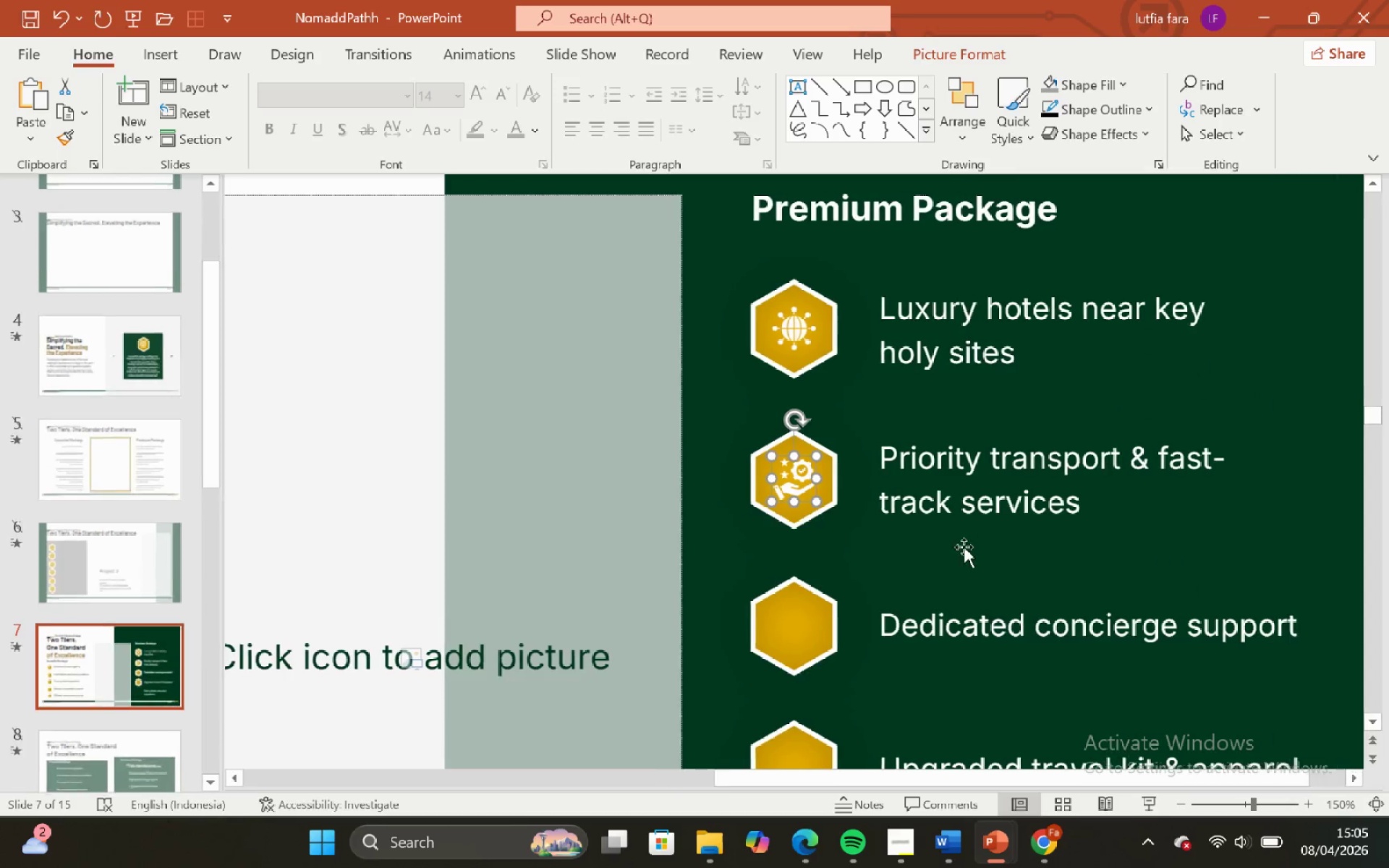 
hold_key(key=ControlLeft, duration=0.77)
hold_key(key=ShiftLeft, duration=0.69)
scroll: coordinate [974, 556], scroll_direction: down, amount: 3.0
 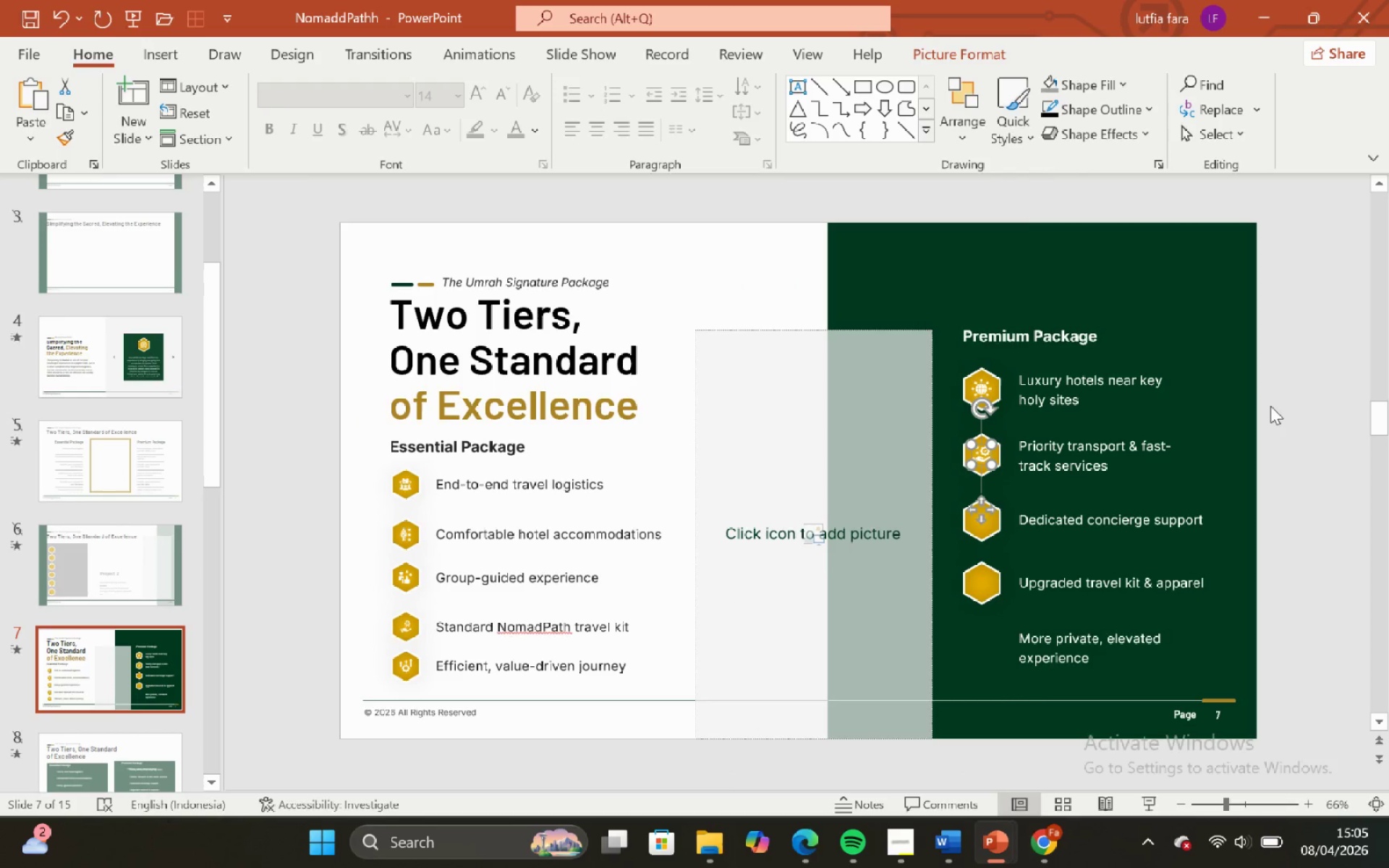 
left_click([1287, 396])
 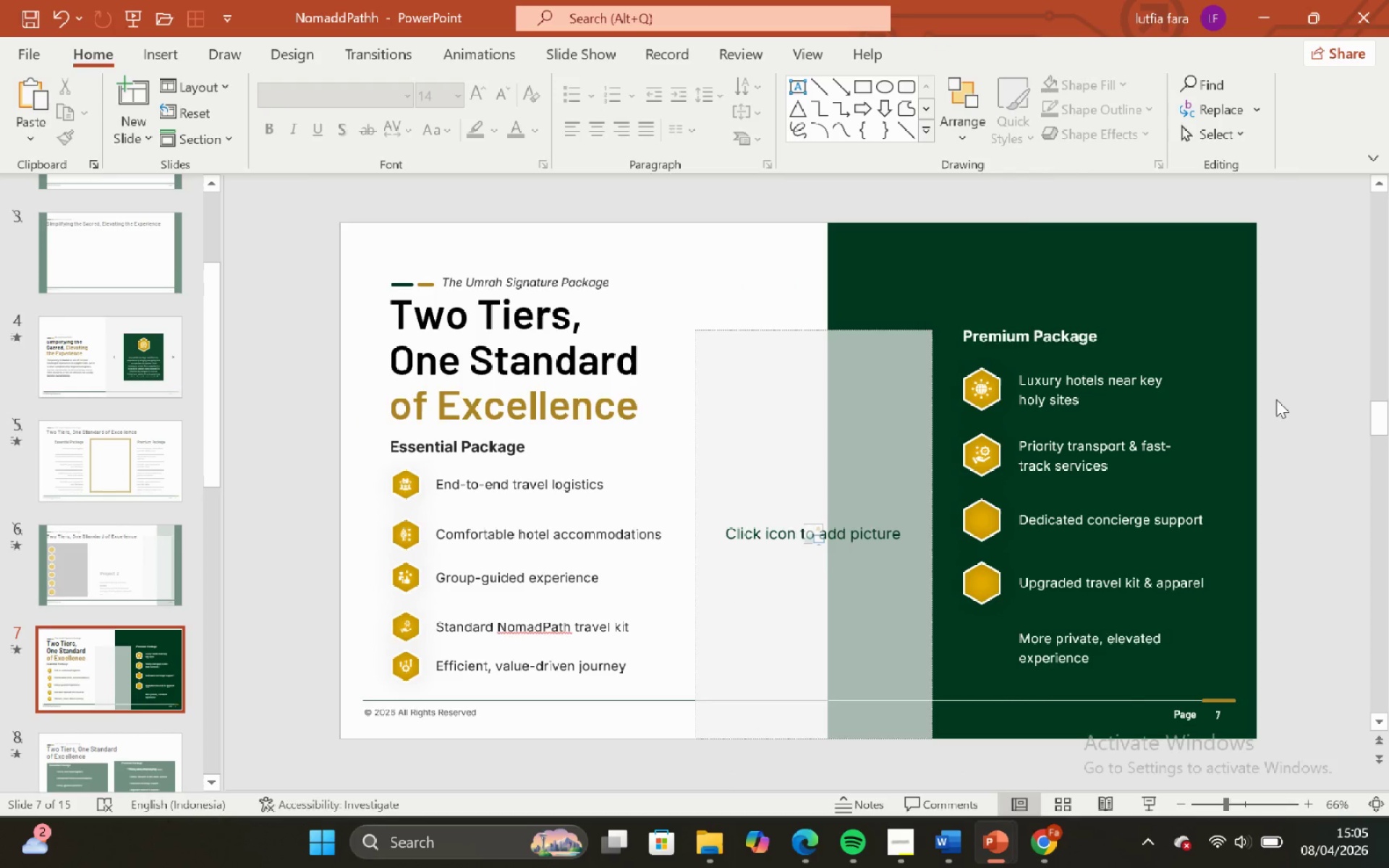 
hold_key(key=ShiftLeft, duration=1.14)
hold_key(key=ControlLeft, duration=0.97)
scroll: coordinate [1268, 399], scroll_direction: up, amount: 2.0
 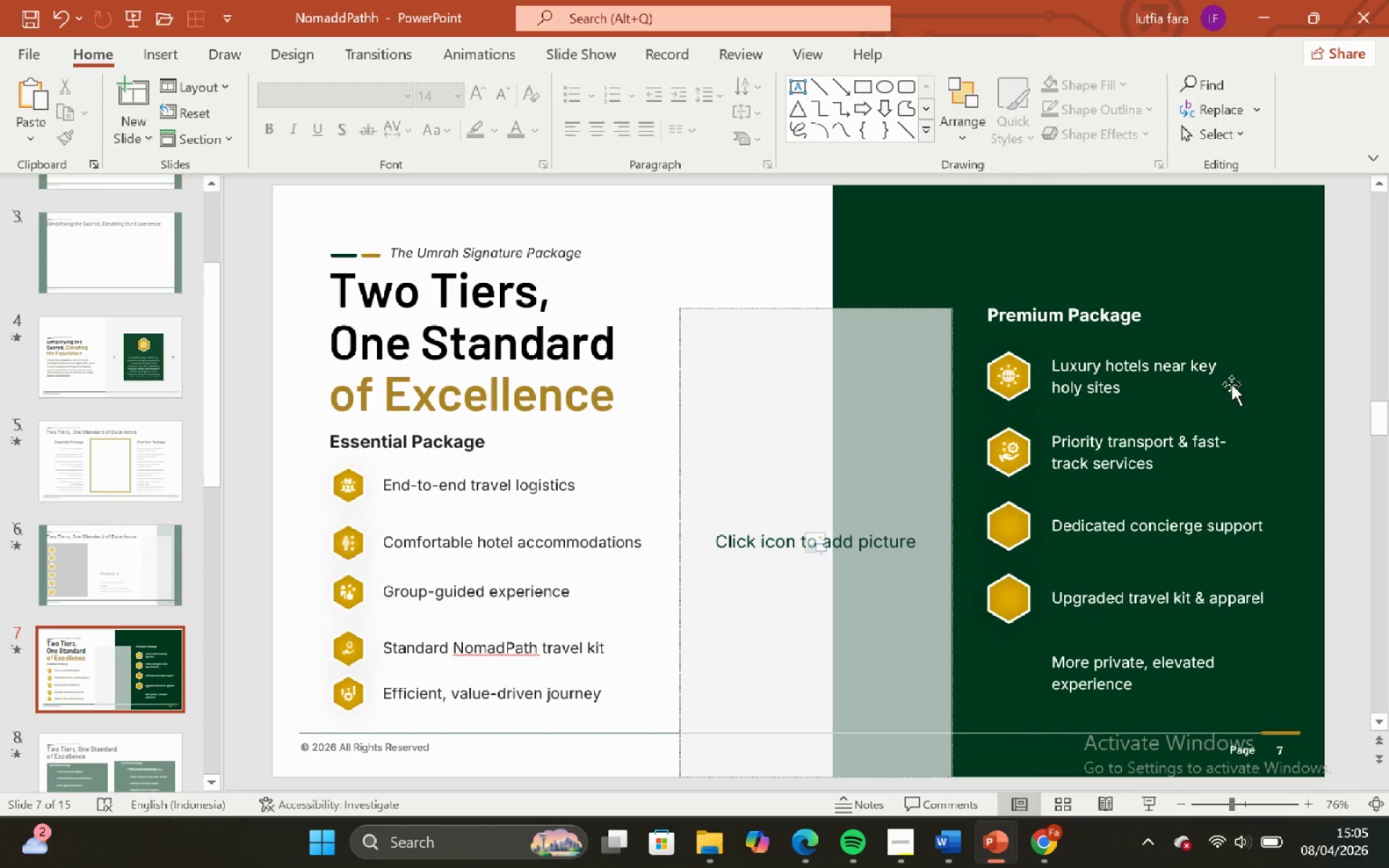 
left_click_drag(start_coordinate=[700, 260], to_coordinate=[705, 260])
 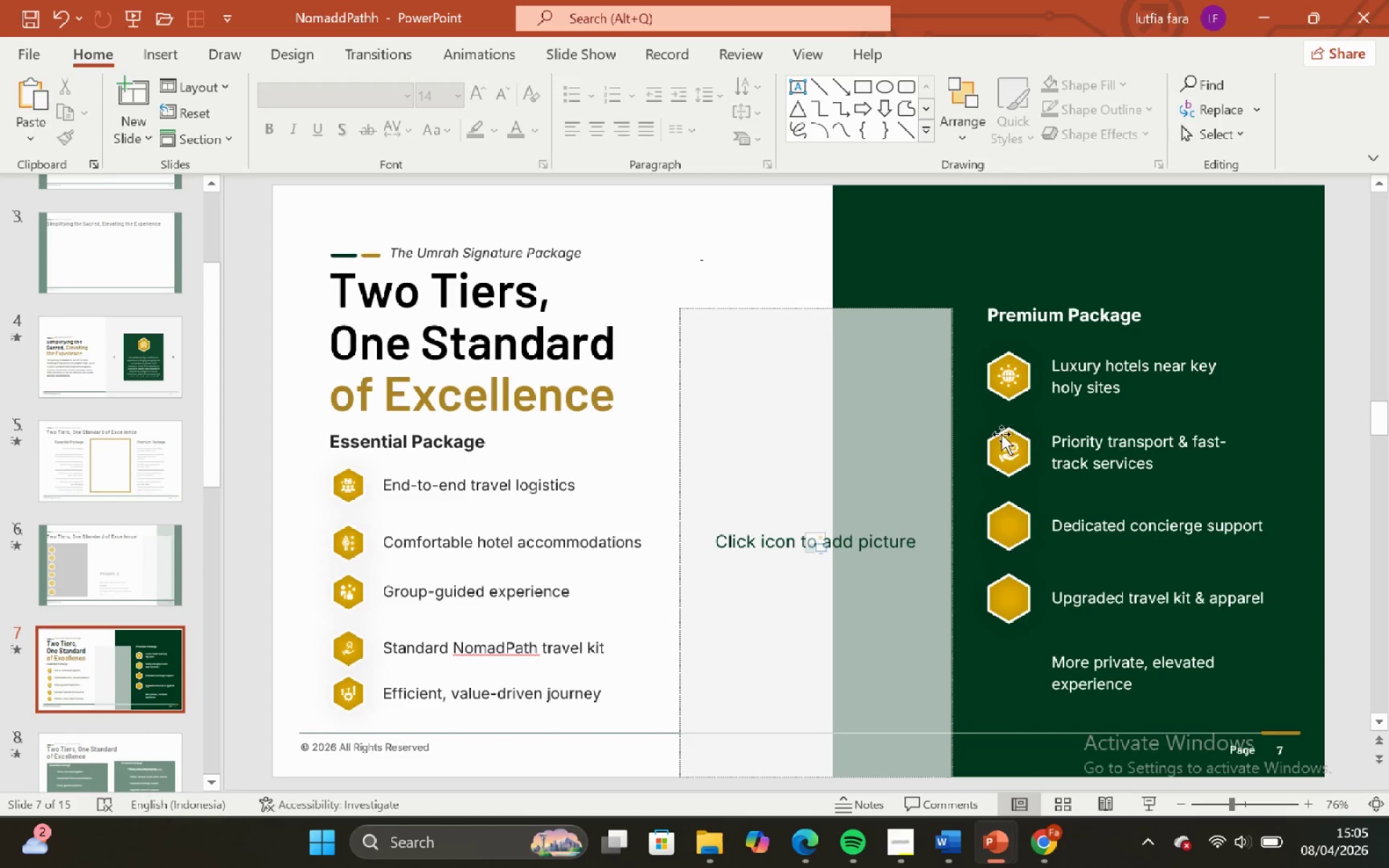 
left_click([1000, 435])
 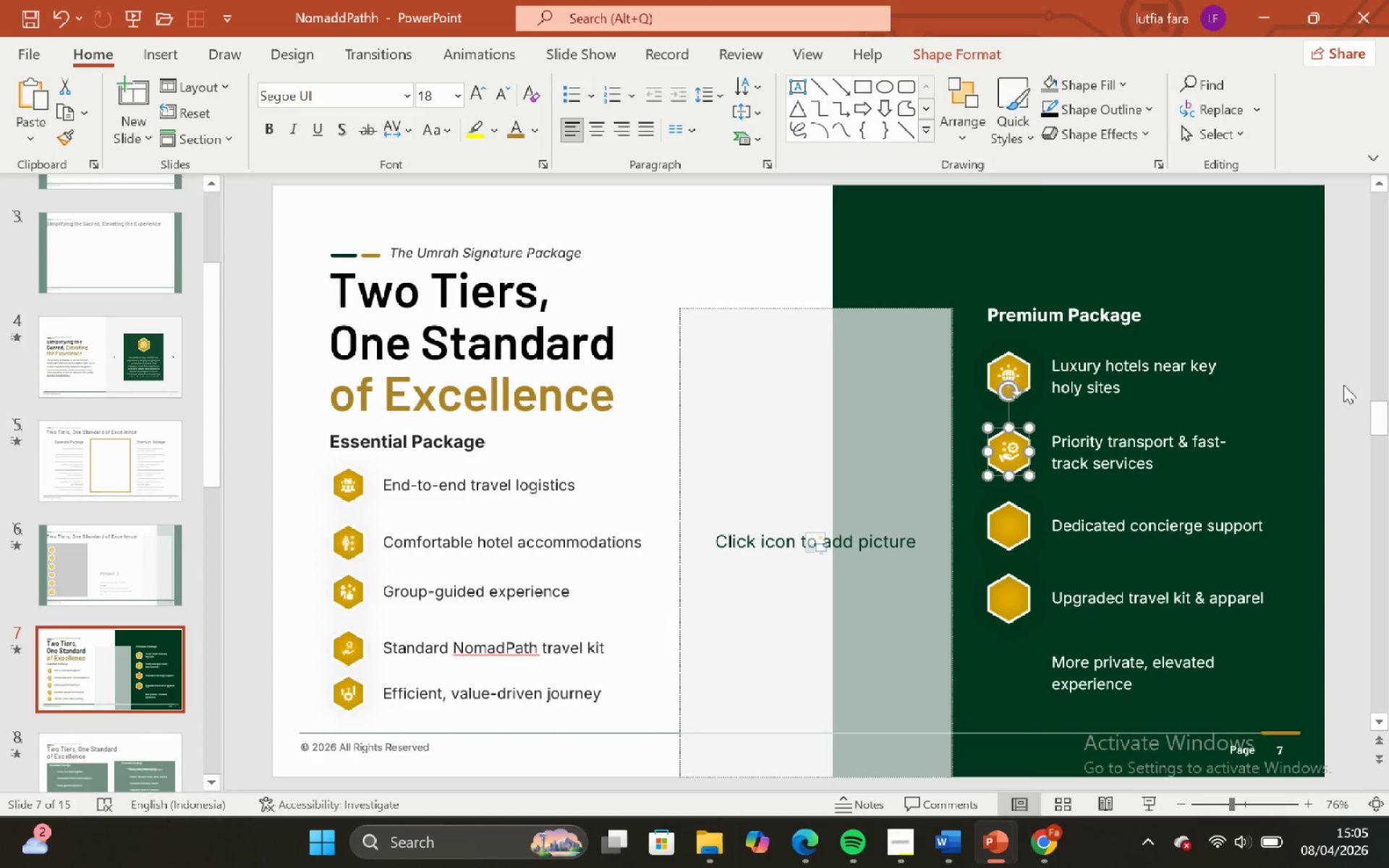 
left_click([1348, 377])
 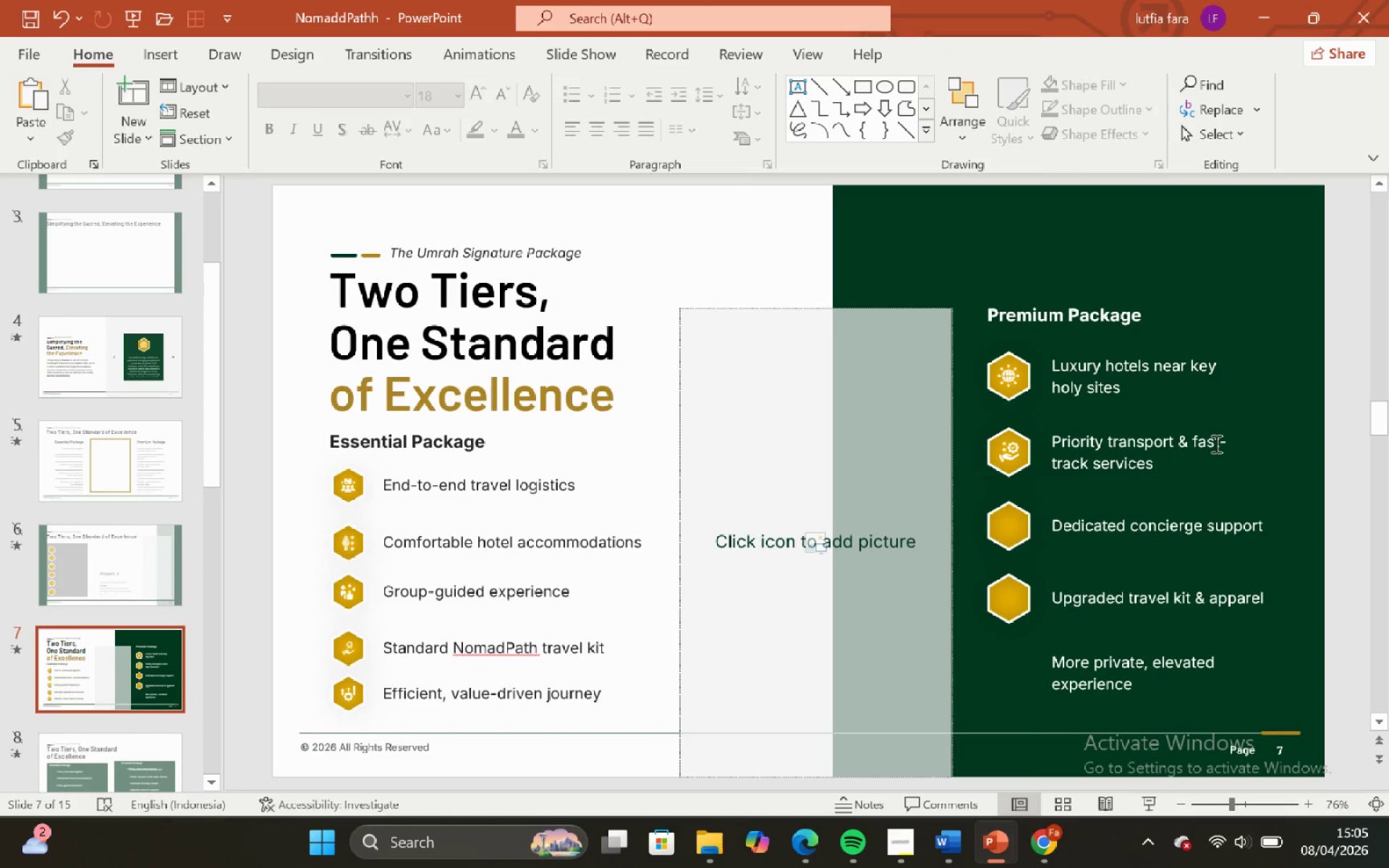 
left_click_drag(start_coordinate=[1213, 443], to_coordinate=[1218, 443])
 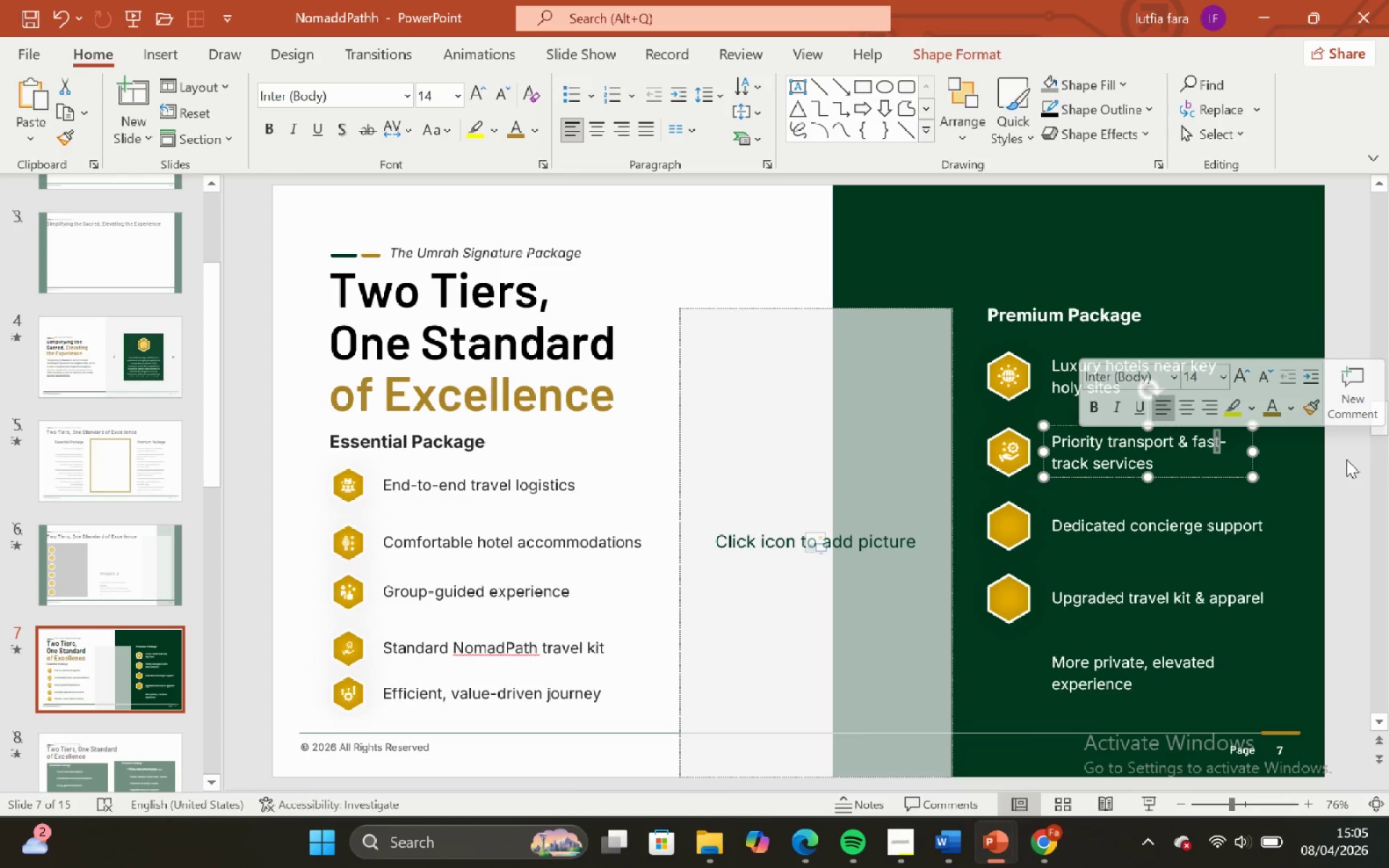 
left_click([1346, 459])
 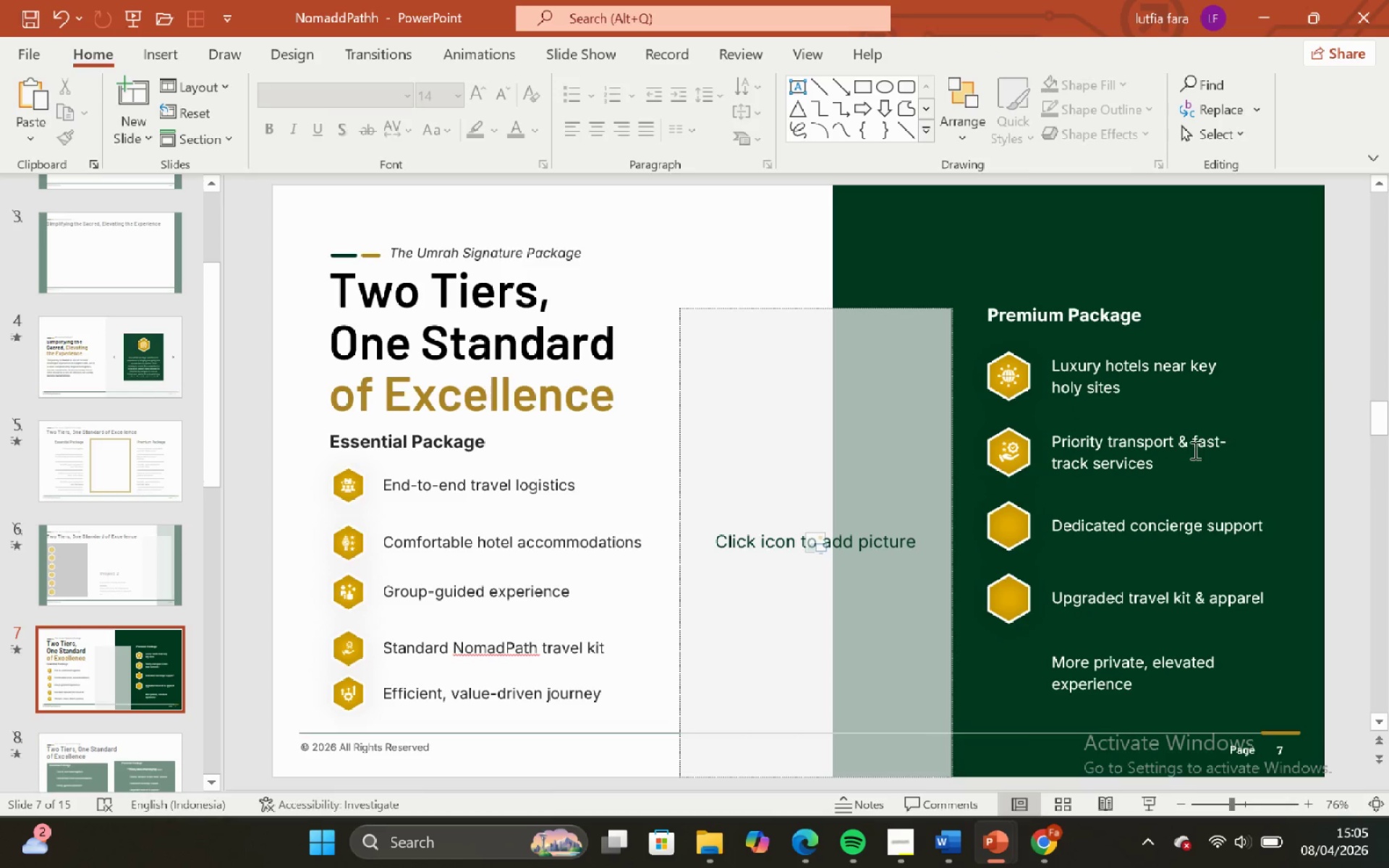 
left_click([1192, 449])
 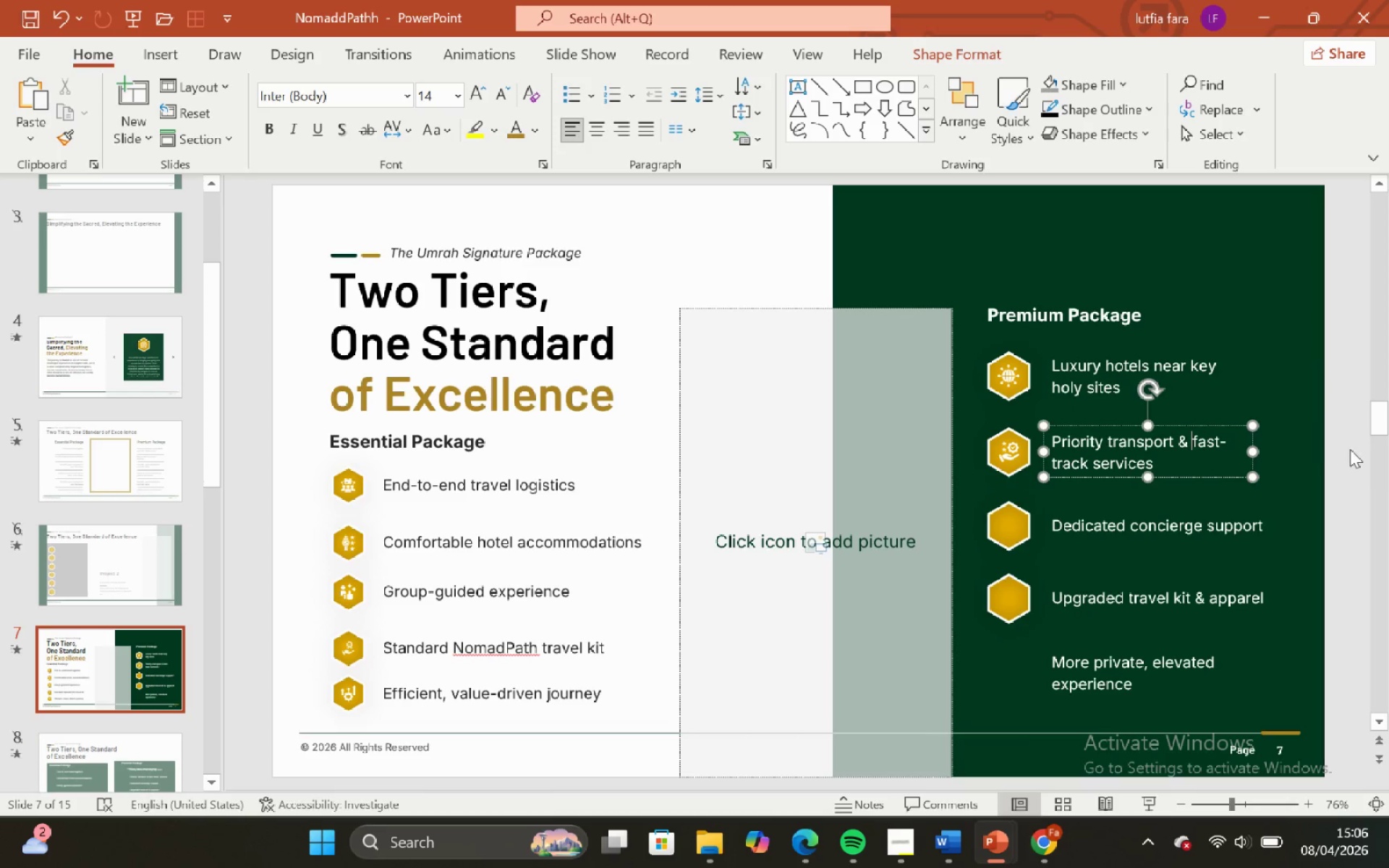 
left_click_drag(start_coordinate=[1350, 449], to_coordinate=[1346, 448])
 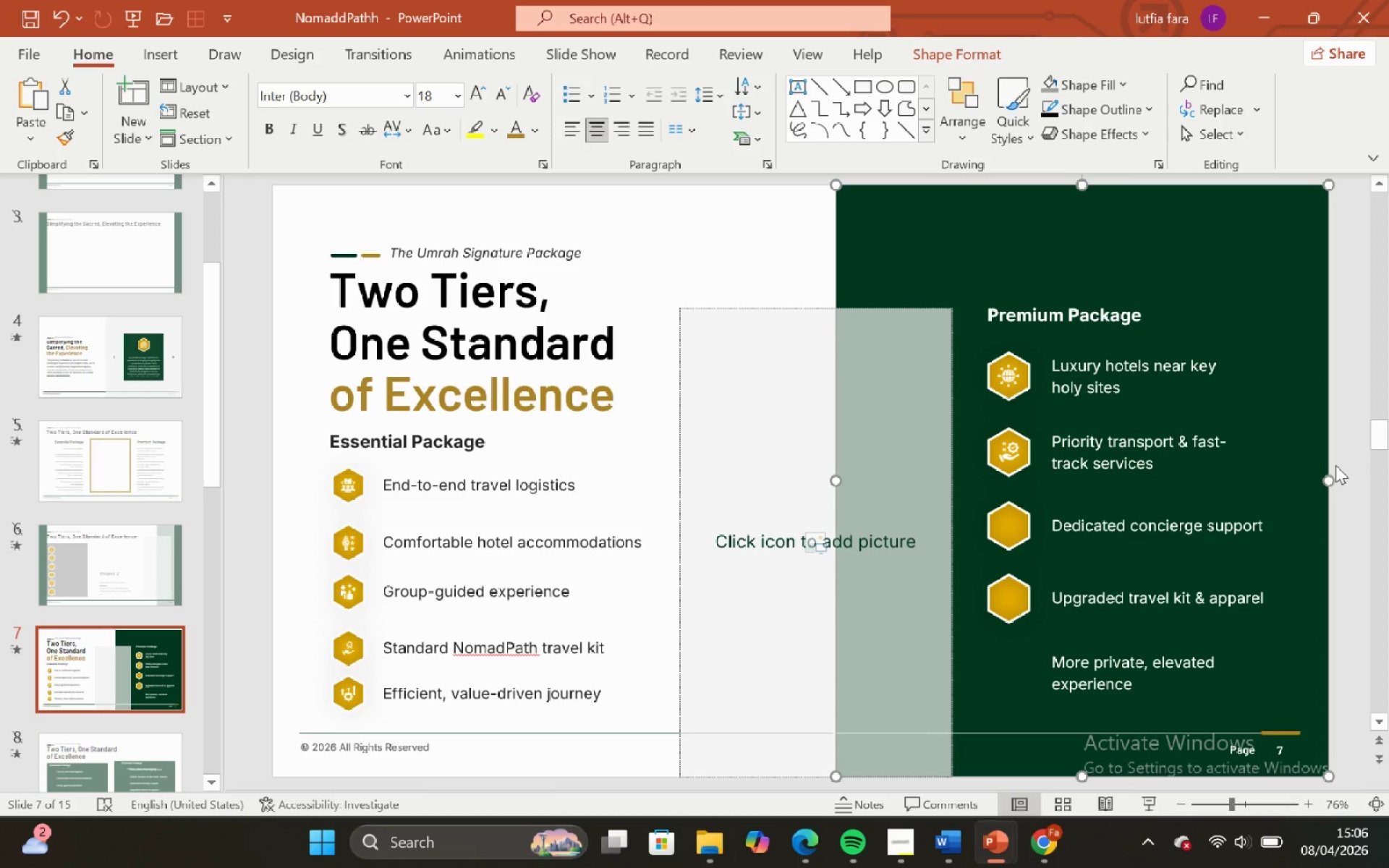 
key(Control+Z)
 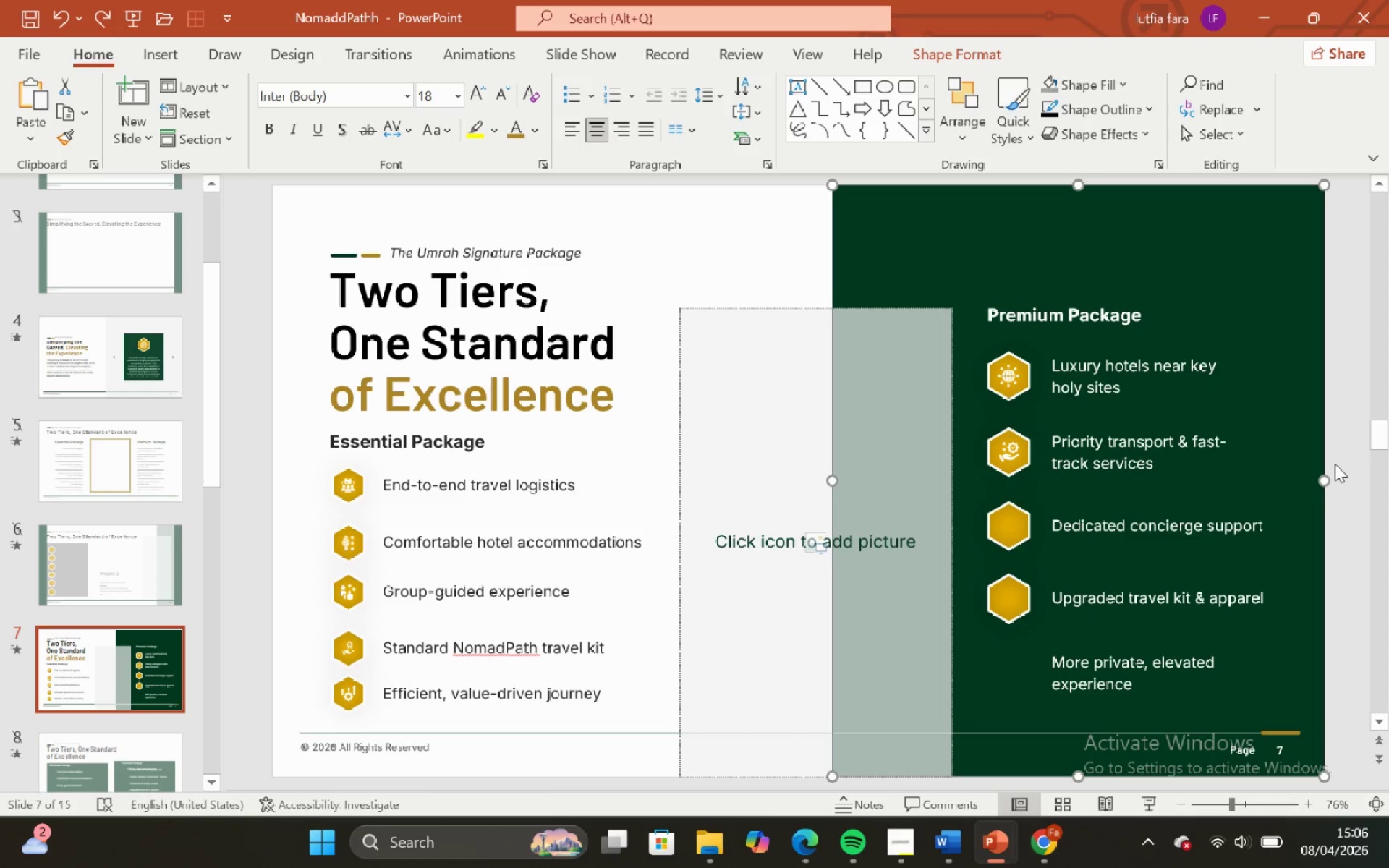 
left_click_drag(start_coordinate=[1333, 464], to_coordinate=[1333, 469])
 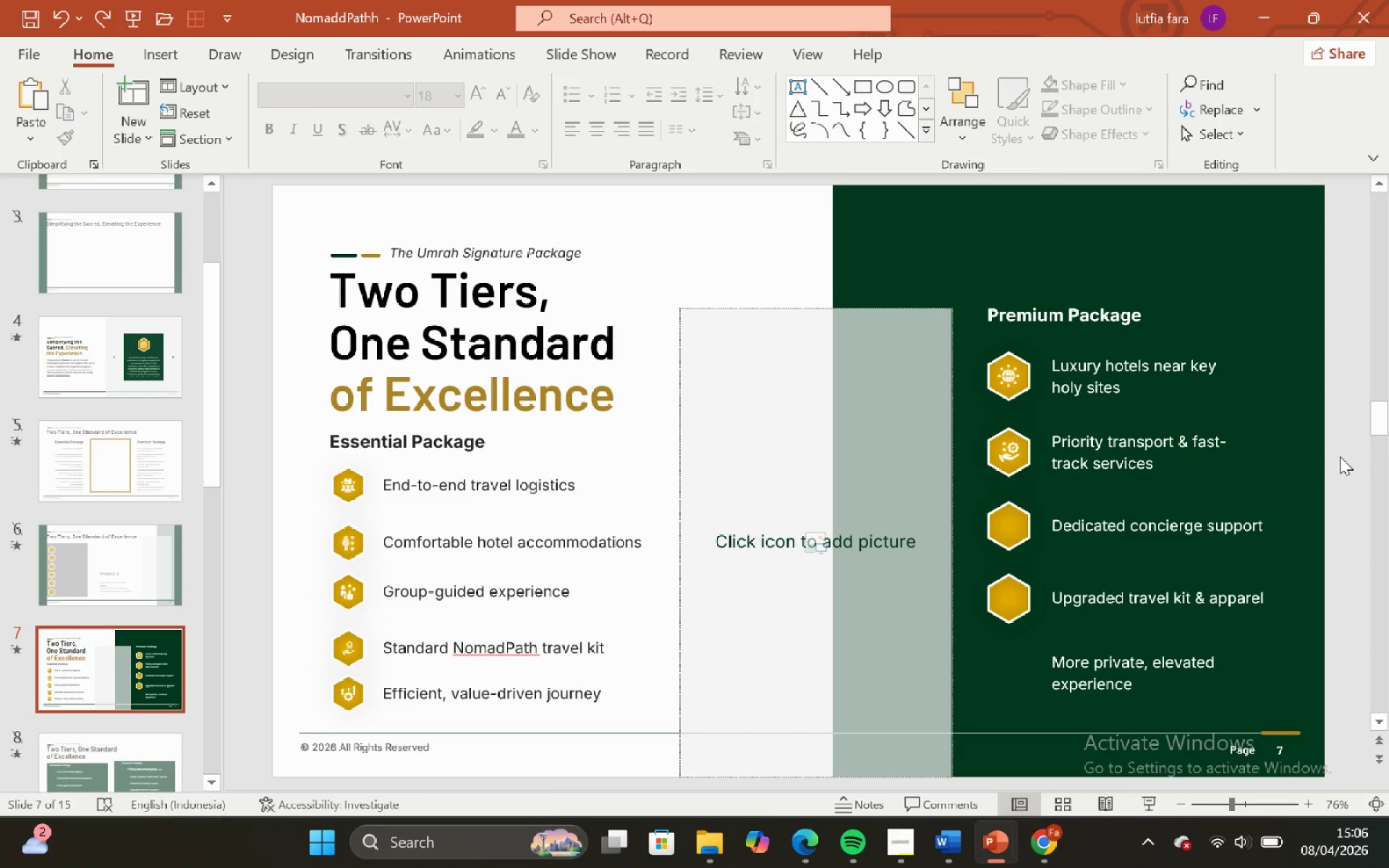 
left_click_drag(start_coordinate=[1340, 456], to_coordinate=[912, 577])
 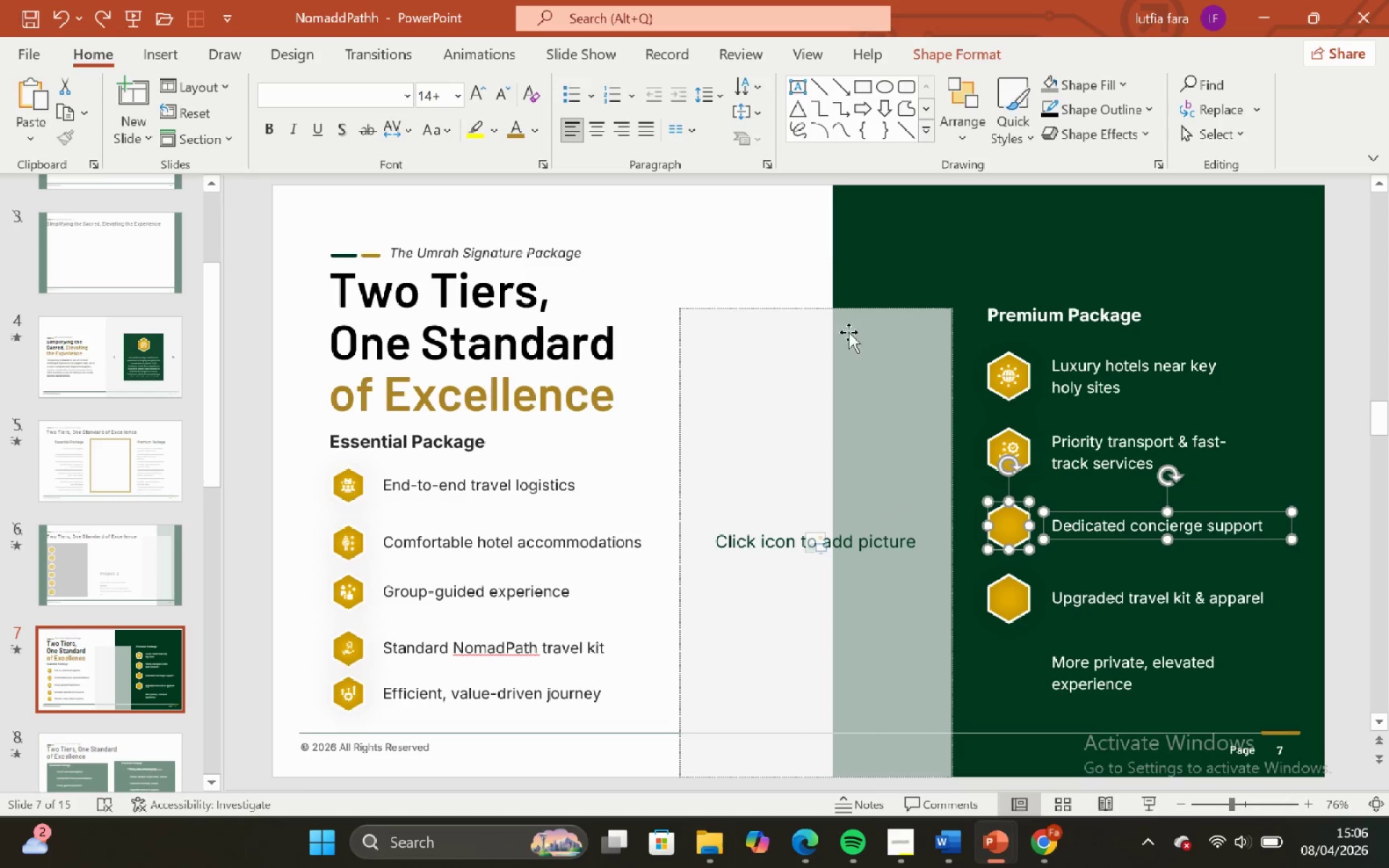 
wait(9.08)
 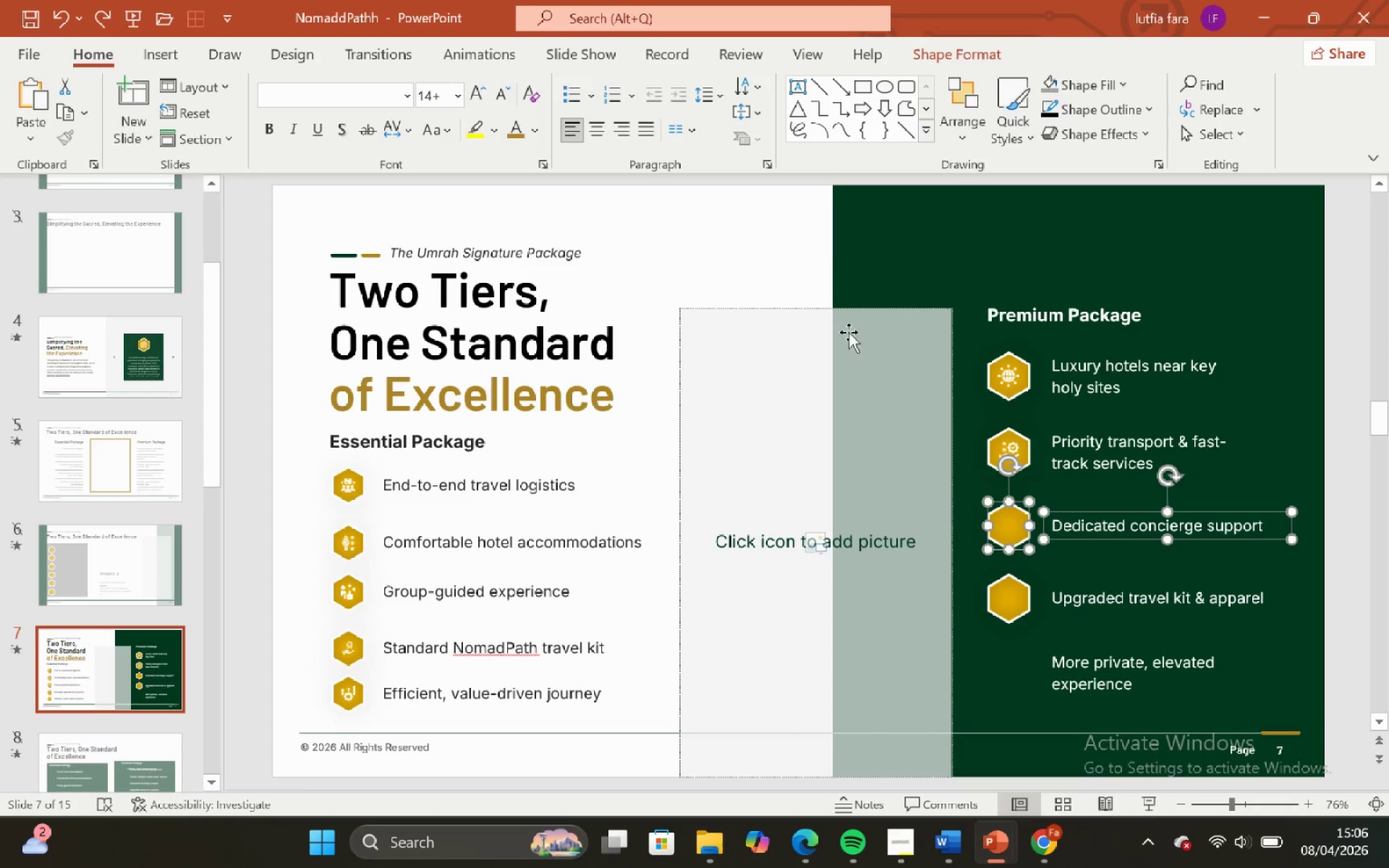 
hold_key(key=ControlLeft, duration=0.38)
 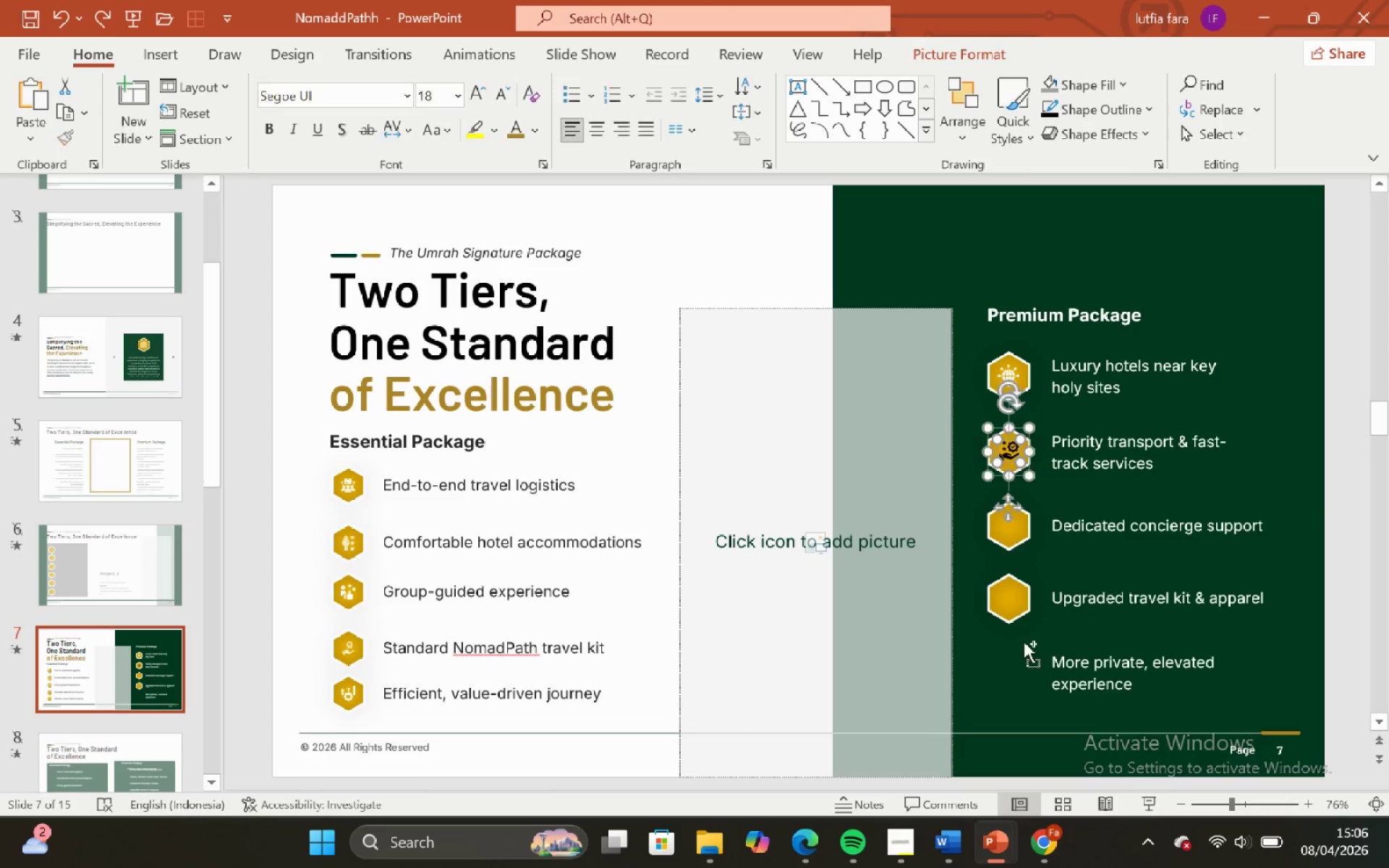 
hold_key(key=Z, duration=0.31)
 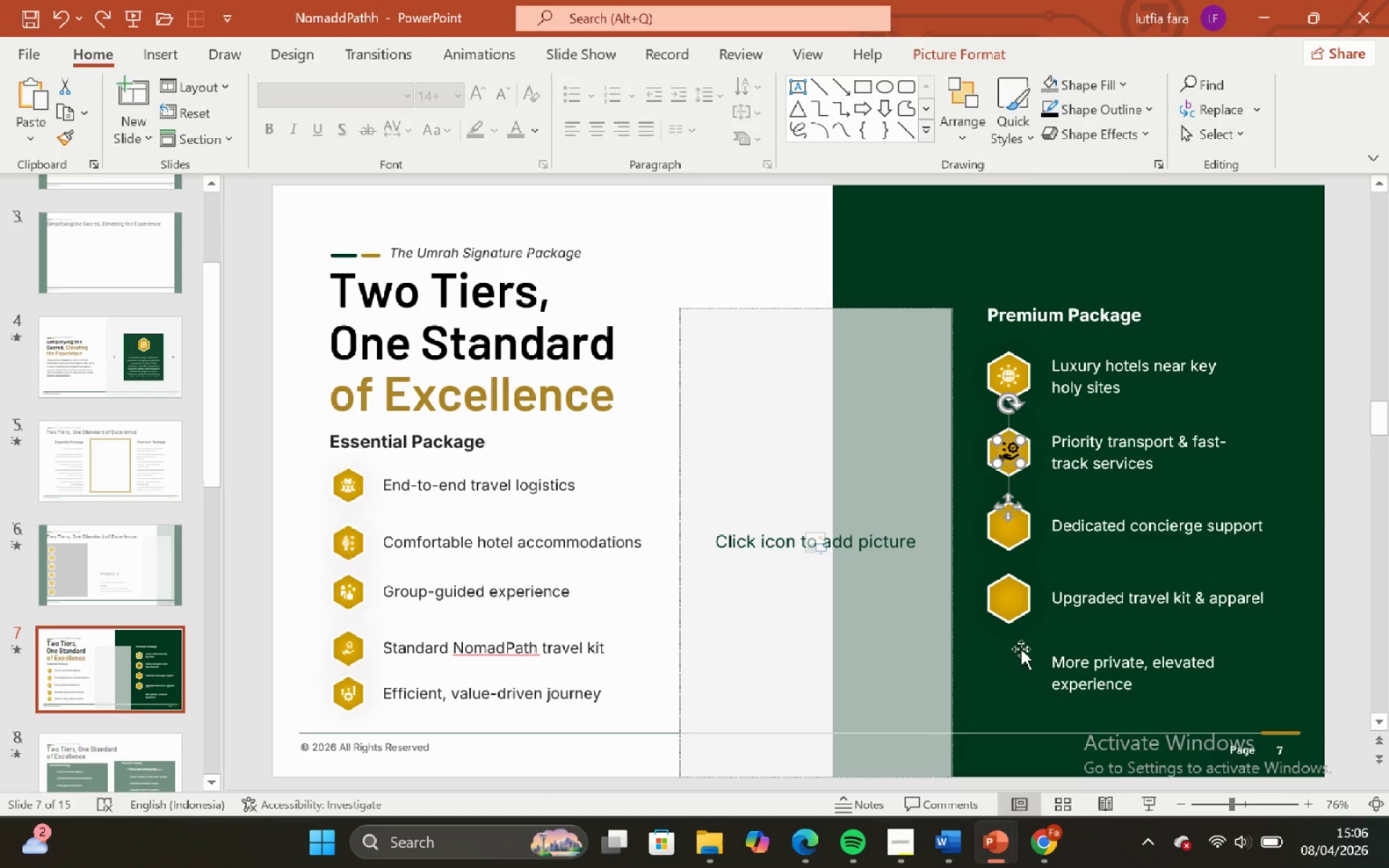 
hold_key(key=ControlLeft, duration=0.47)
 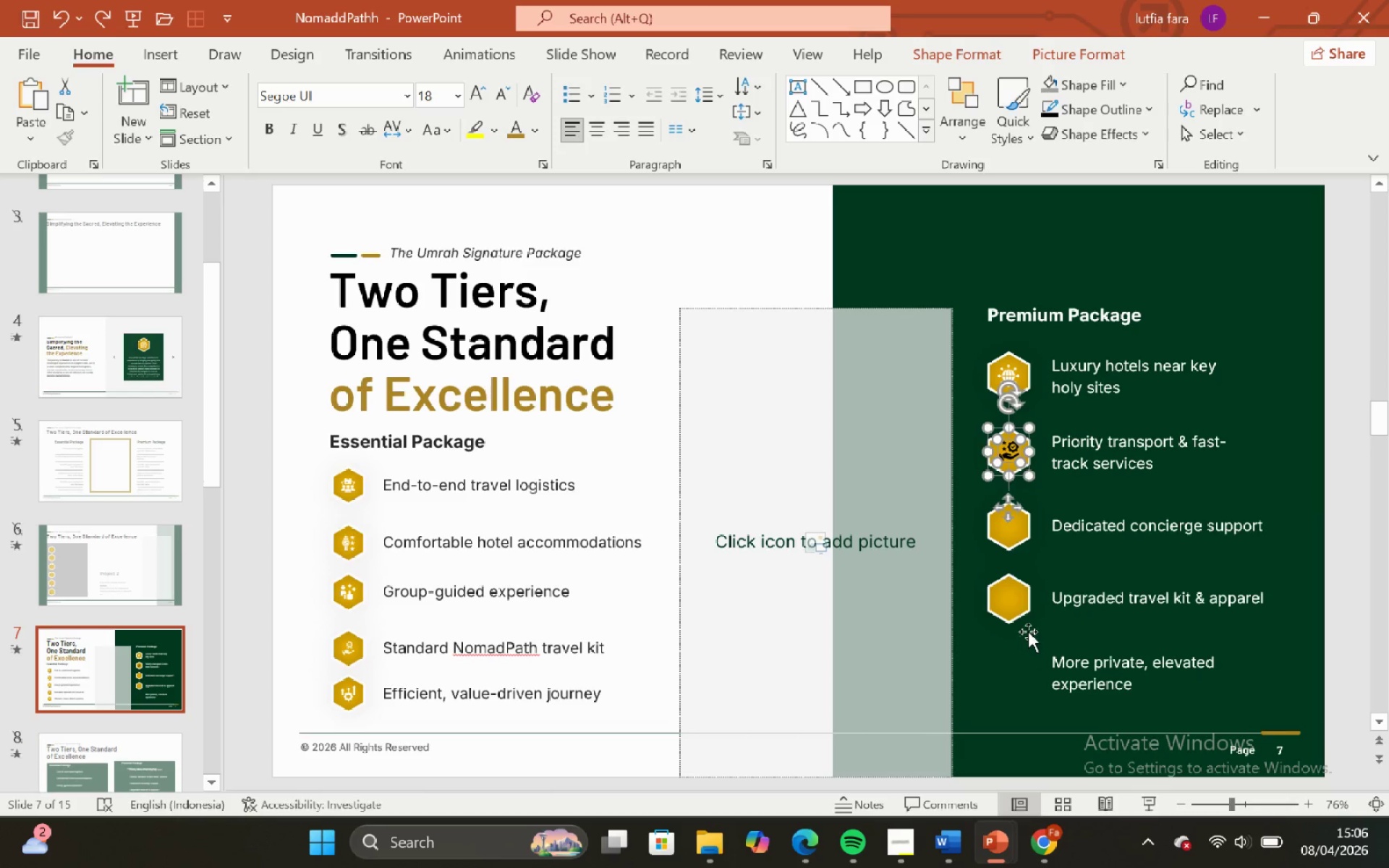 
hold_key(key=Z, duration=0.31)
 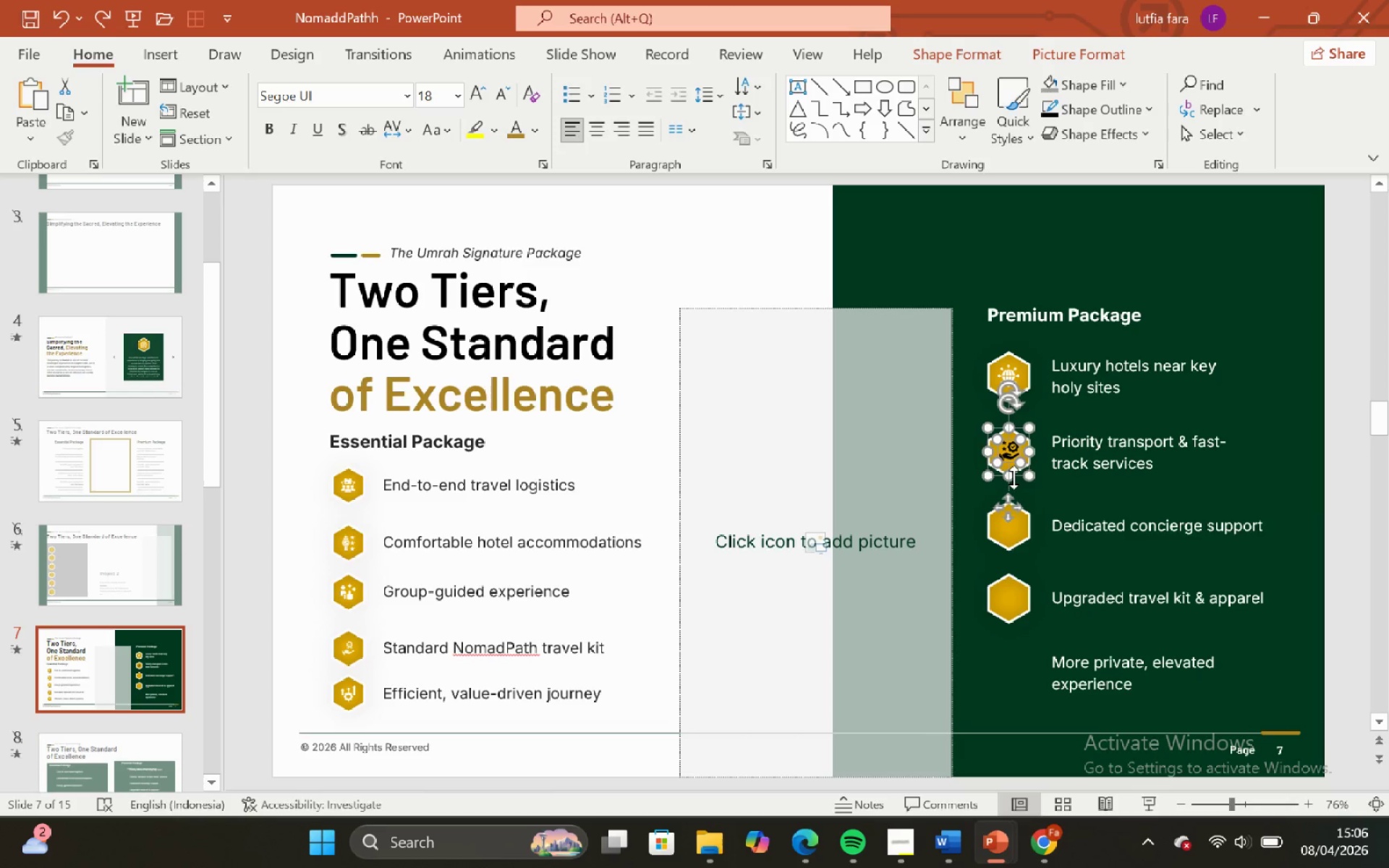 
key(Control+G)
 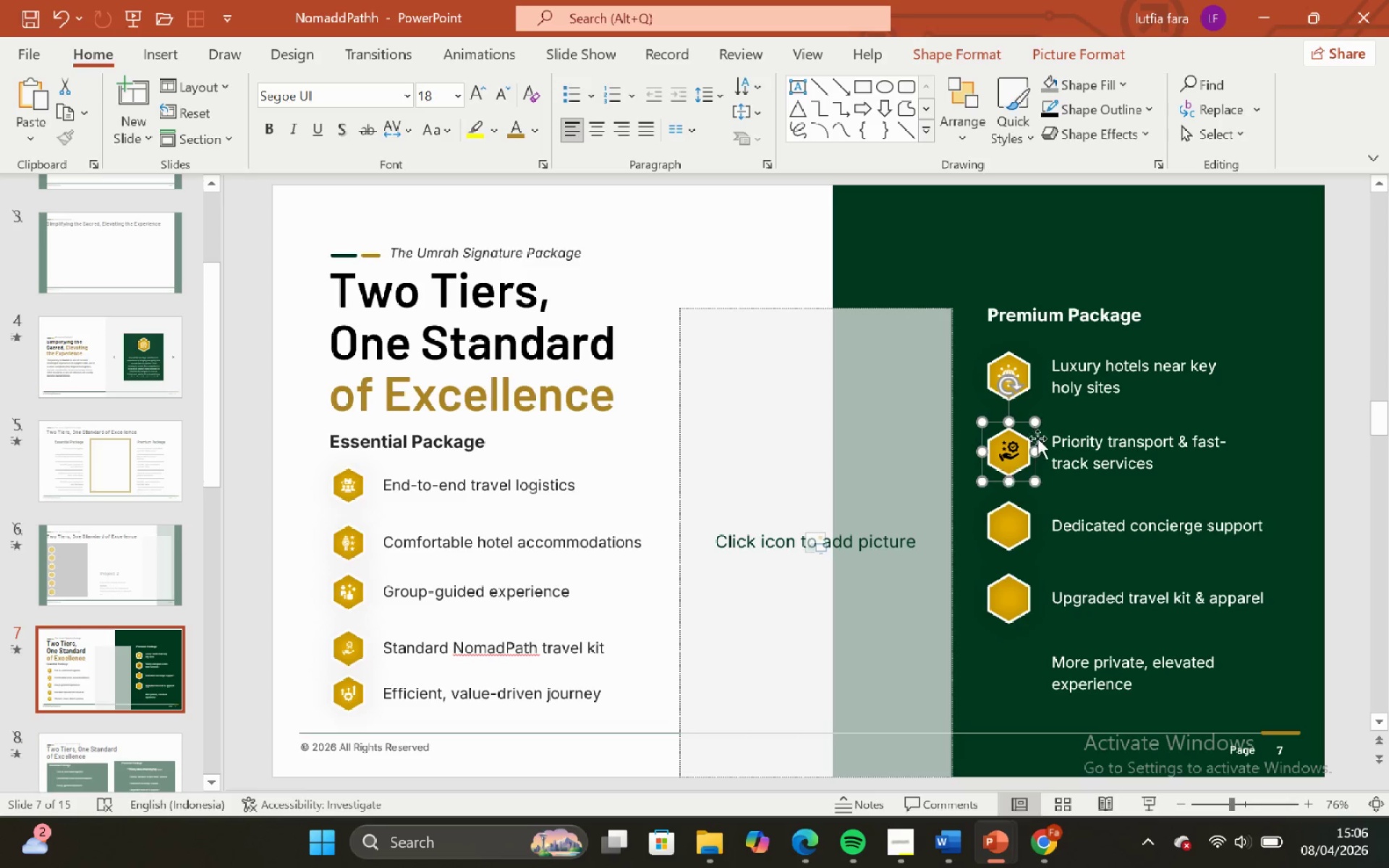 
key(Control+Z)
 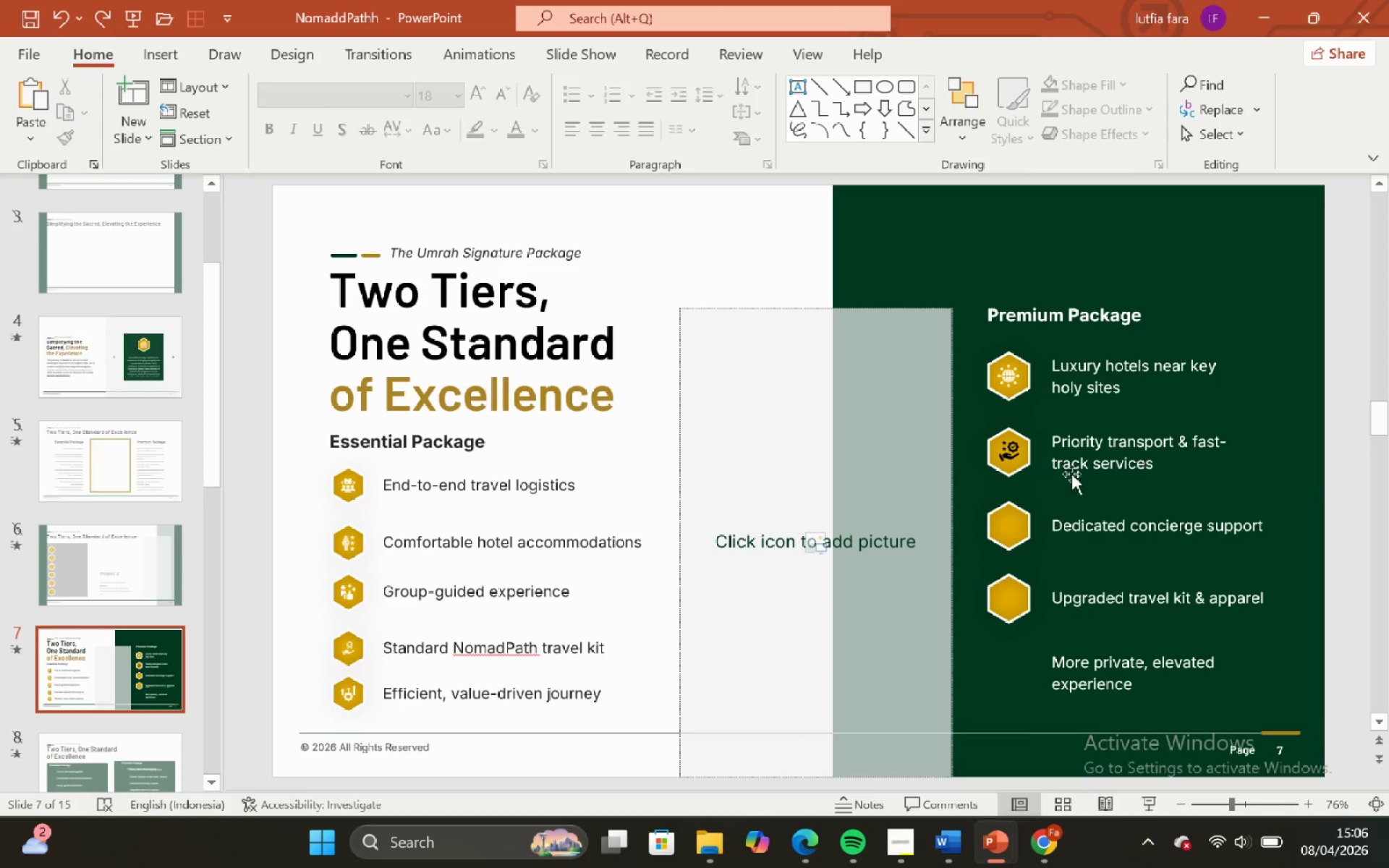 
key(Control+ControlLeft)
 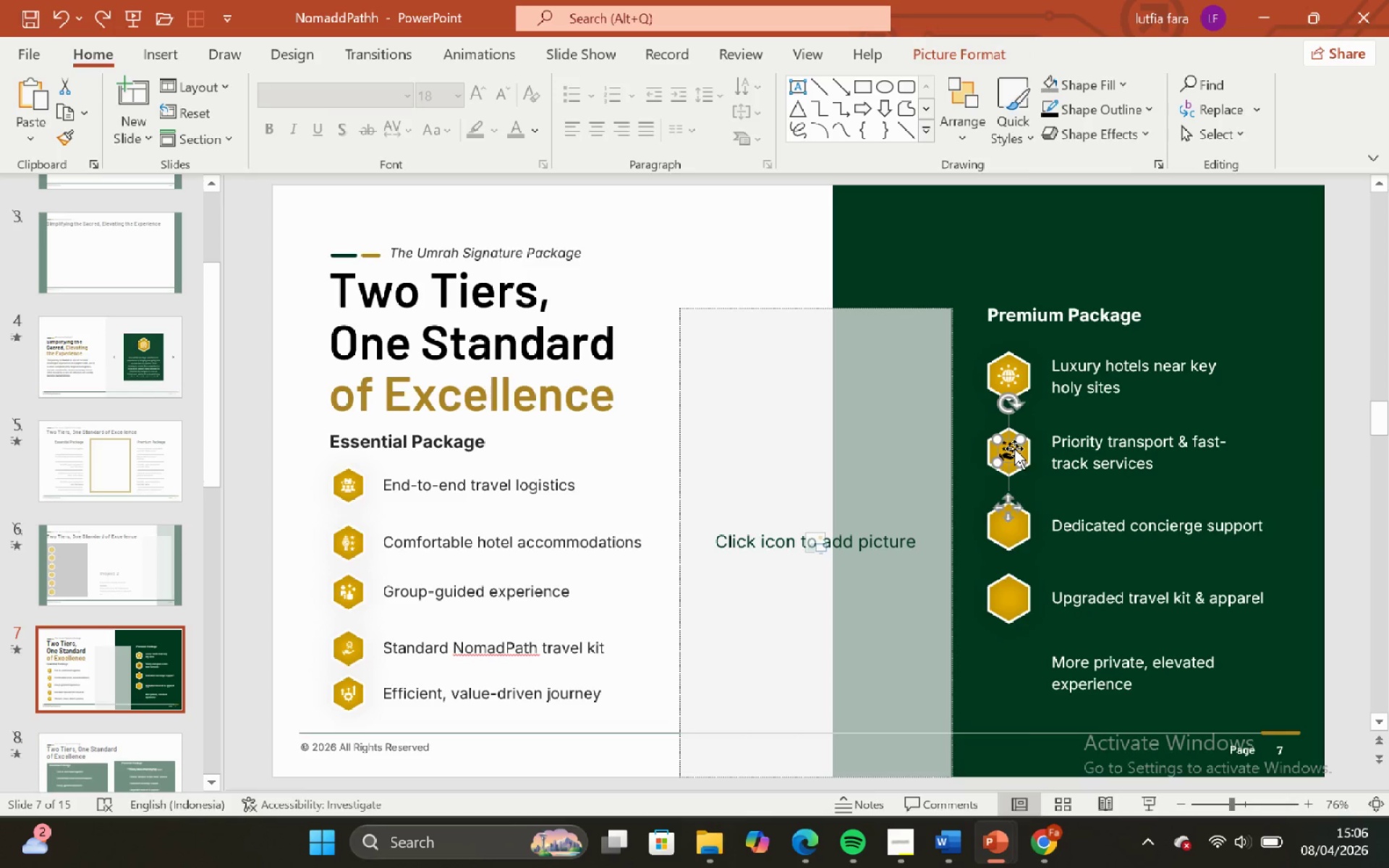 
hold_key(key=ControlLeft, duration=0.8)
hold_key(key=ShiftLeft, duration=0.91)
scroll: coordinate [1014, 448], scroll_direction: up, amount: 2.0
 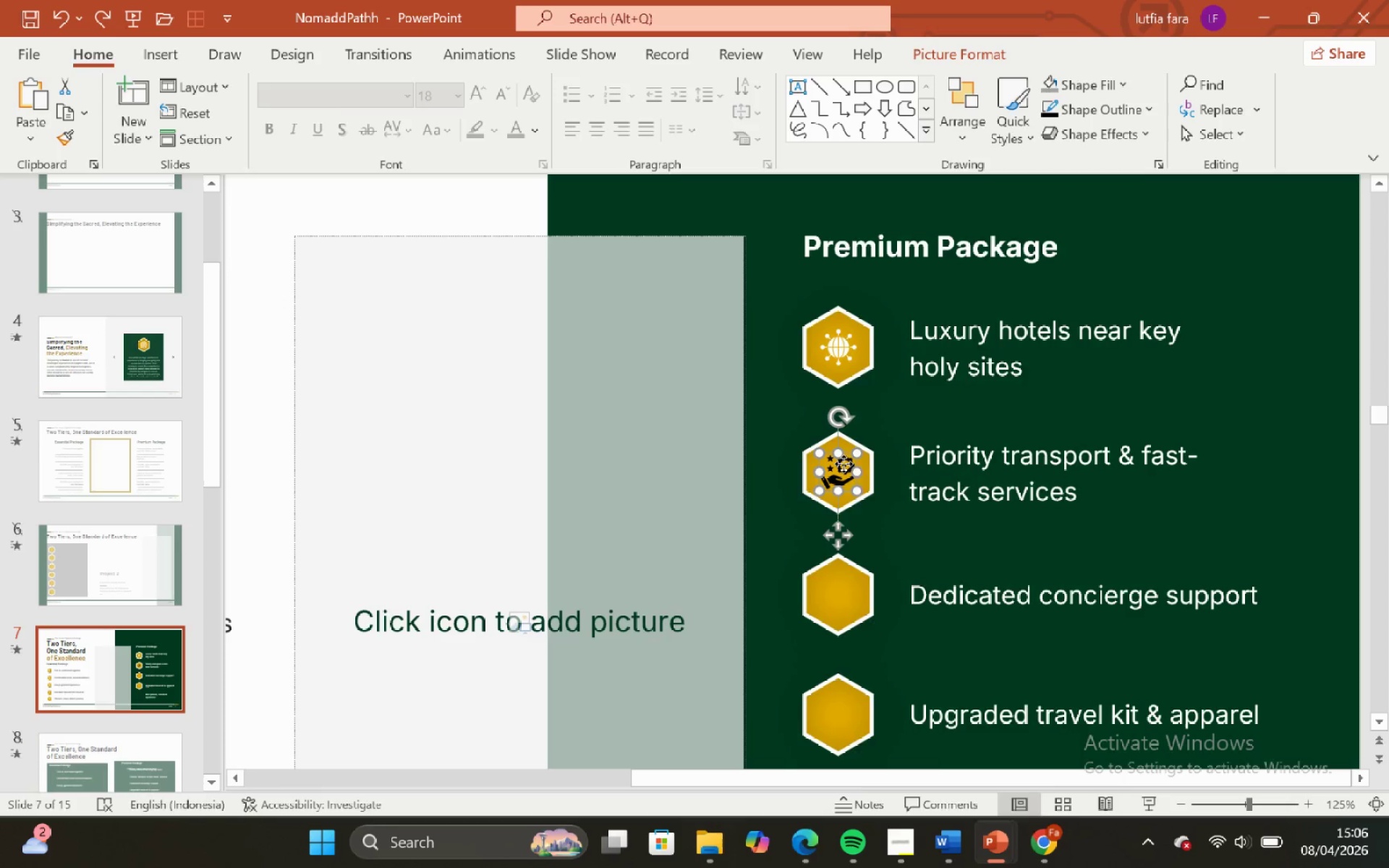 
left_click([917, 760])
 